 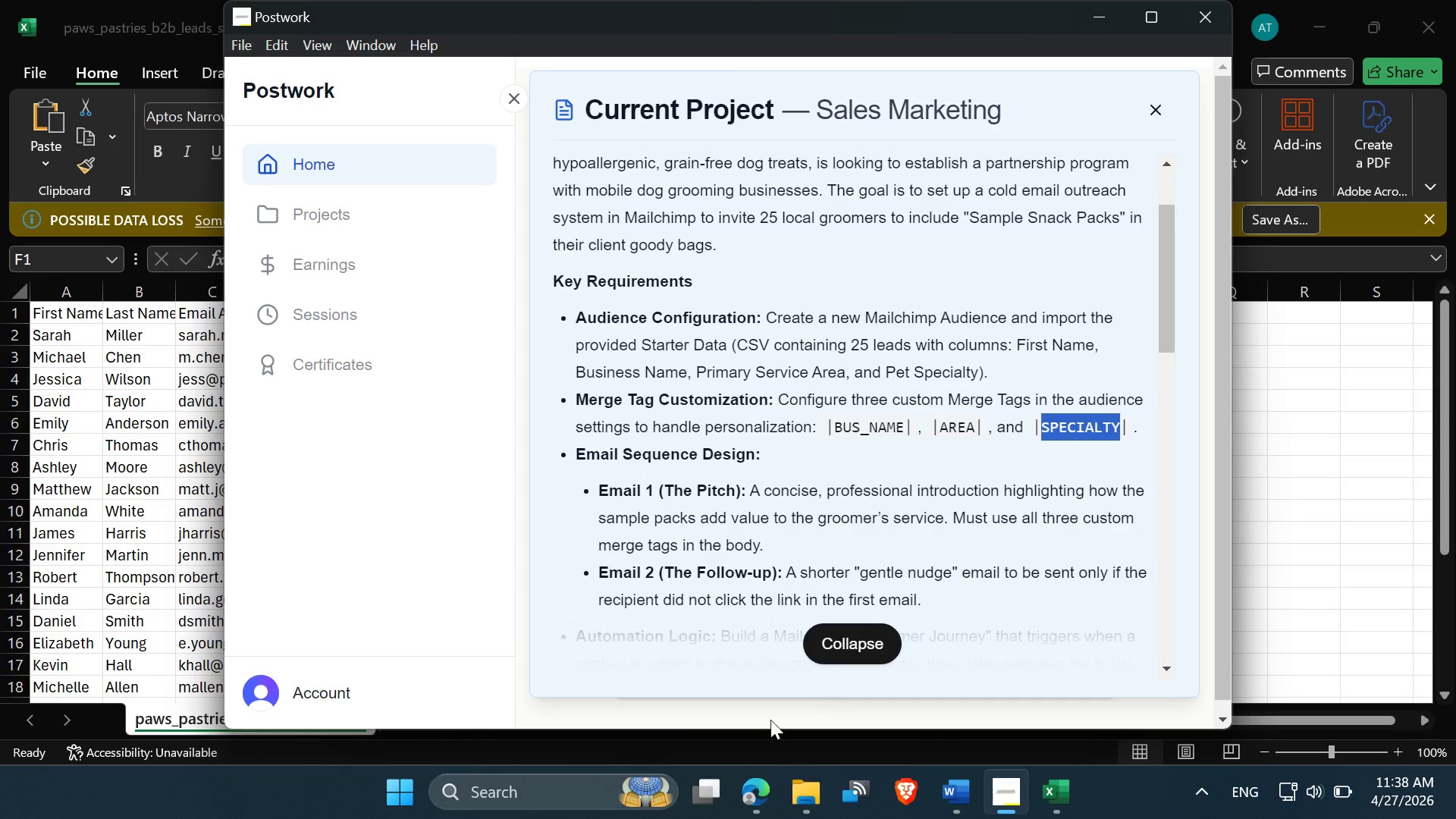 
key(Control+V)
 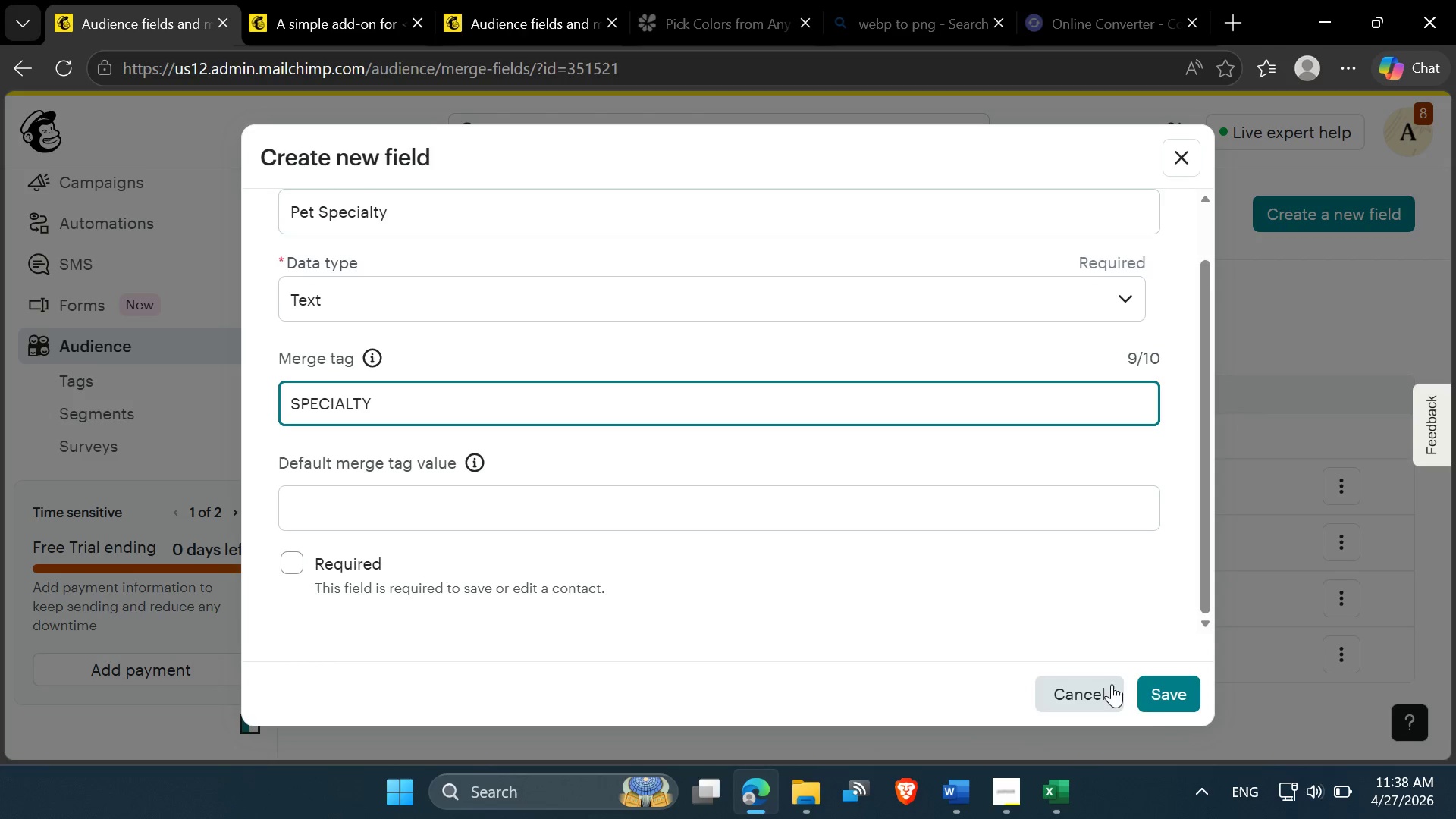 
left_click([1159, 702])
 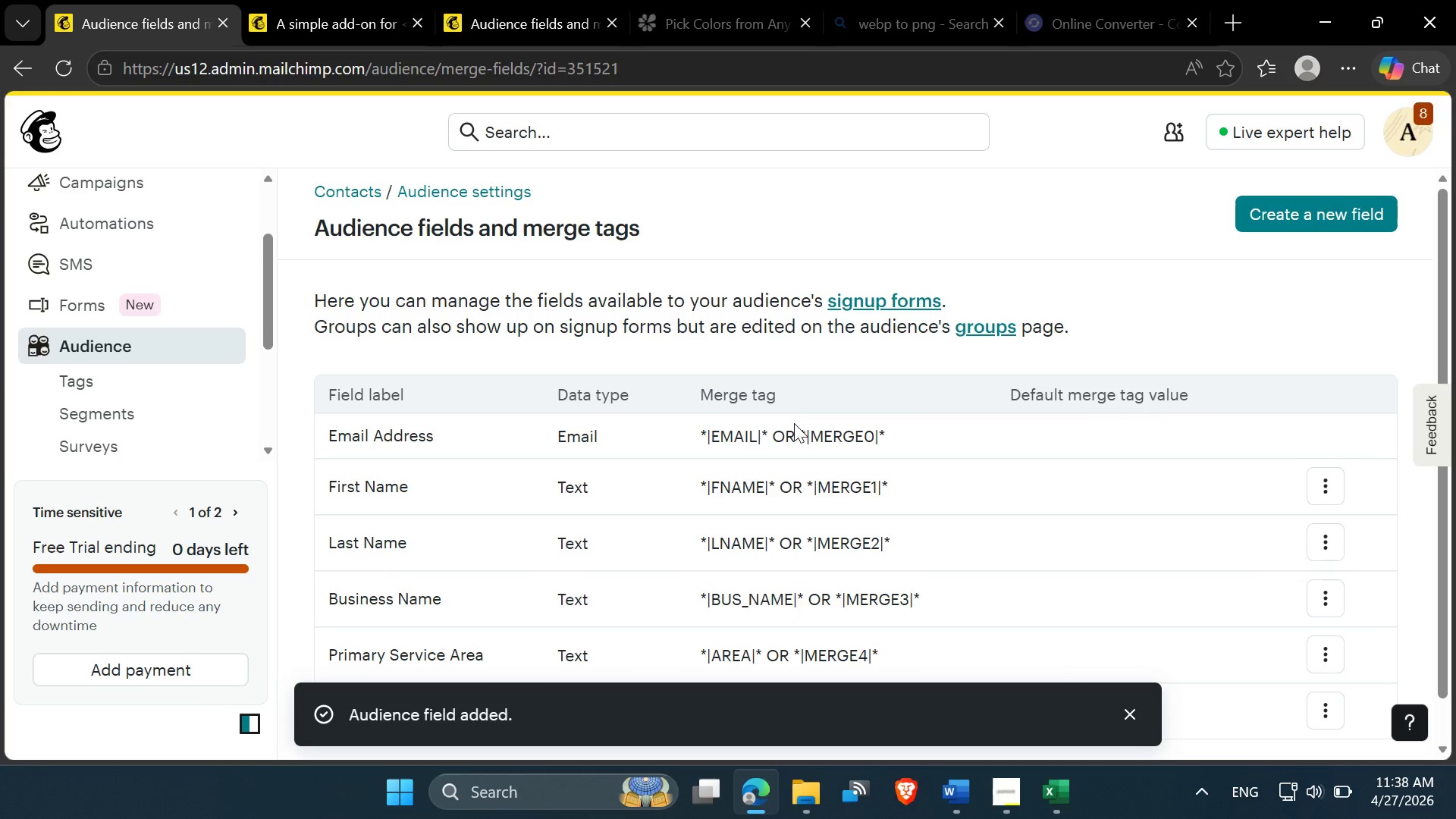 
scroll: coordinate [717, 490], scroll_direction: down, amount: 8.0
 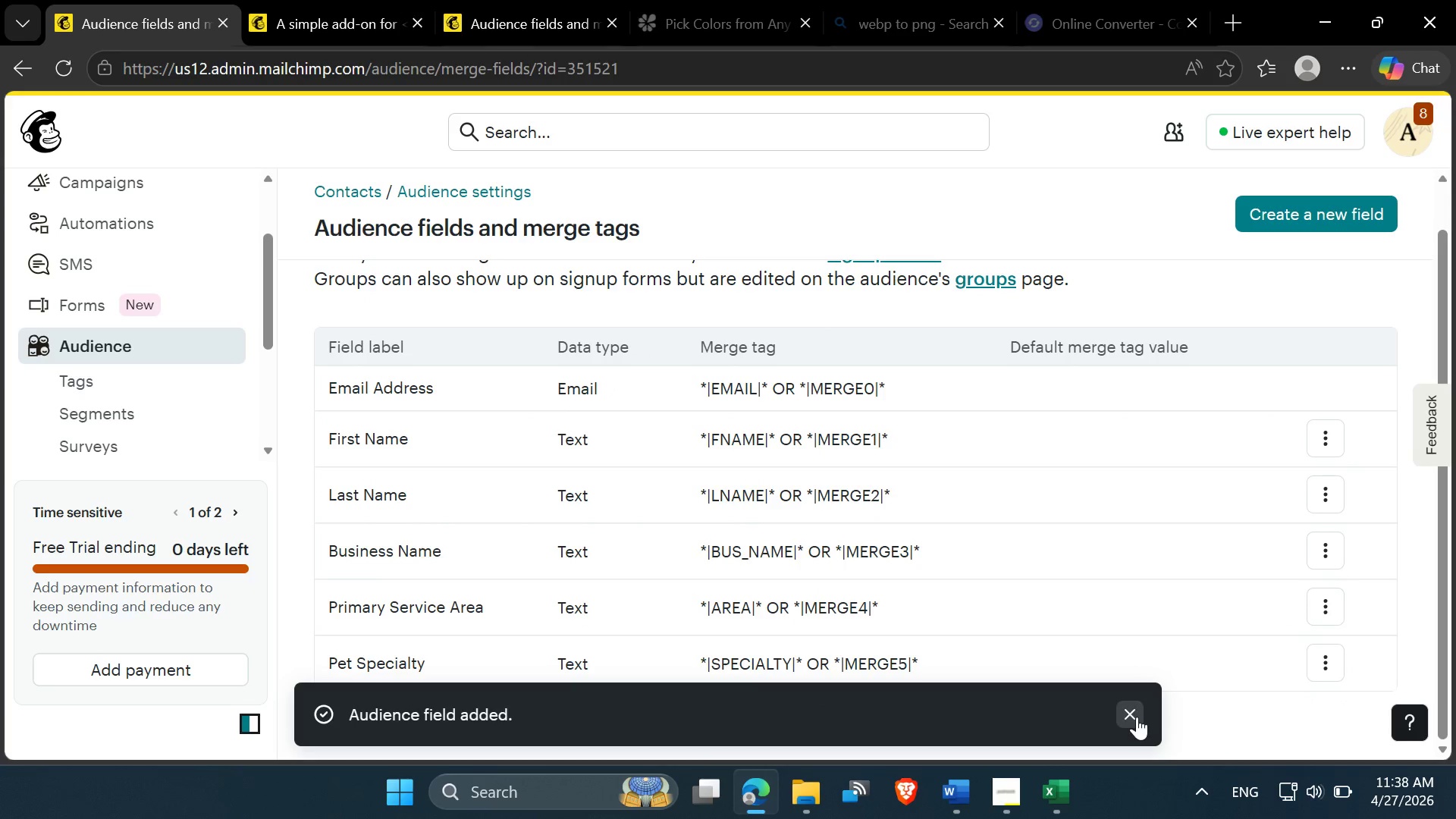 
left_click([1137, 717])
 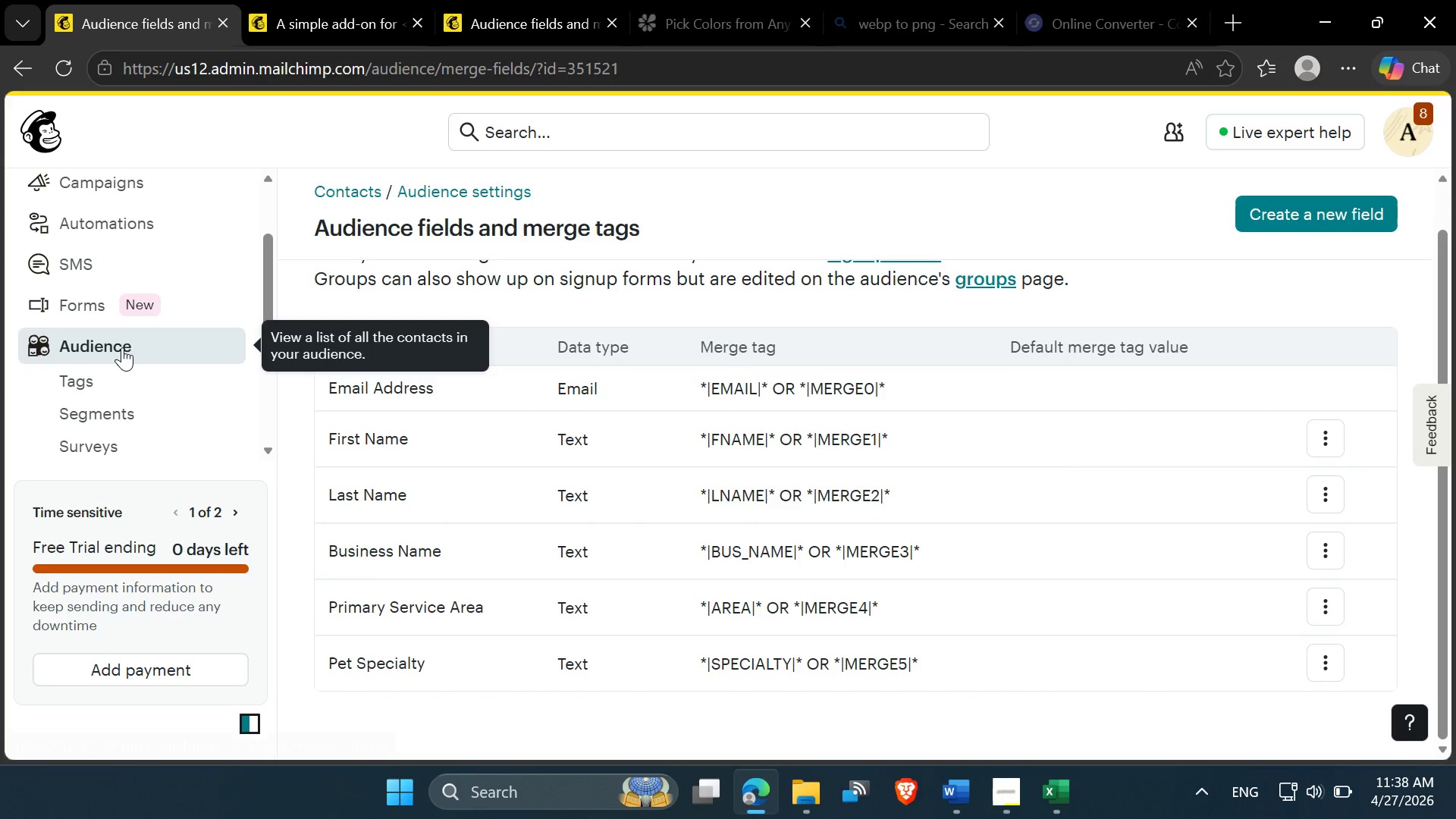 
left_click([121, 347])
 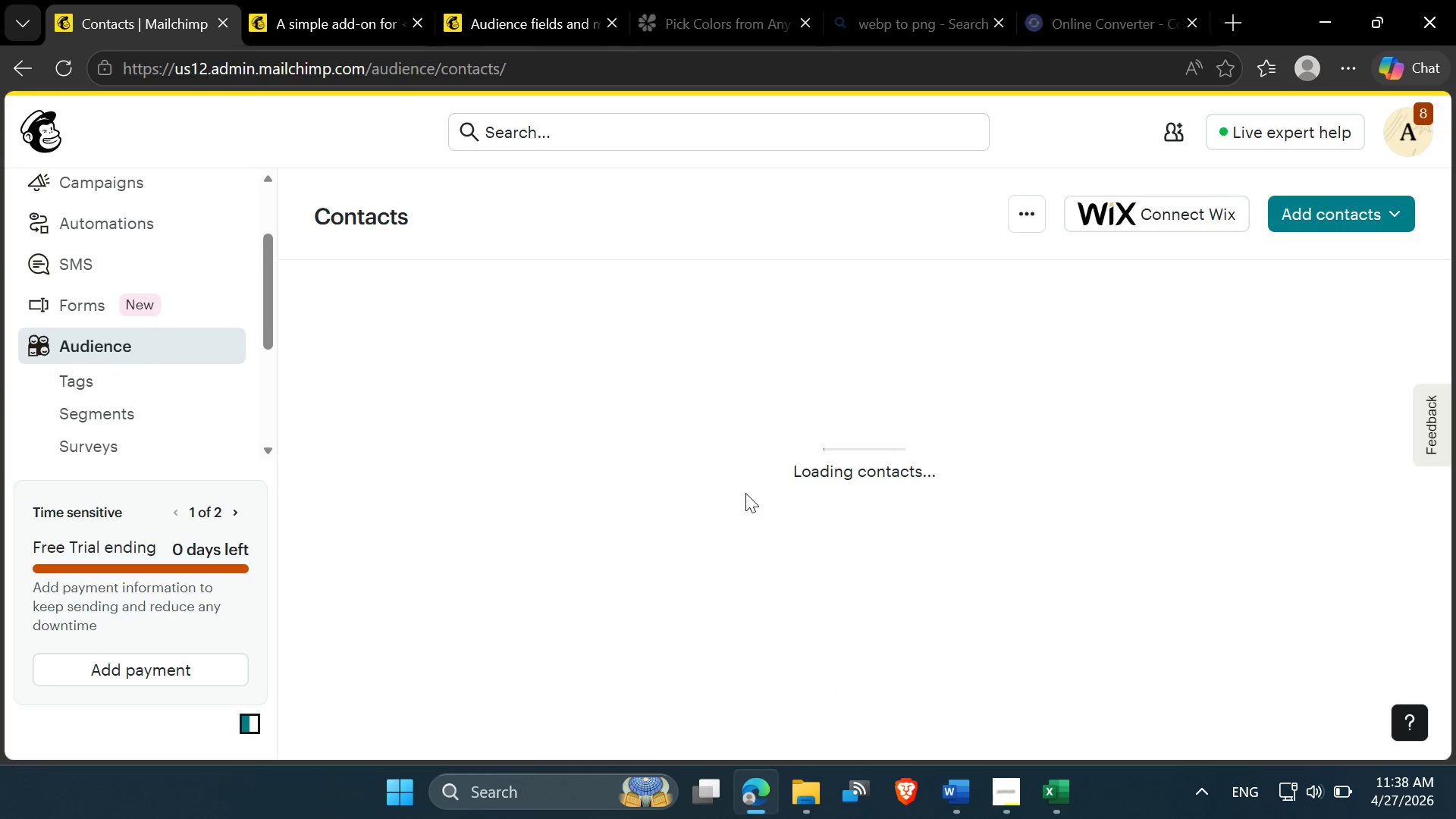 
wait(7.05)
 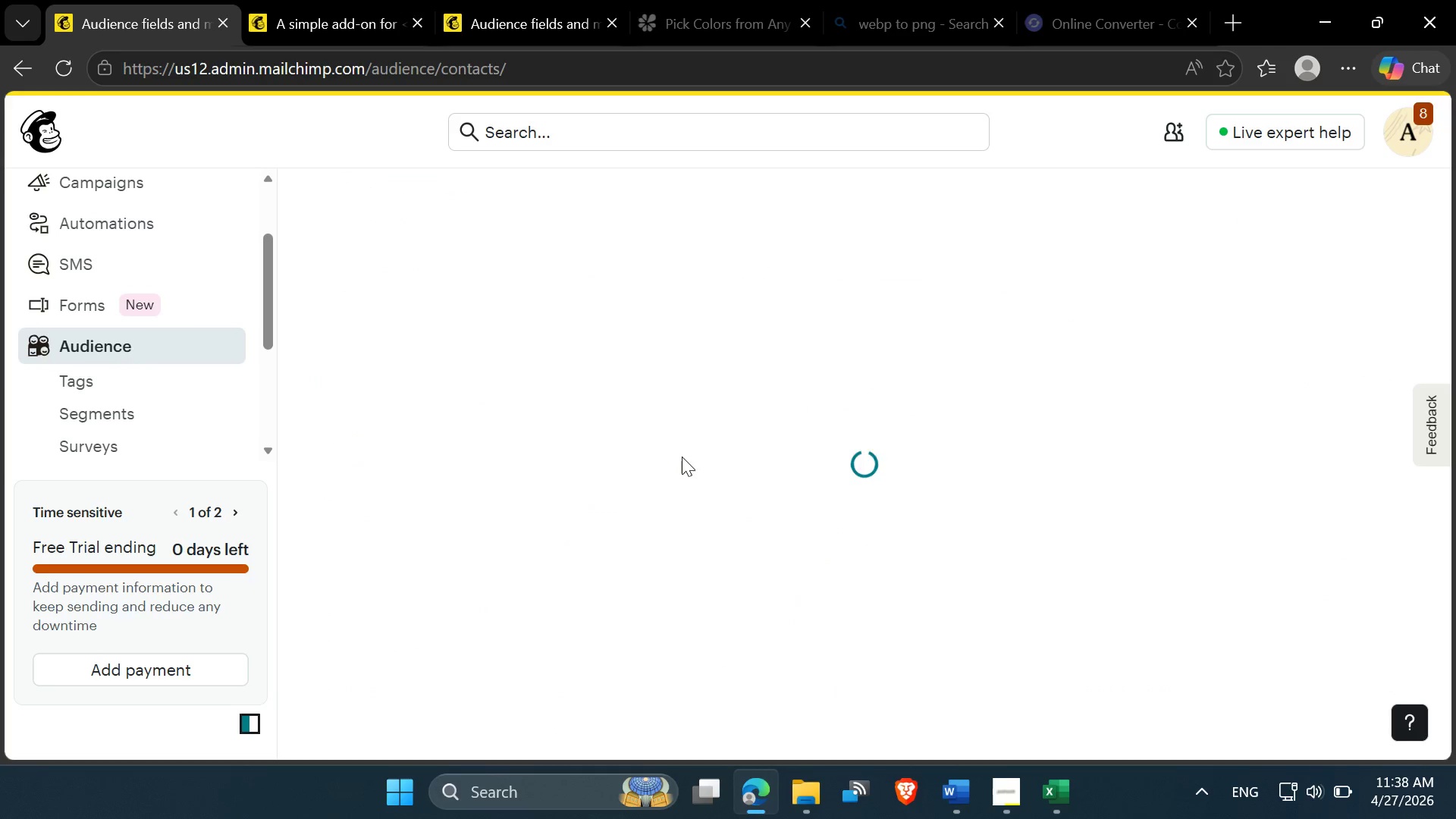 
left_click([472, 681])
 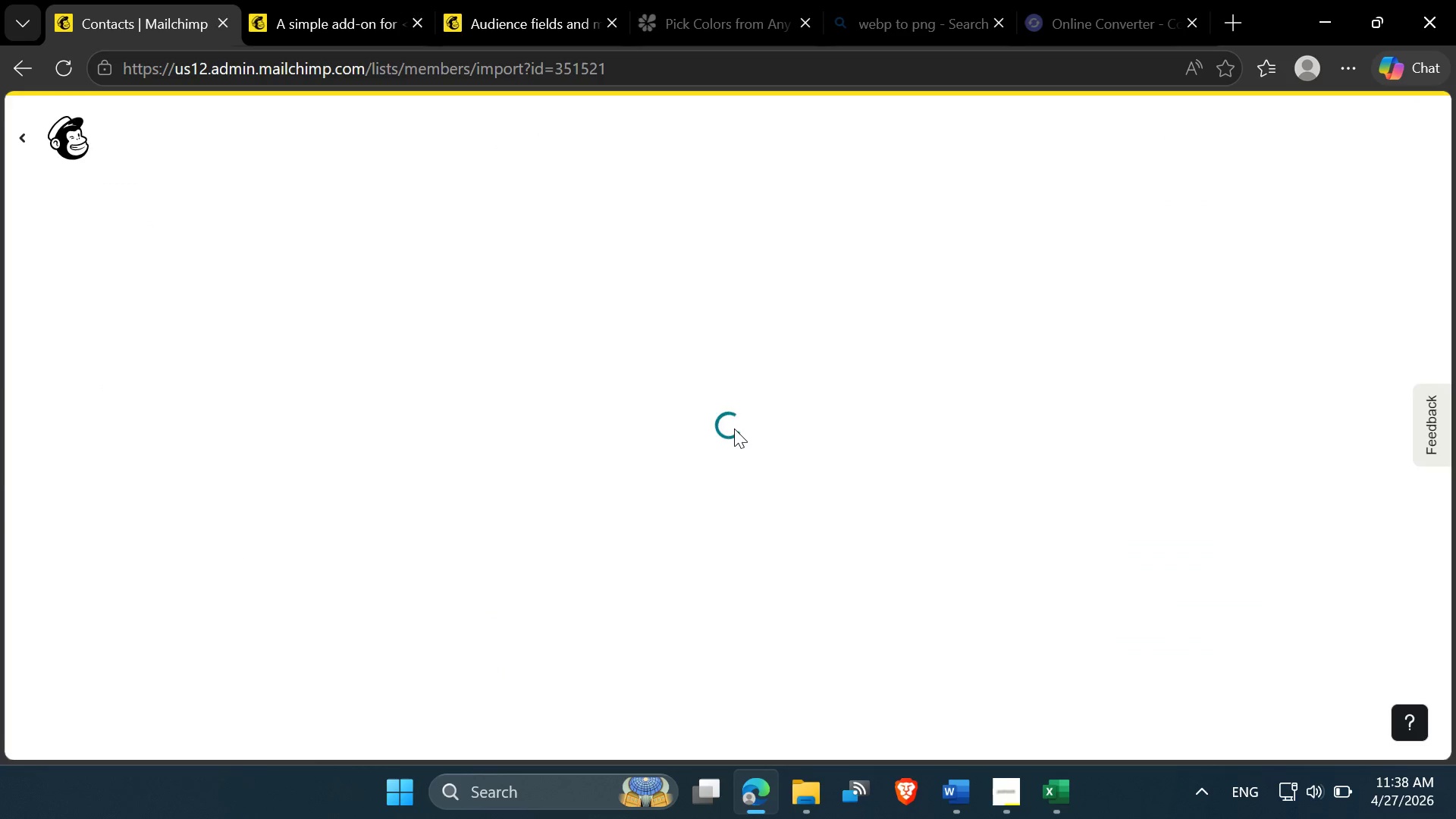 
wait(6.09)
 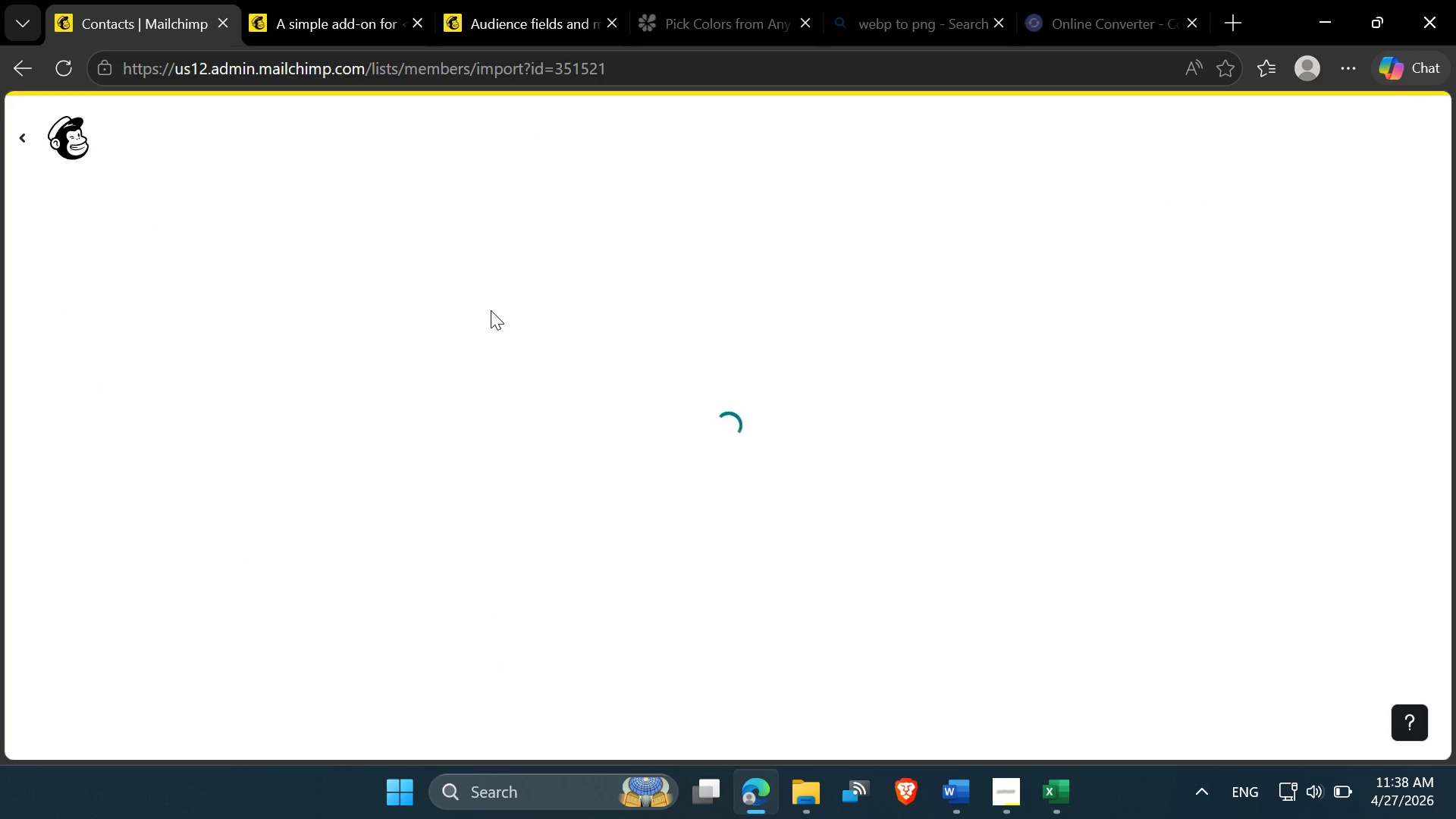 
left_click([868, 584])
 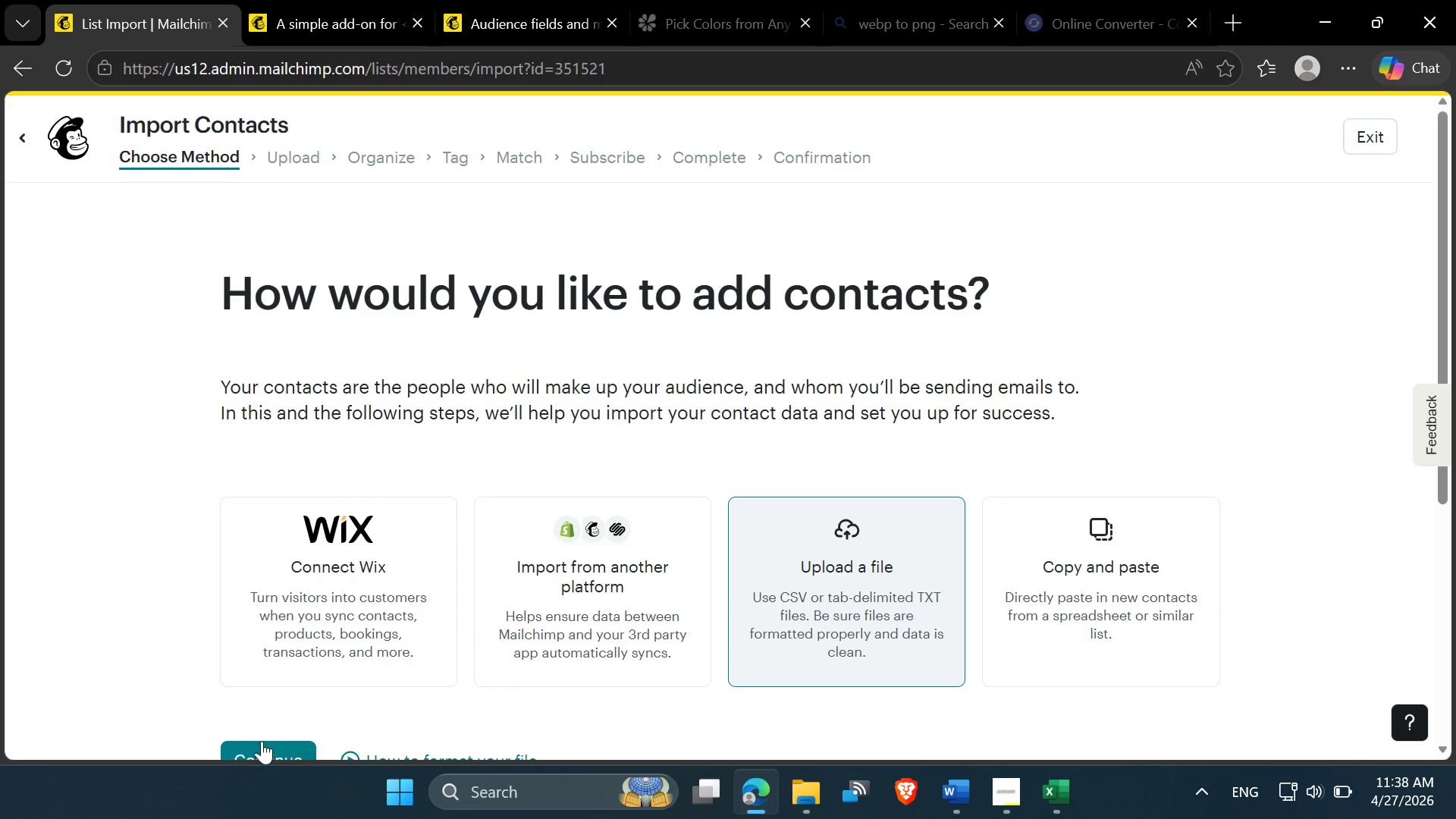 
scroll: coordinate [289, 620], scroll_direction: down, amount: 3.0
 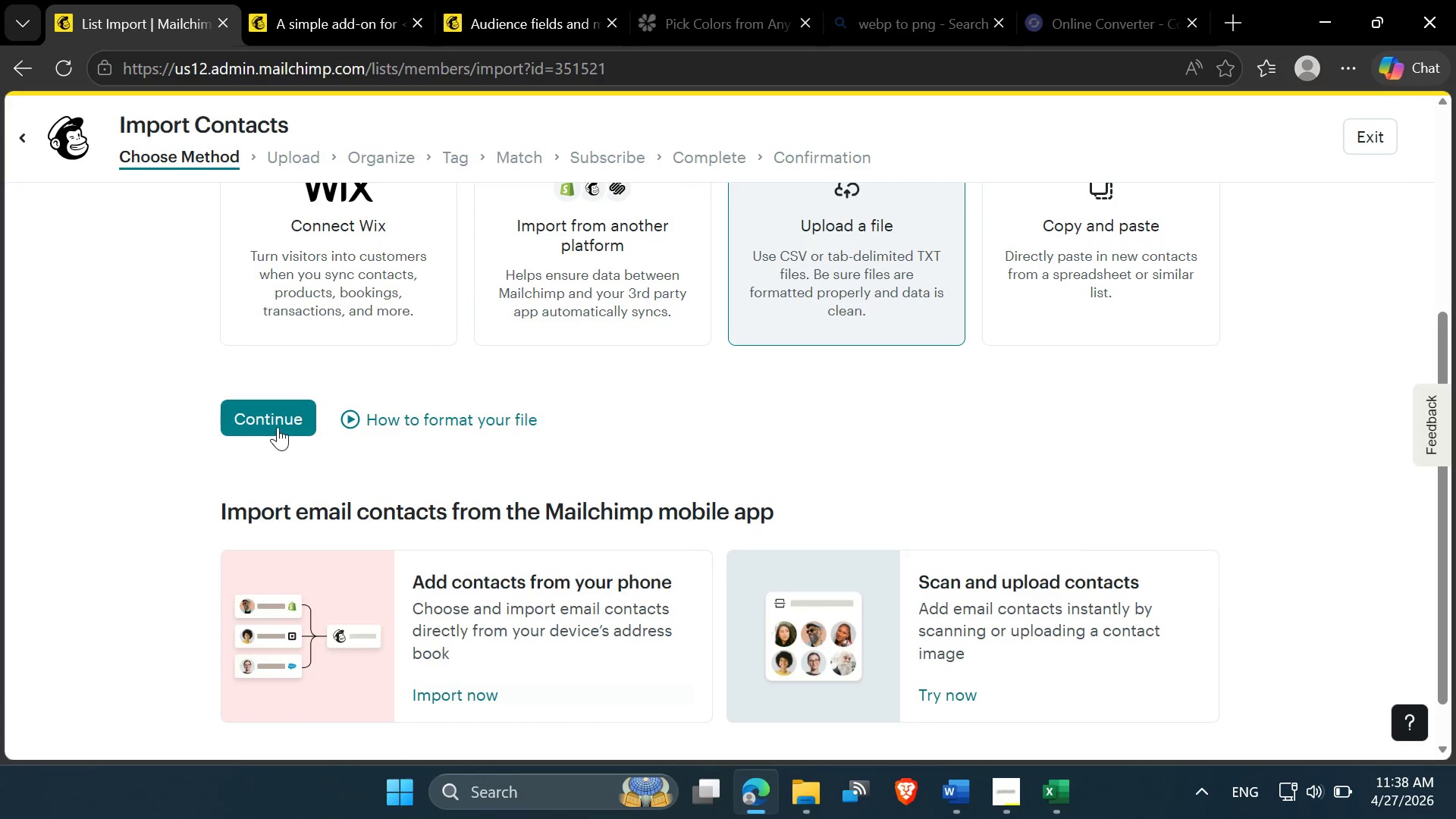 
left_click([274, 423])
 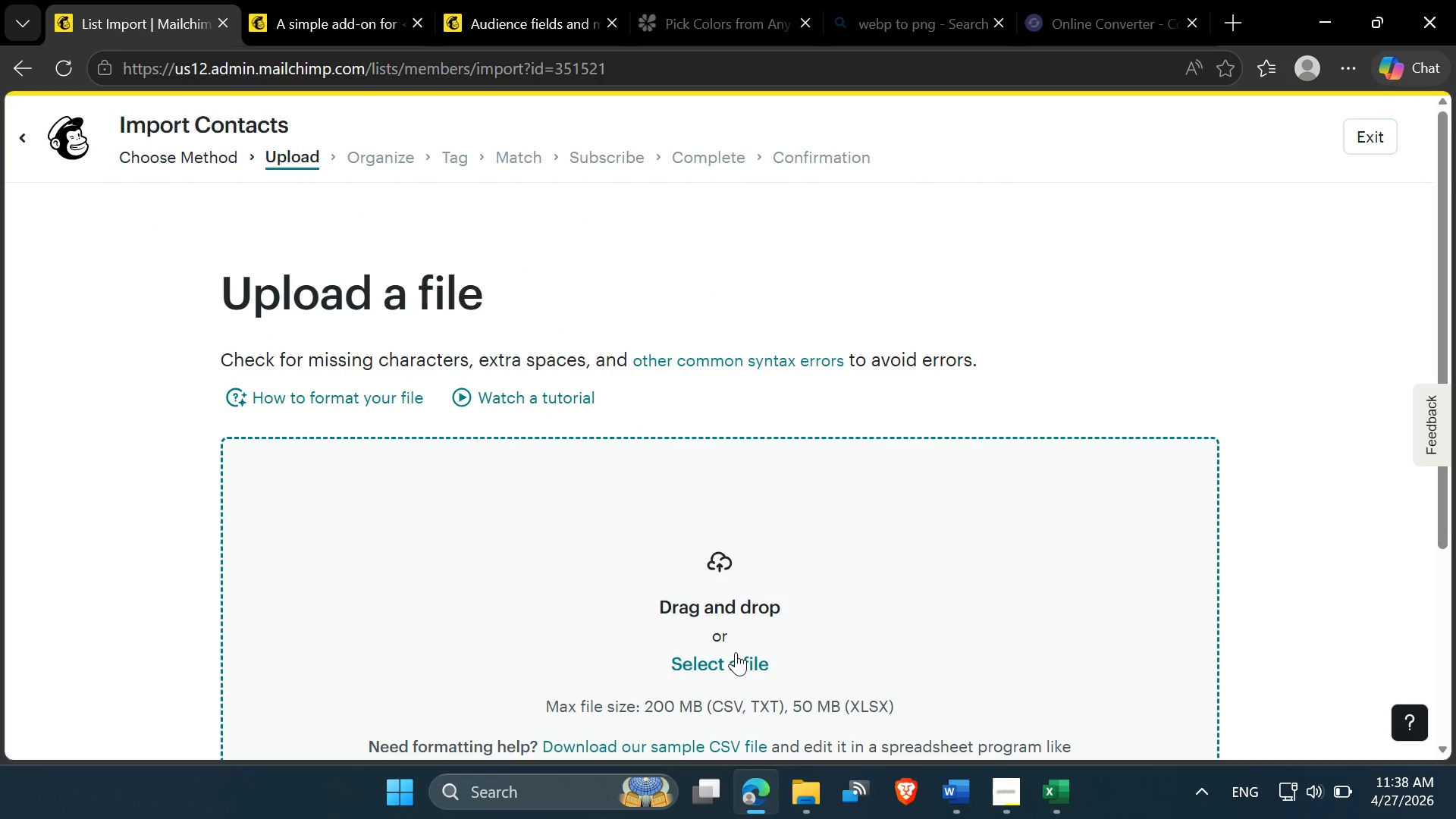 
left_click([723, 670])
 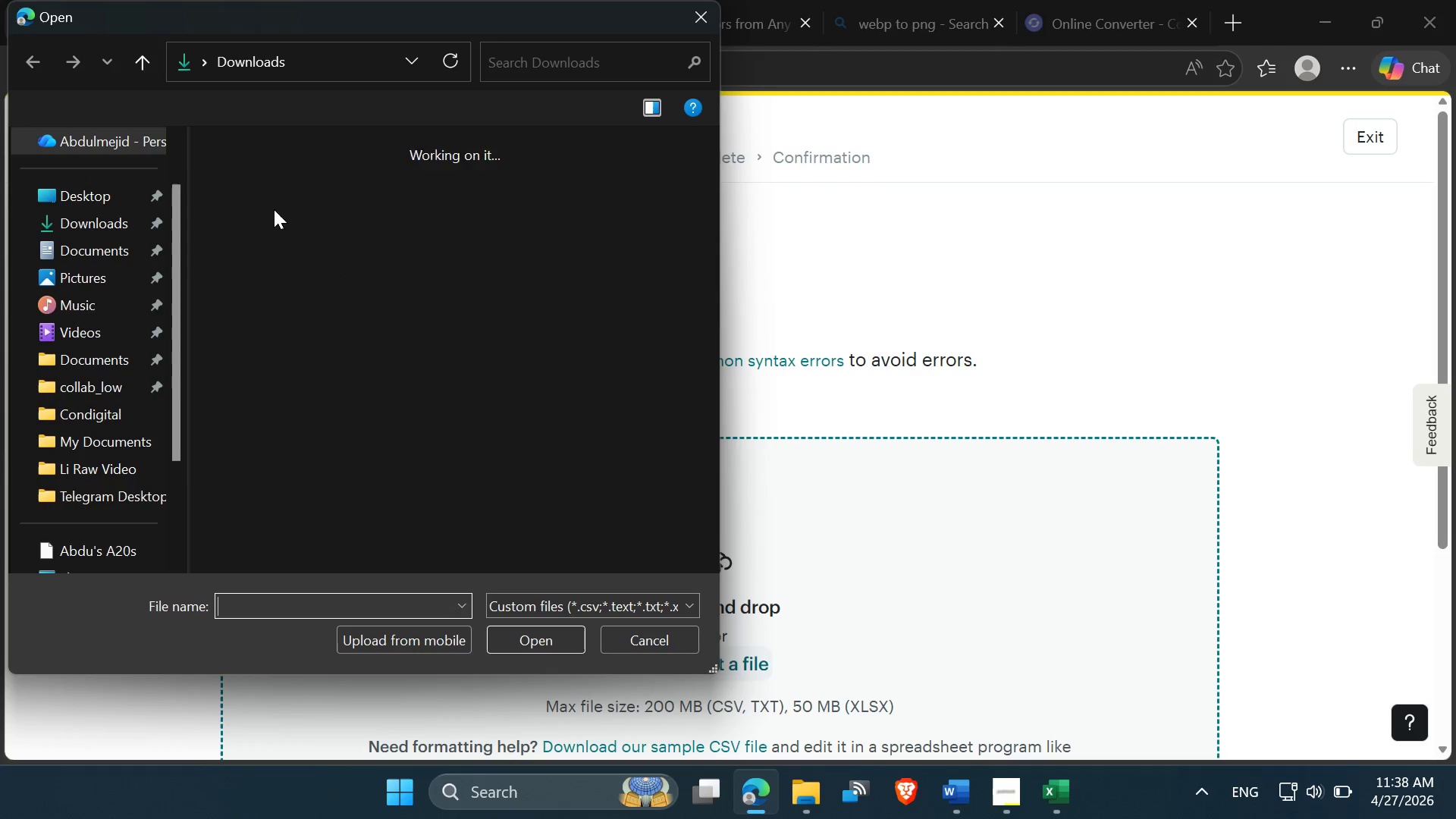 
double_click([268, 193])
 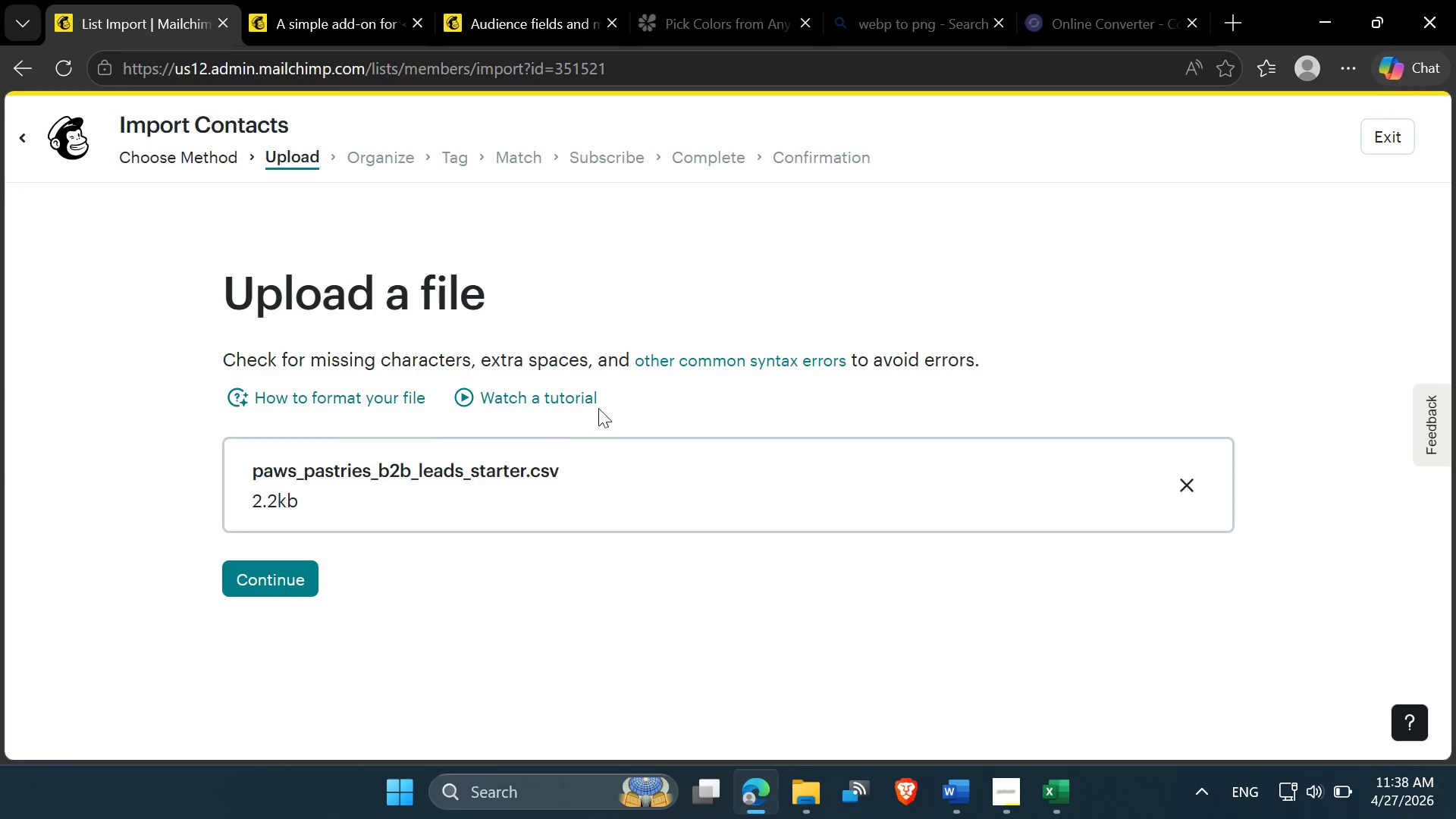 
scroll: coordinate [608, 418], scroll_direction: down, amount: 3.0
 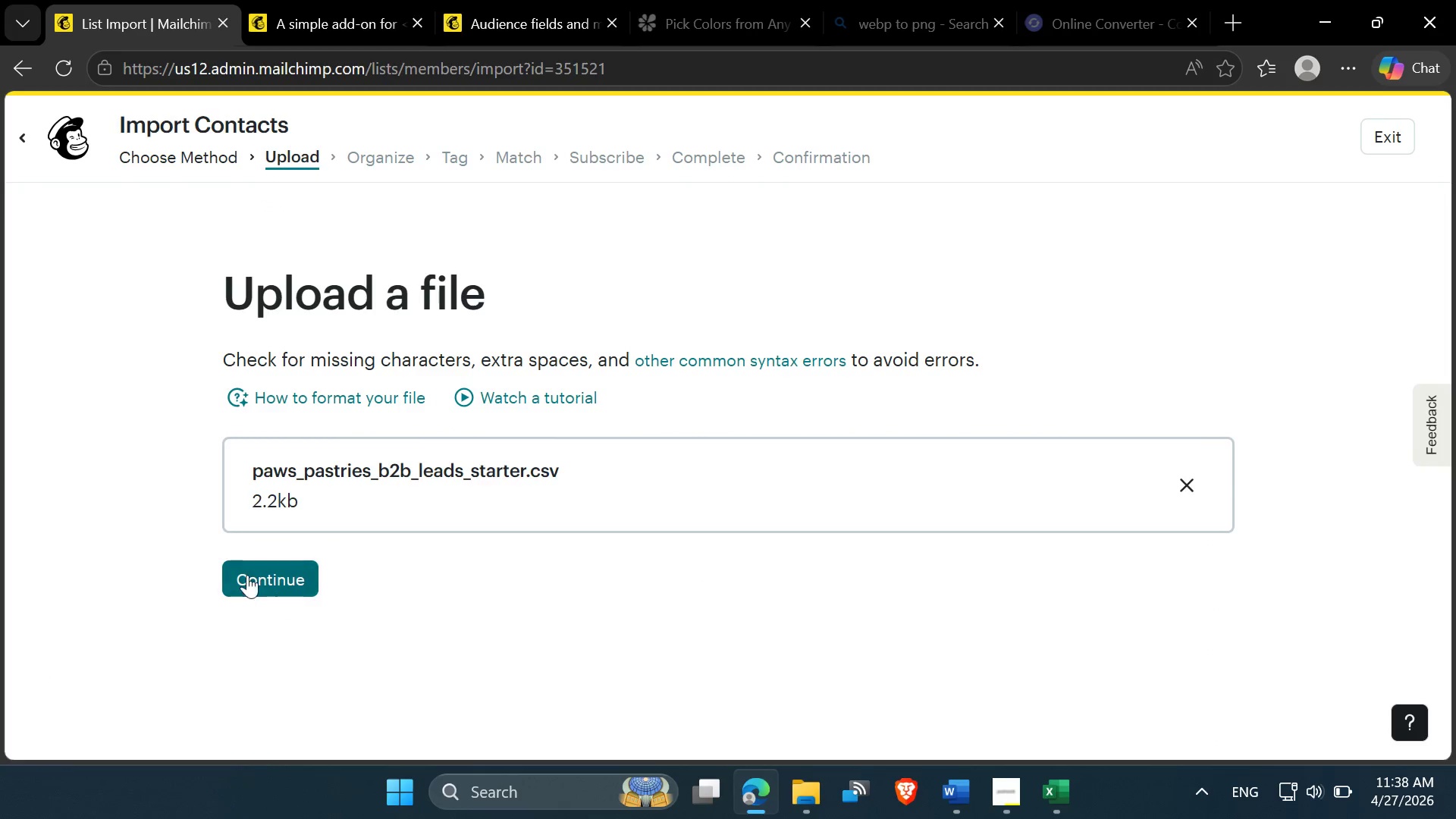 
left_click([247, 573])
 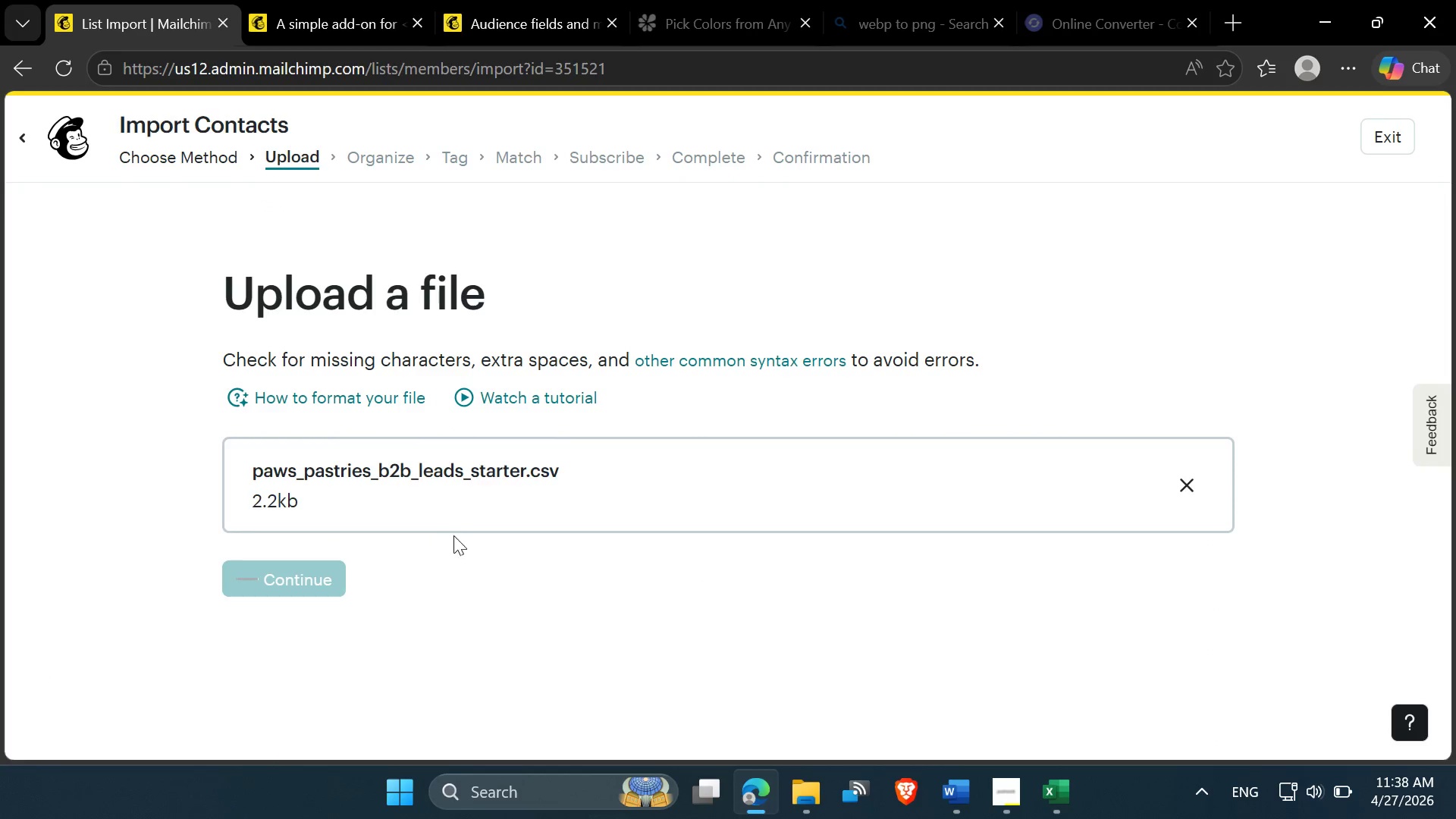 
scroll: coordinate [453, 536], scroll_direction: down, amount: 1.0
 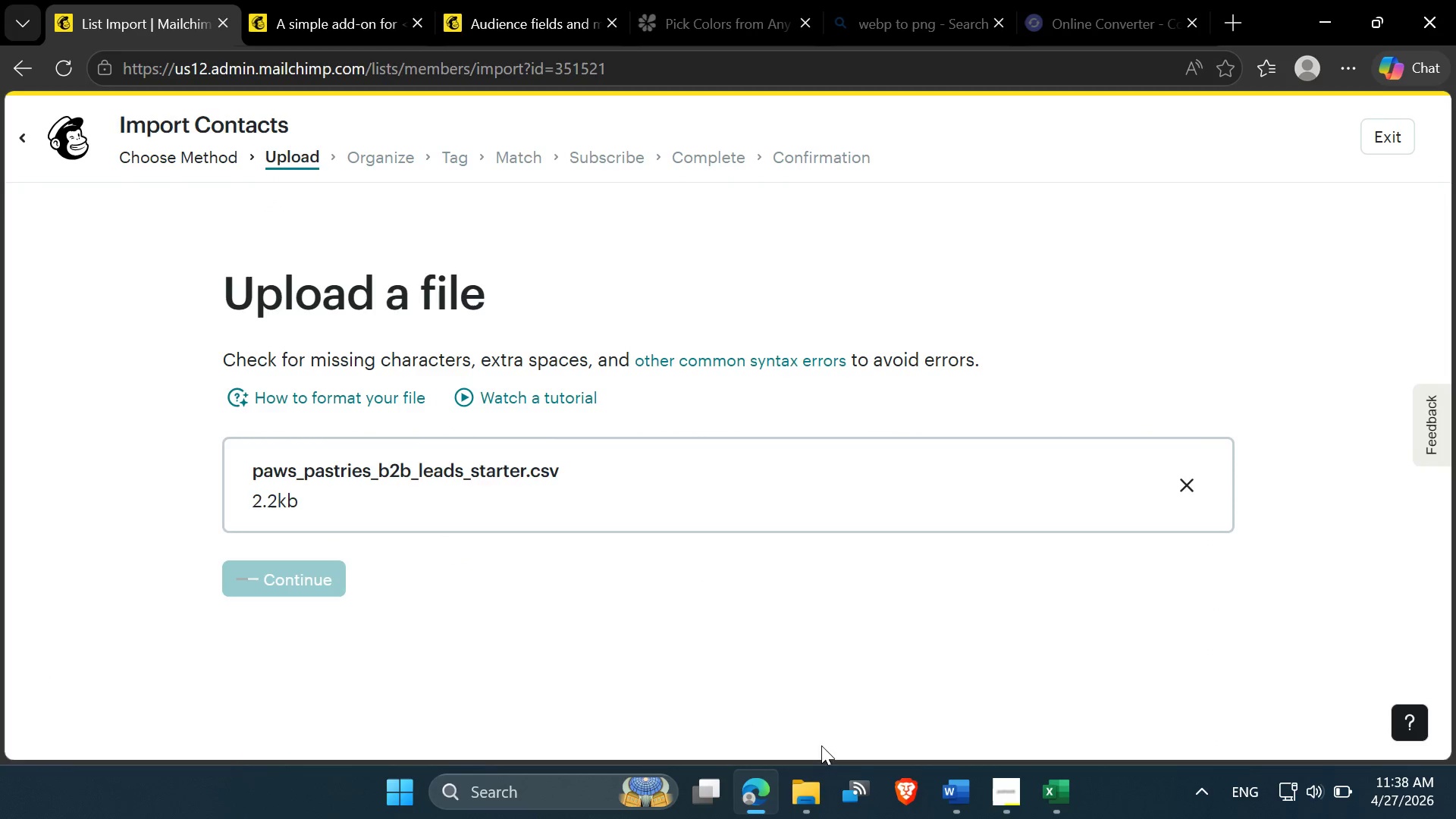 
wait(7.14)
 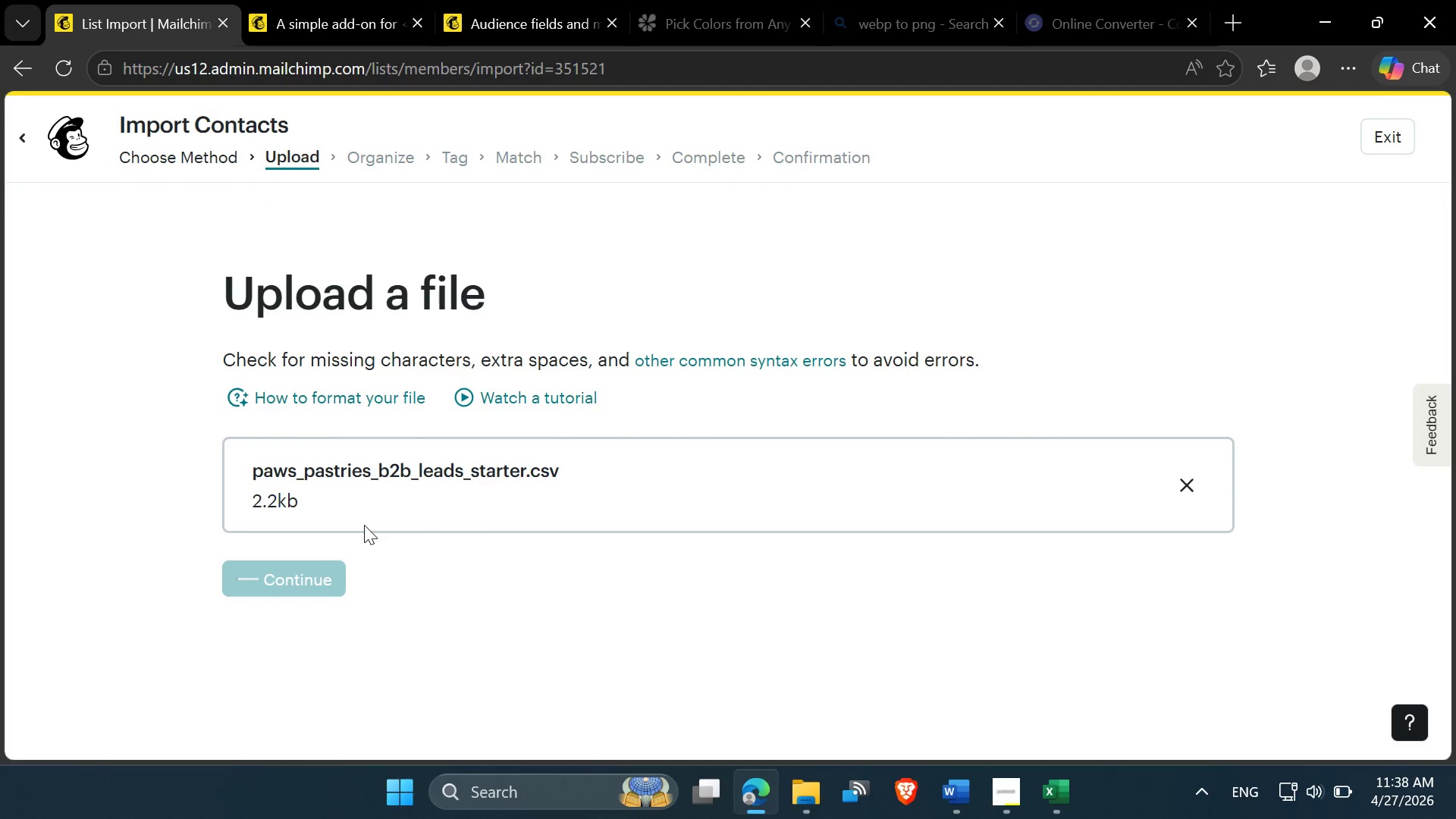 
left_click([241, 615])
 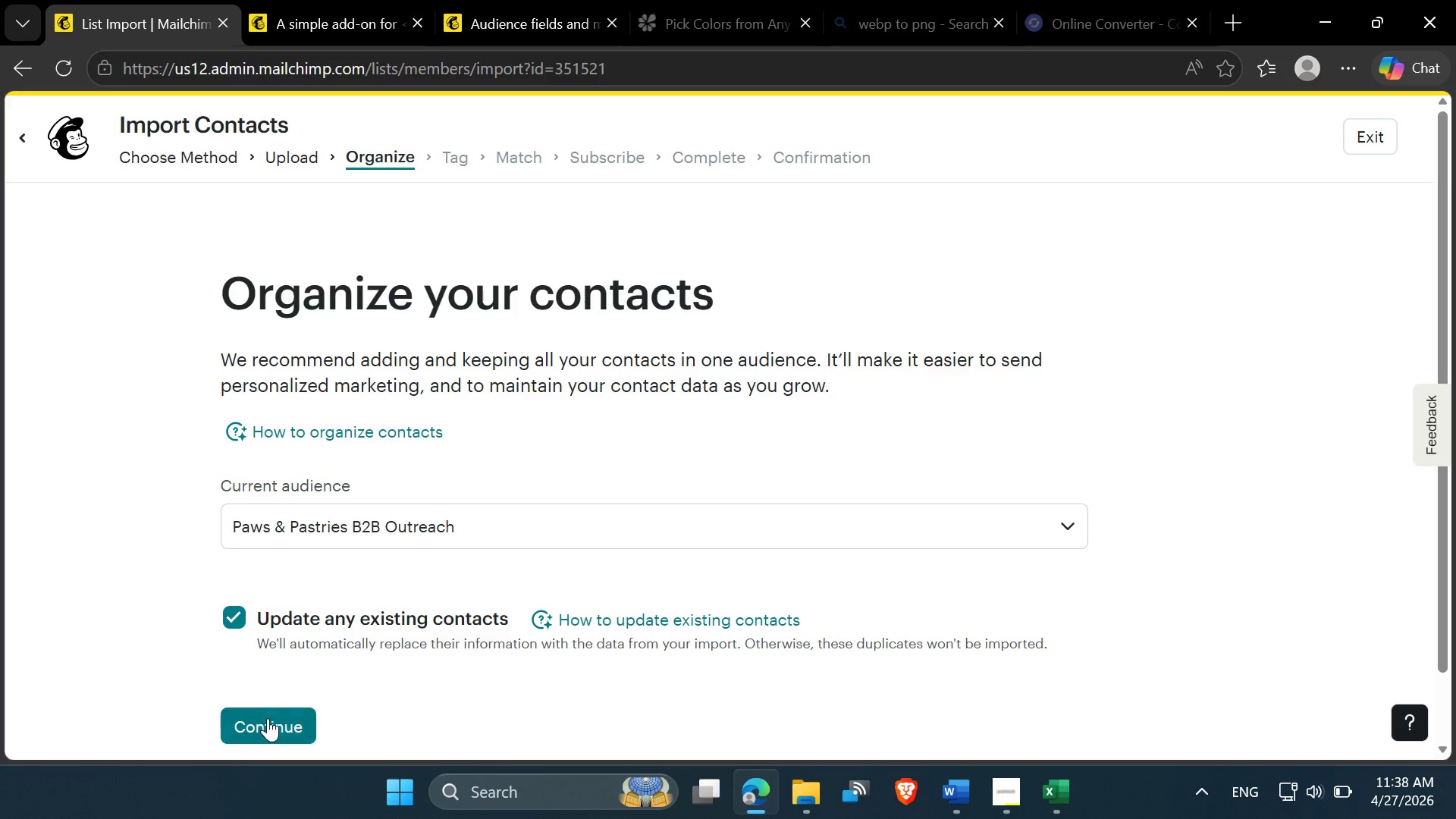 
left_click([268, 718])
 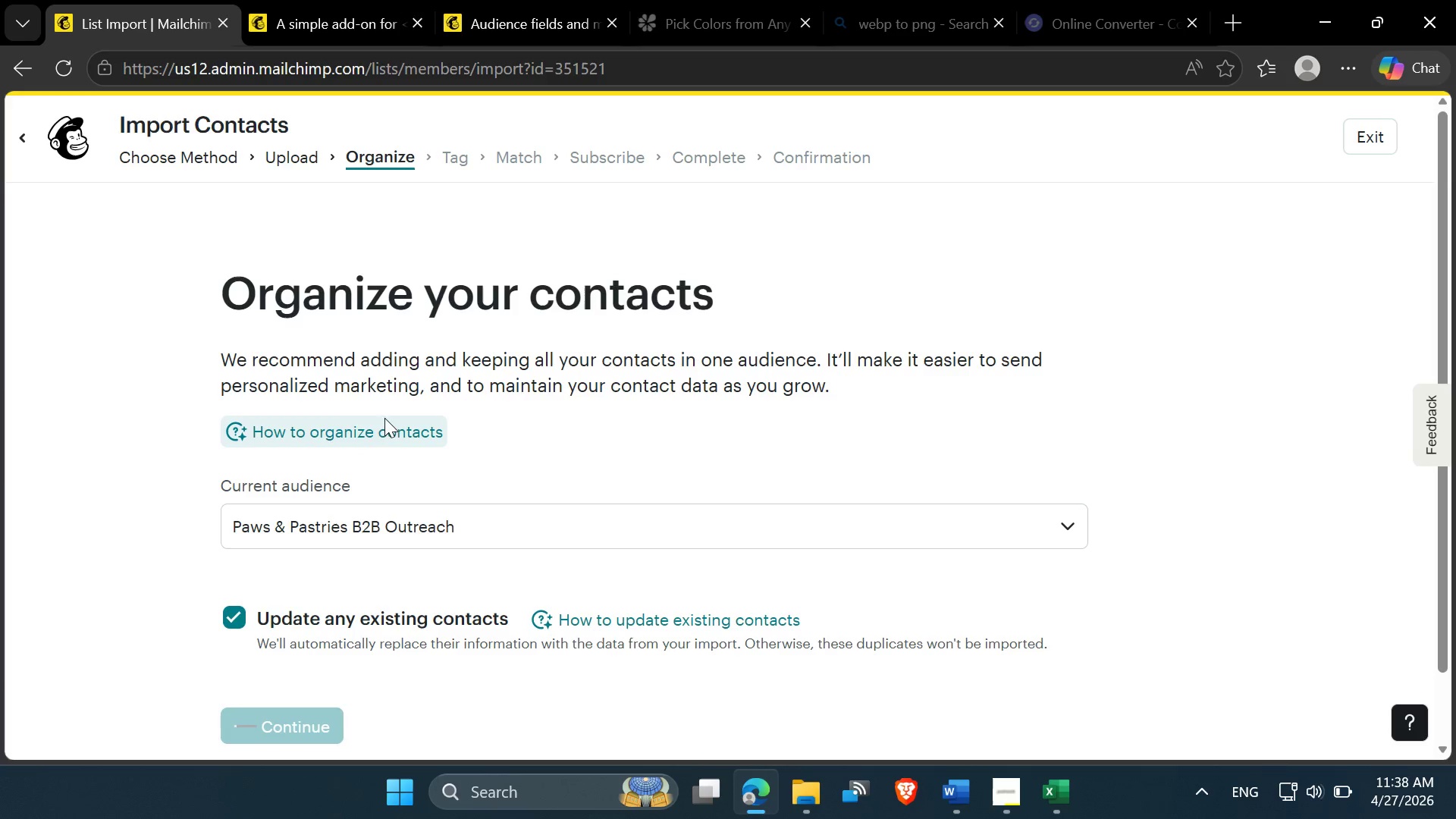 
scroll: coordinate [393, 422], scroll_direction: down, amount: 4.0
 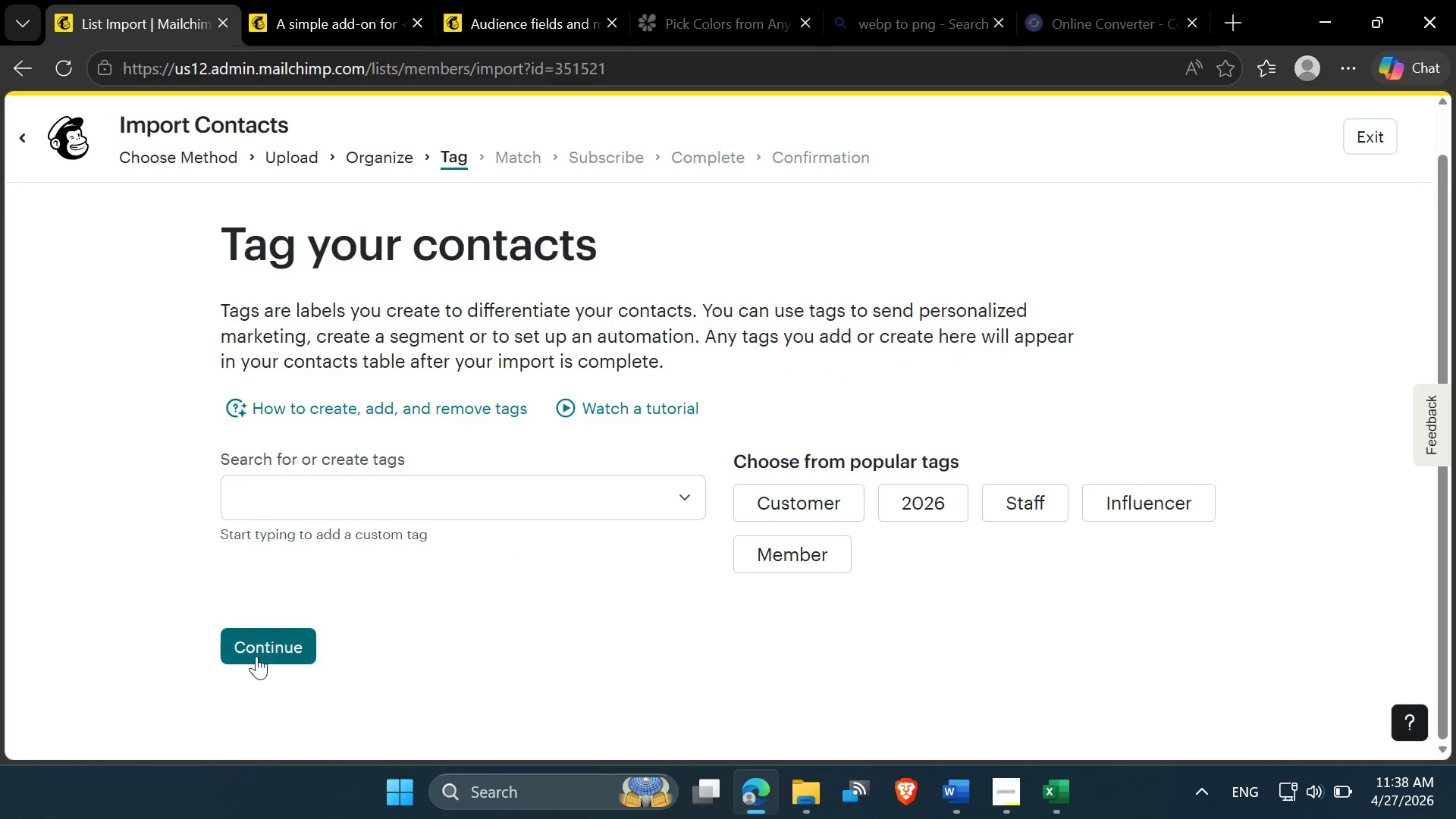 
left_click([256, 656])
 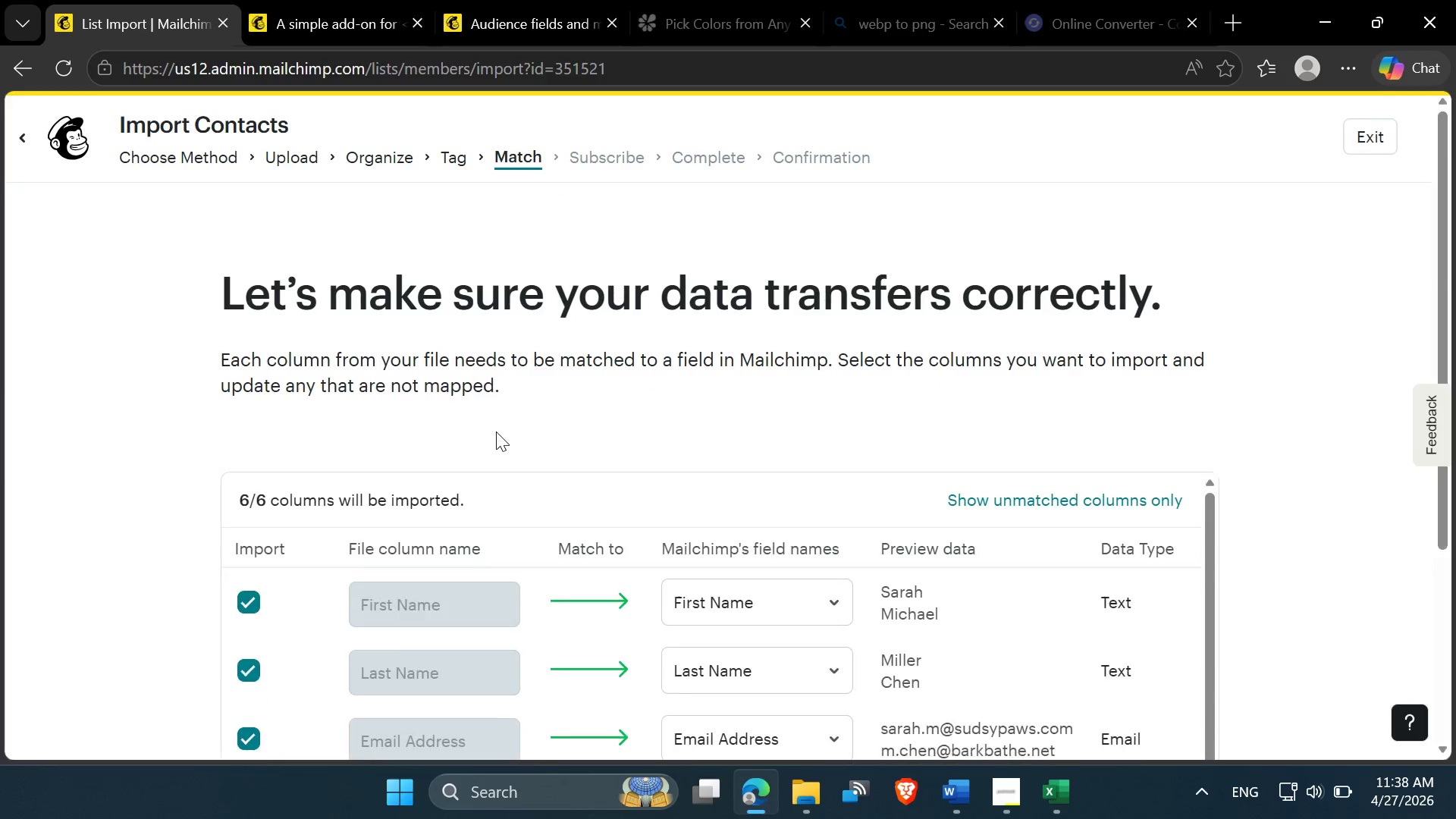 
scroll: coordinate [562, 482], scroll_direction: down, amount: 10.0
 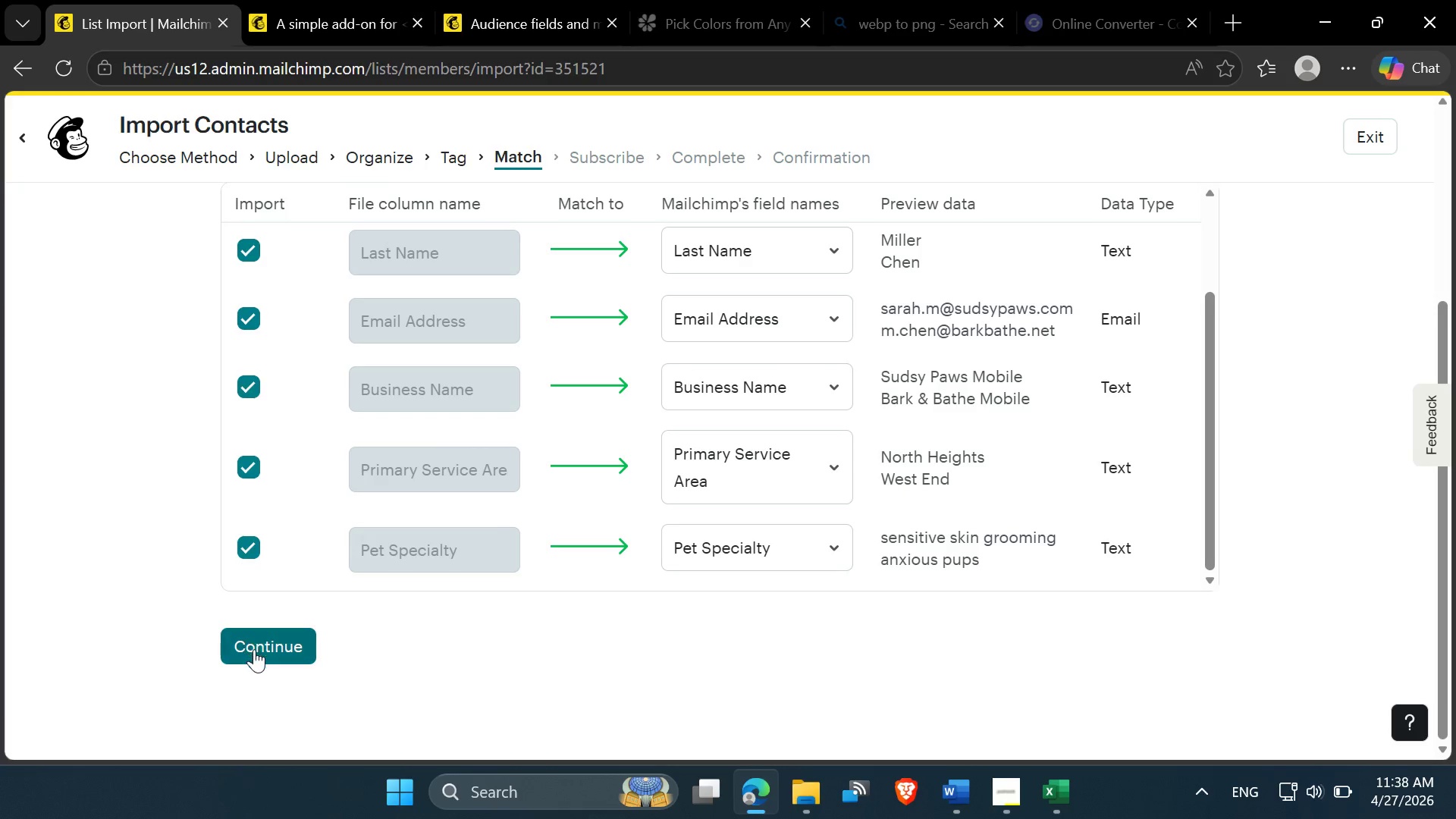 
left_click([254, 649])
 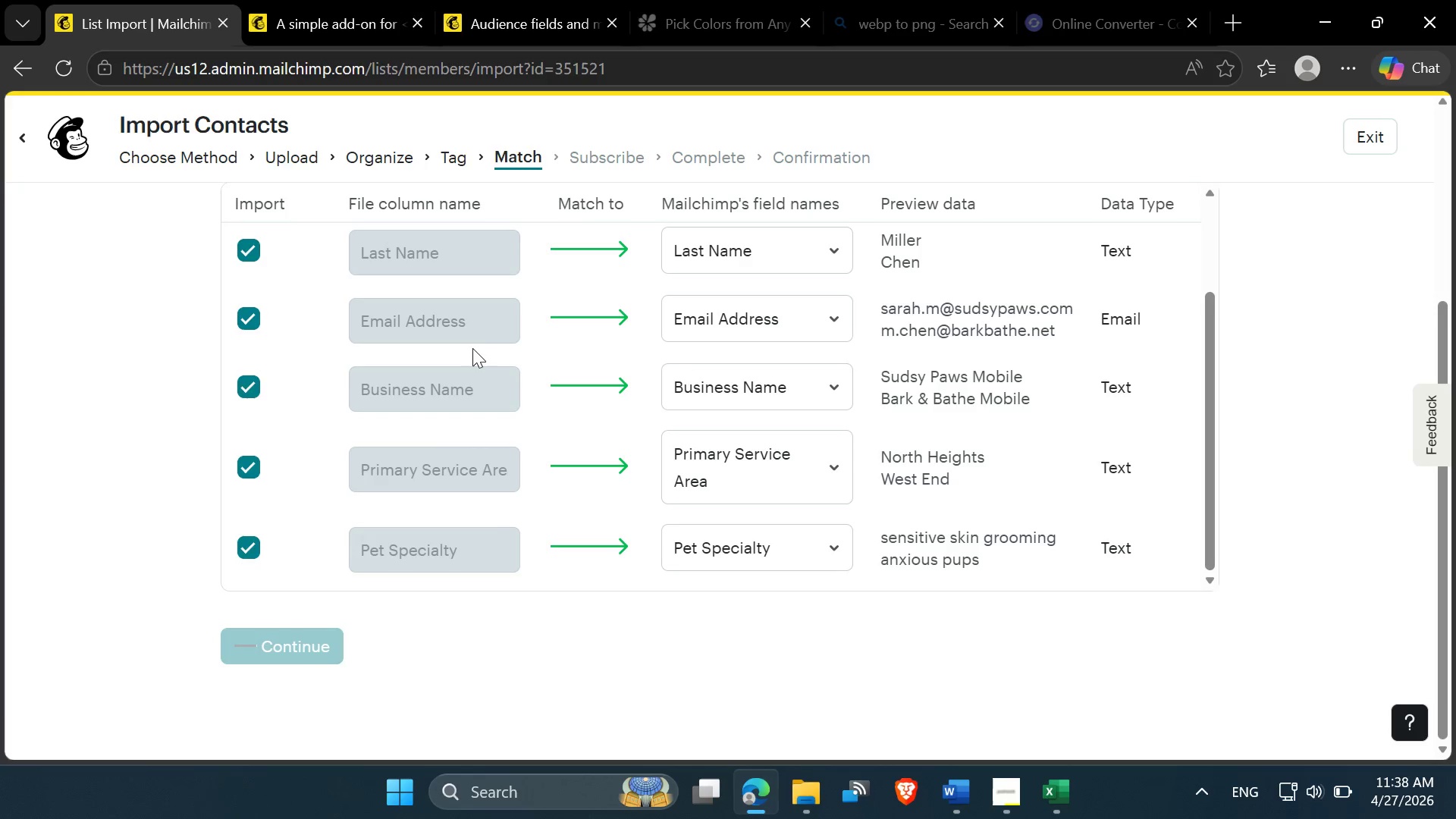 
scroll: coordinate [472, 352], scroll_direction: up, amount: 4.0
 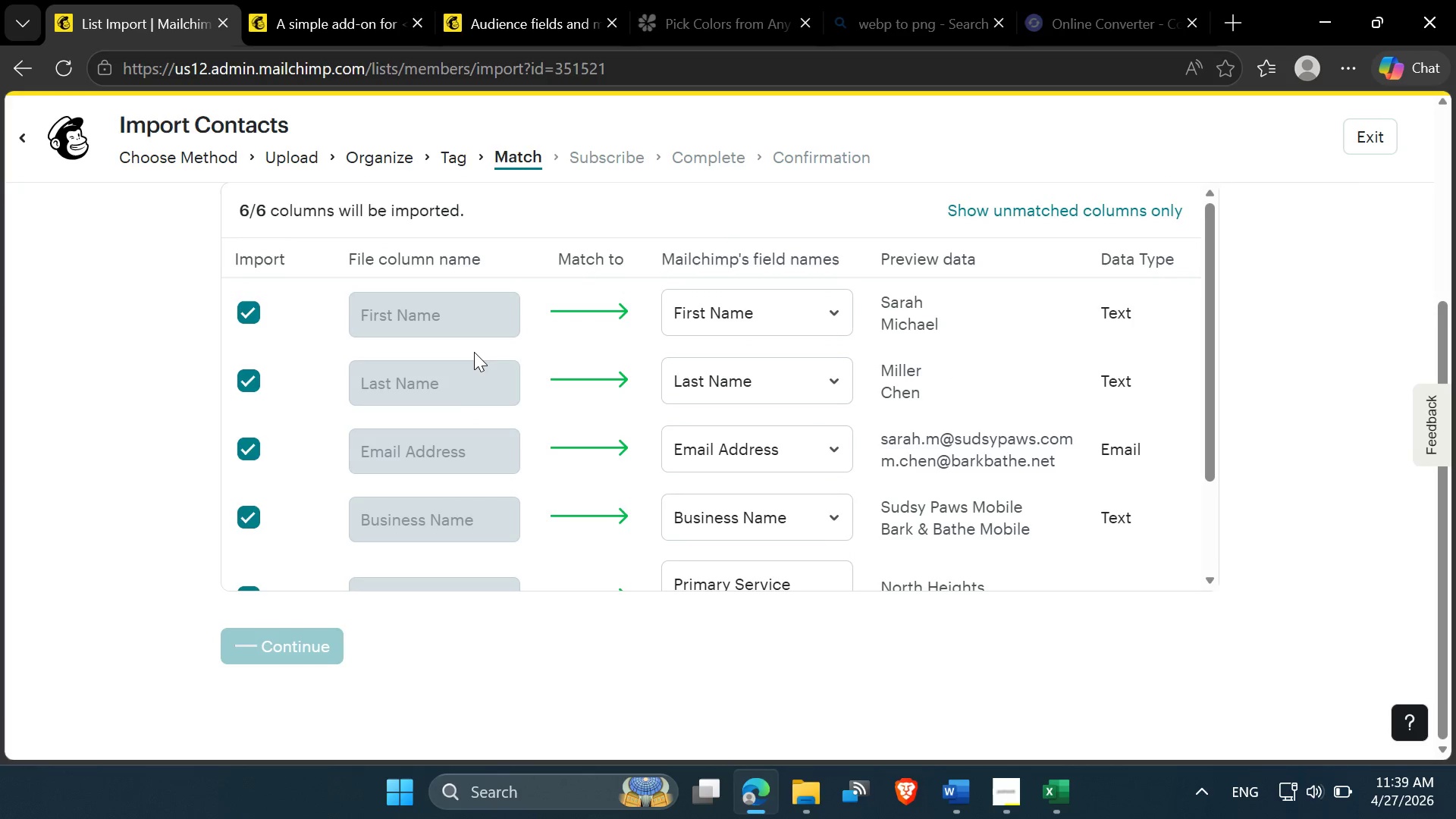 
scroll: coordinate [473, 356], scroll_direction: down, amount: 4.0
 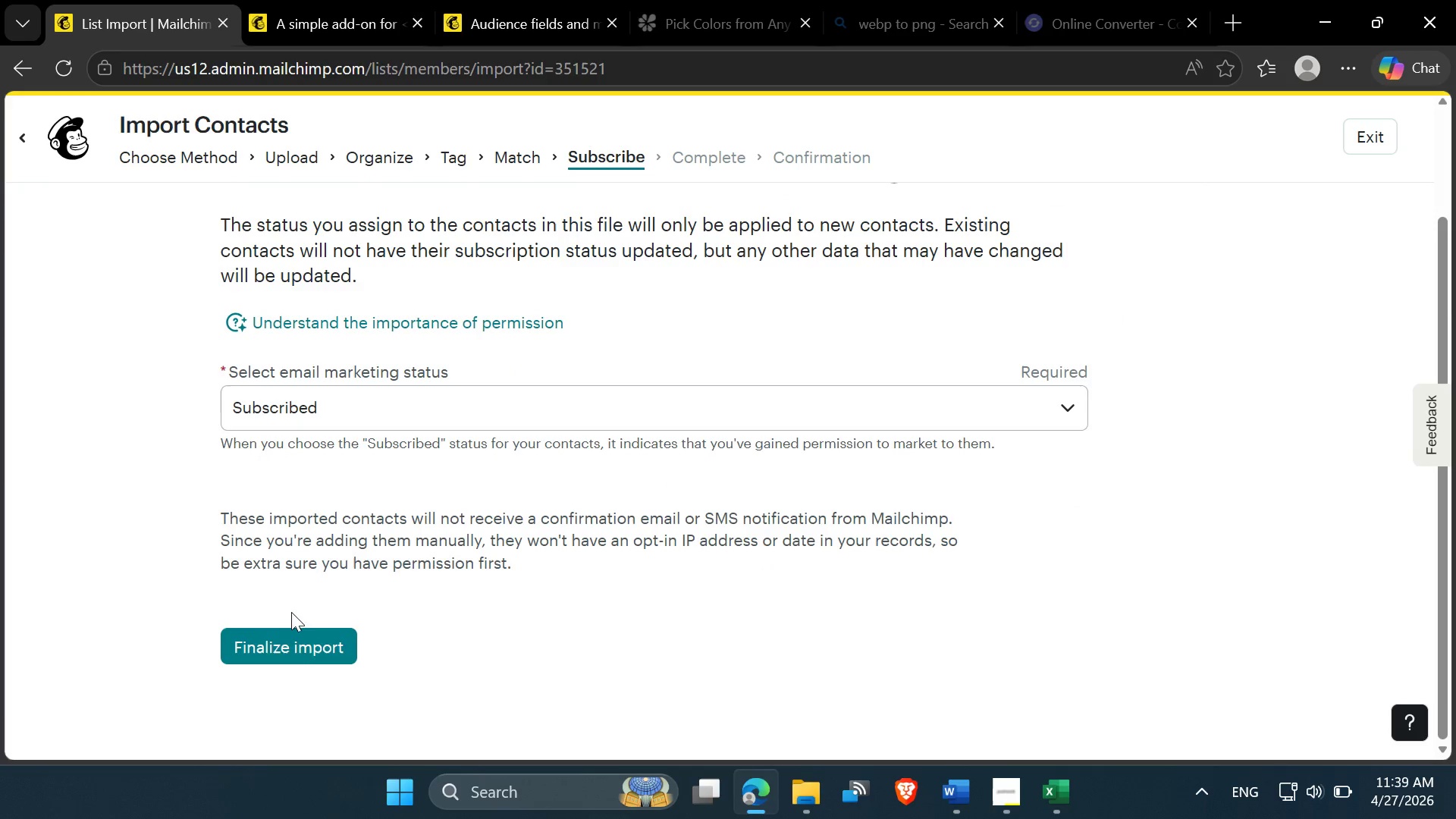 
left_click([278, 645])
 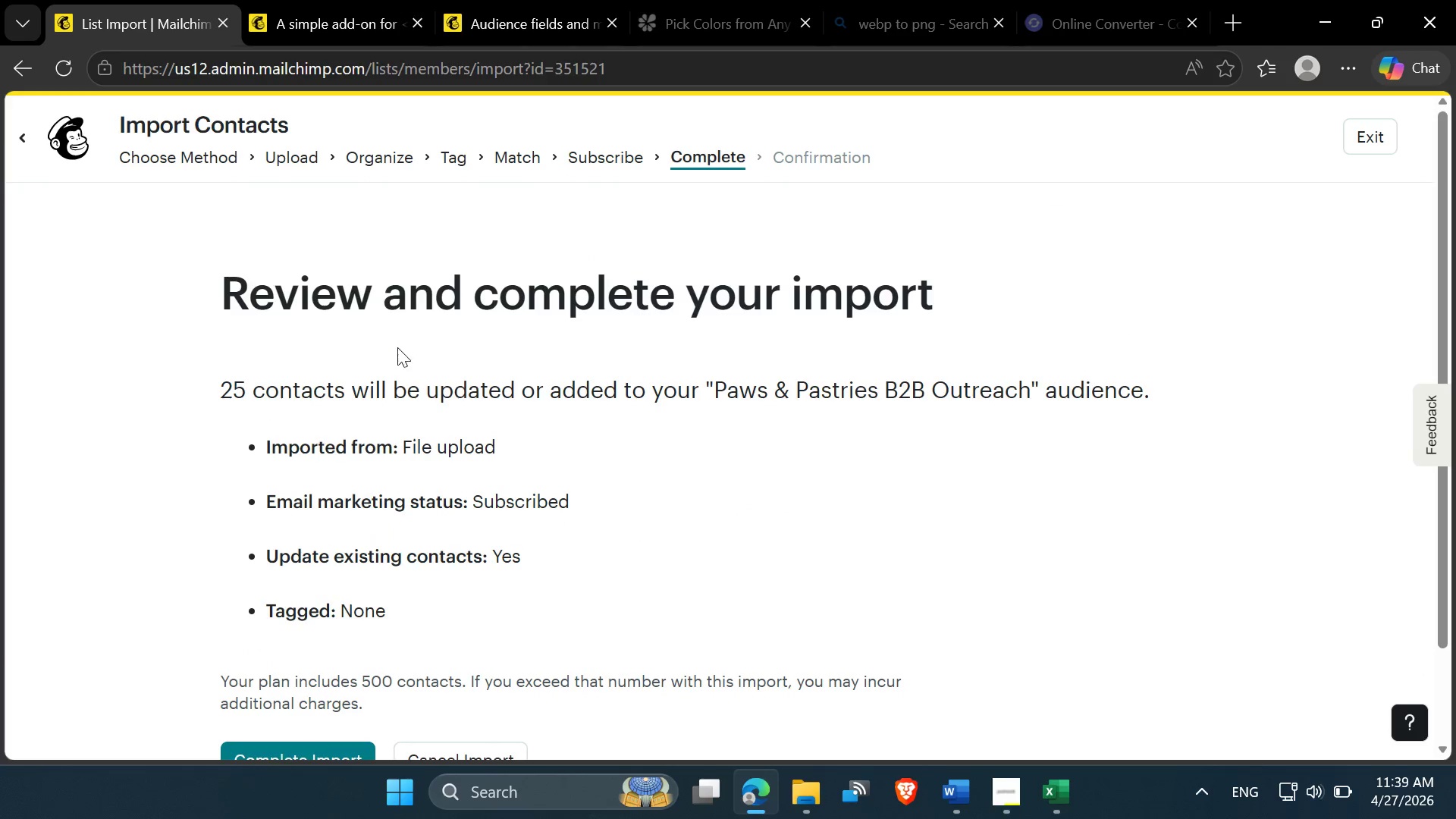 
scroll: coordinate [369, 546], scroll_direction: down, amount: 1.0
 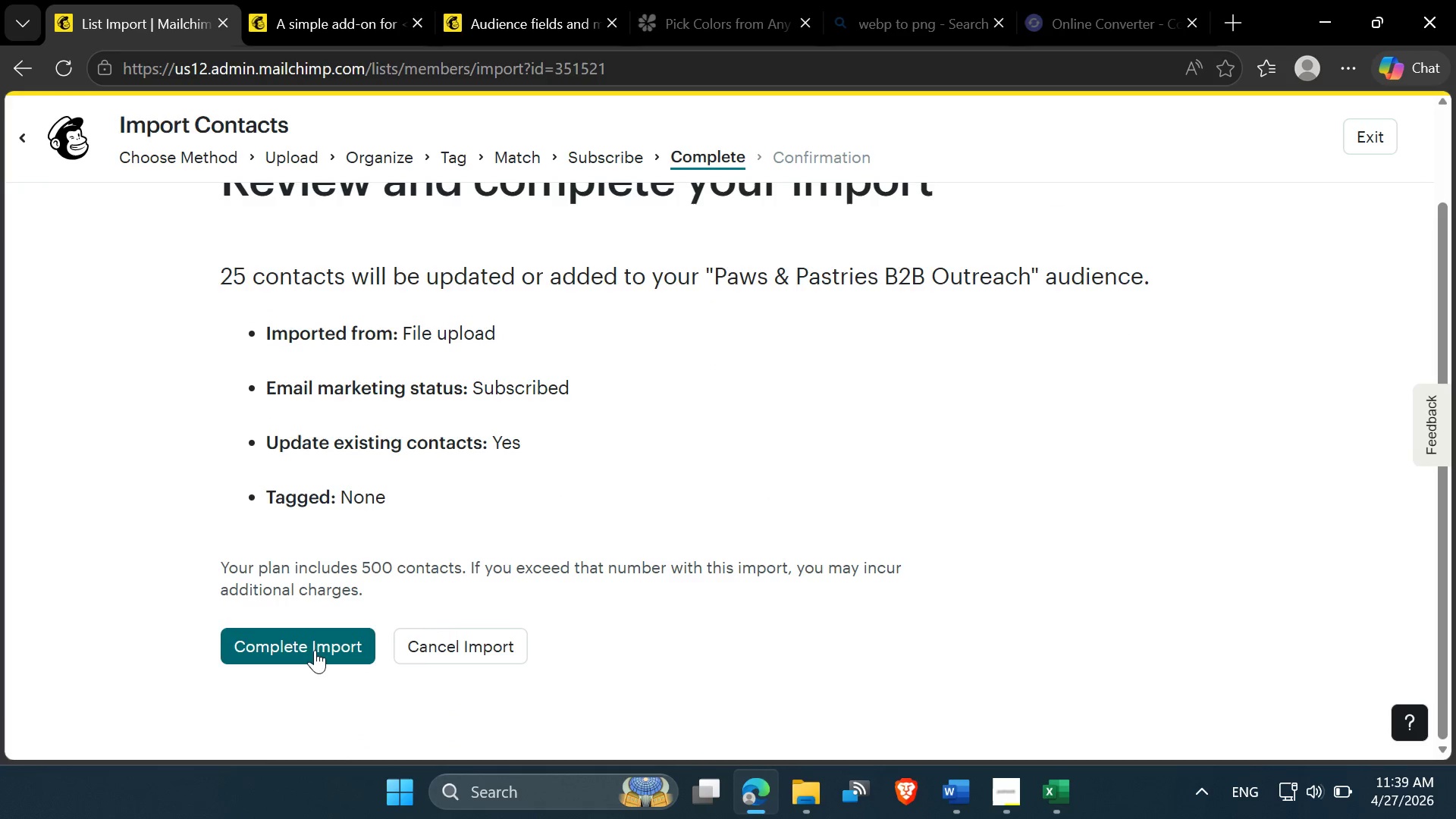 
left_click([312, 648])
 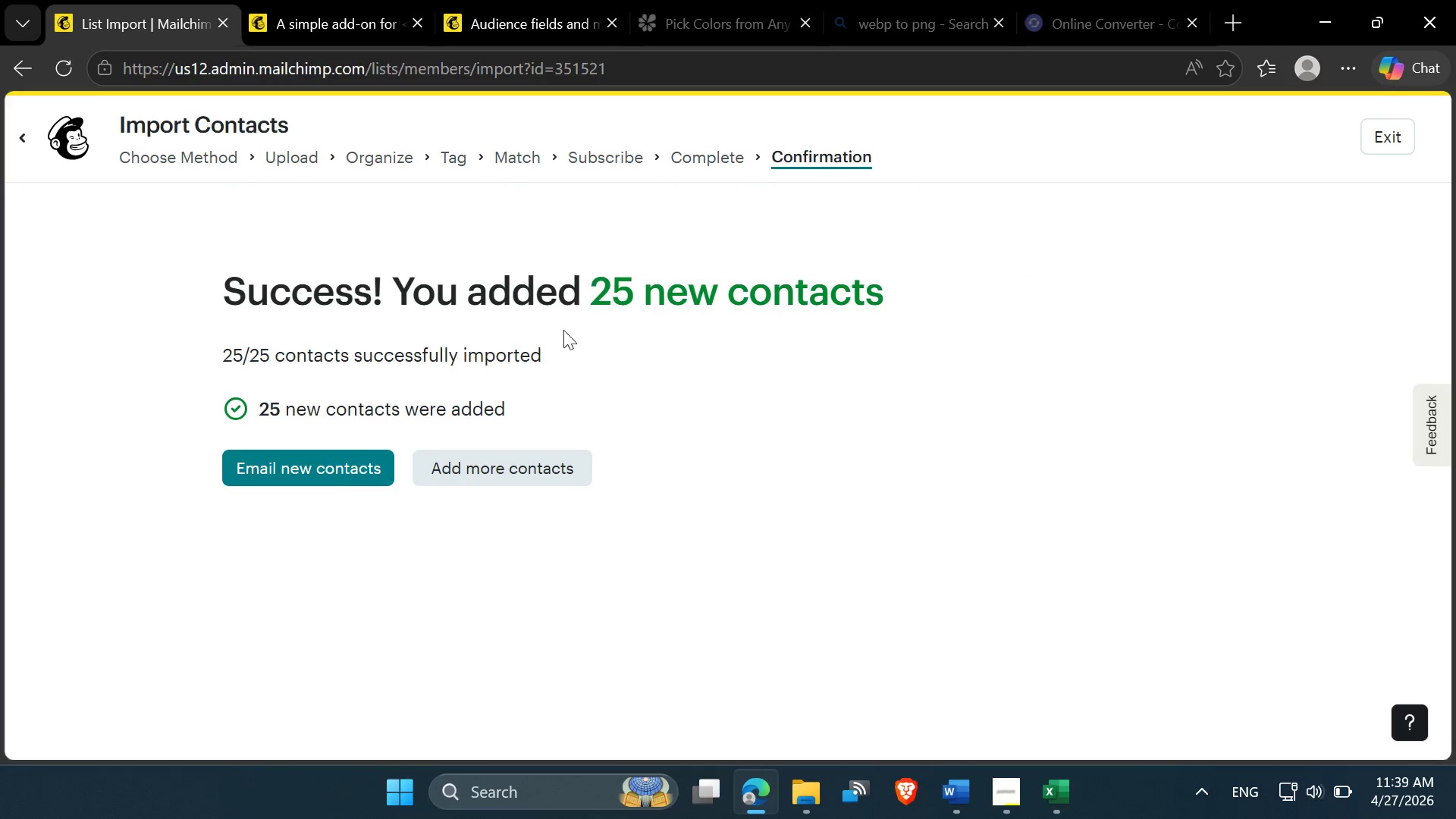 
wait(6.5)
 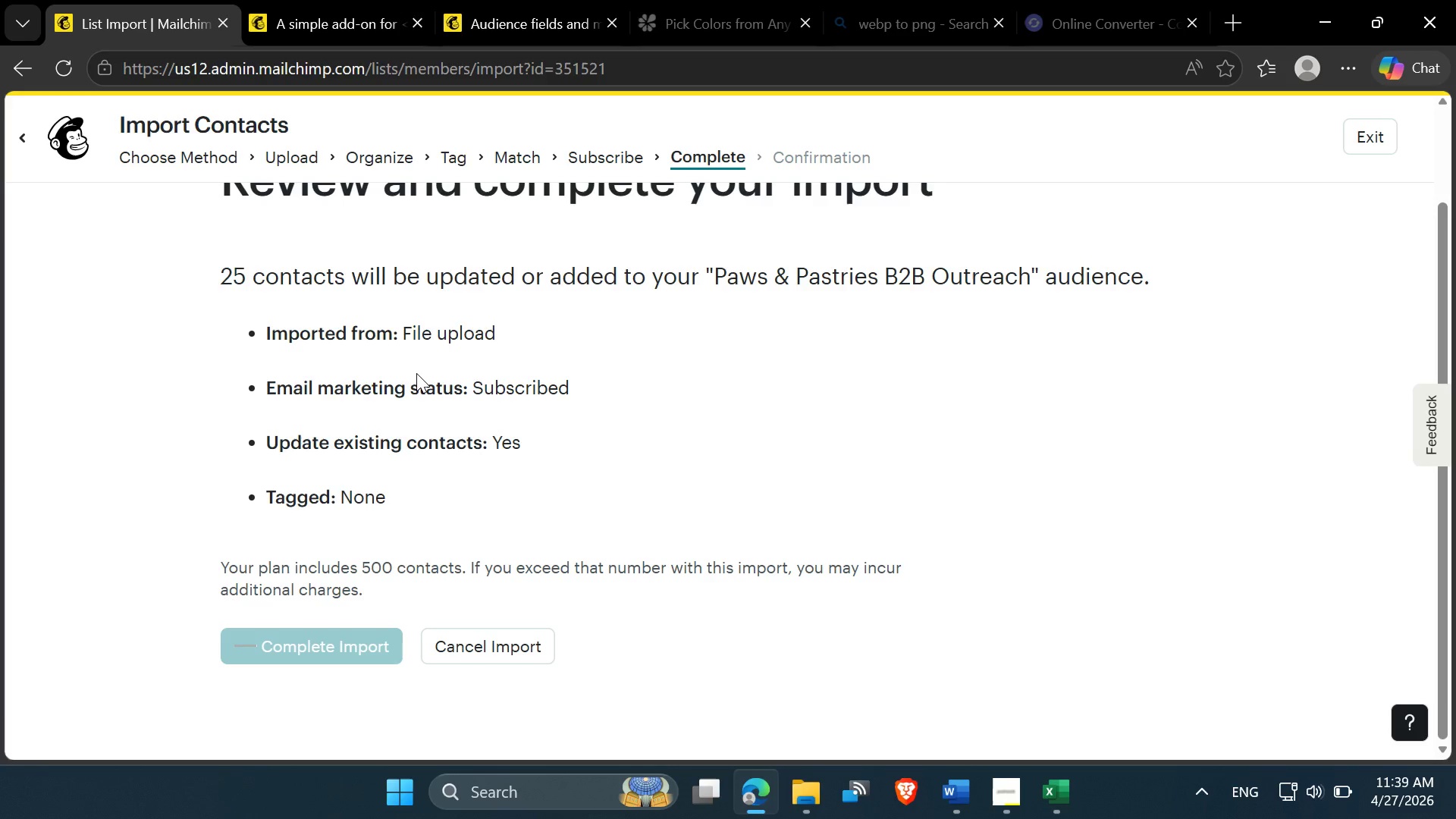 
left_click([1367, 142])
 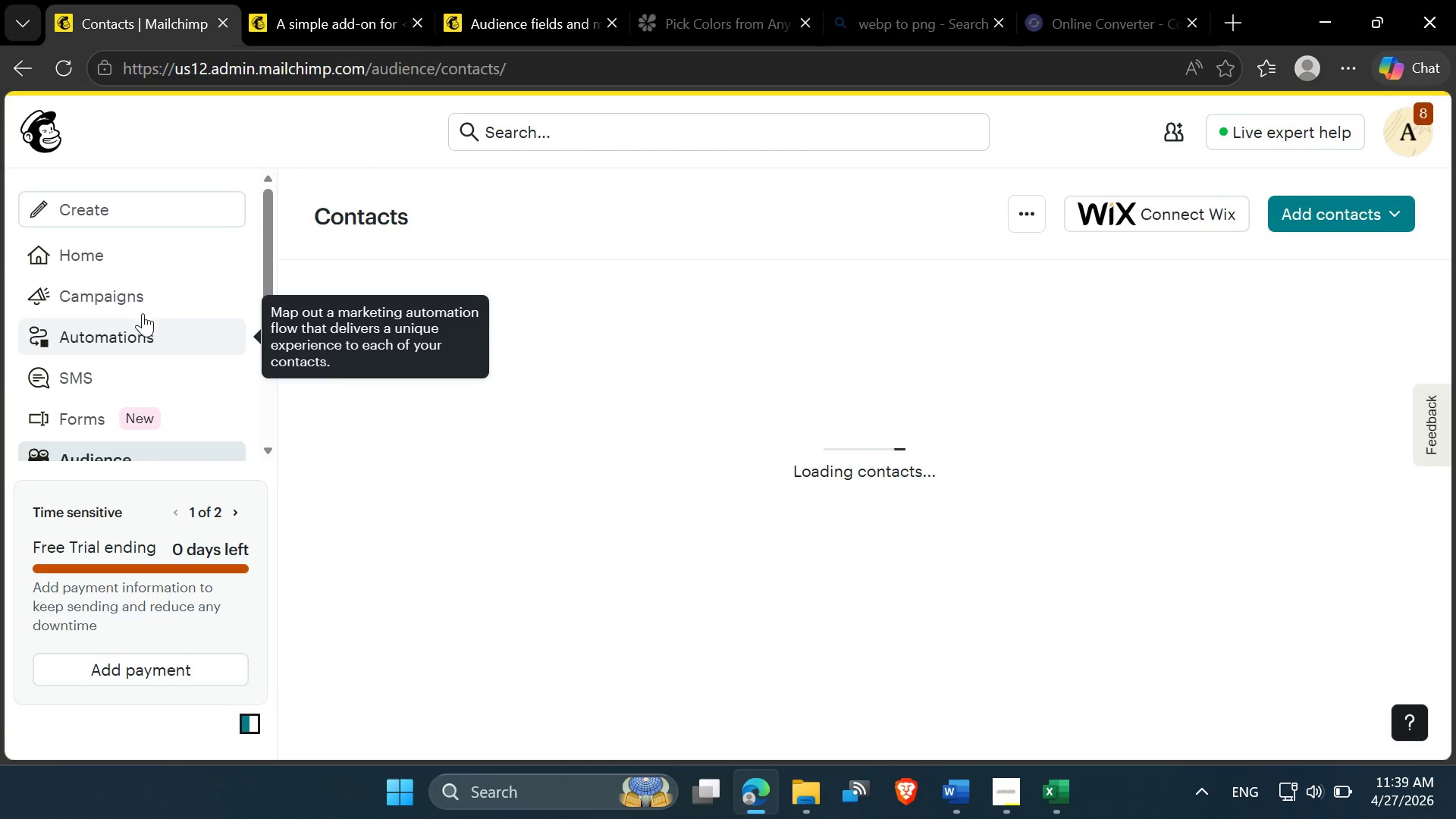 
wait(5.62)
 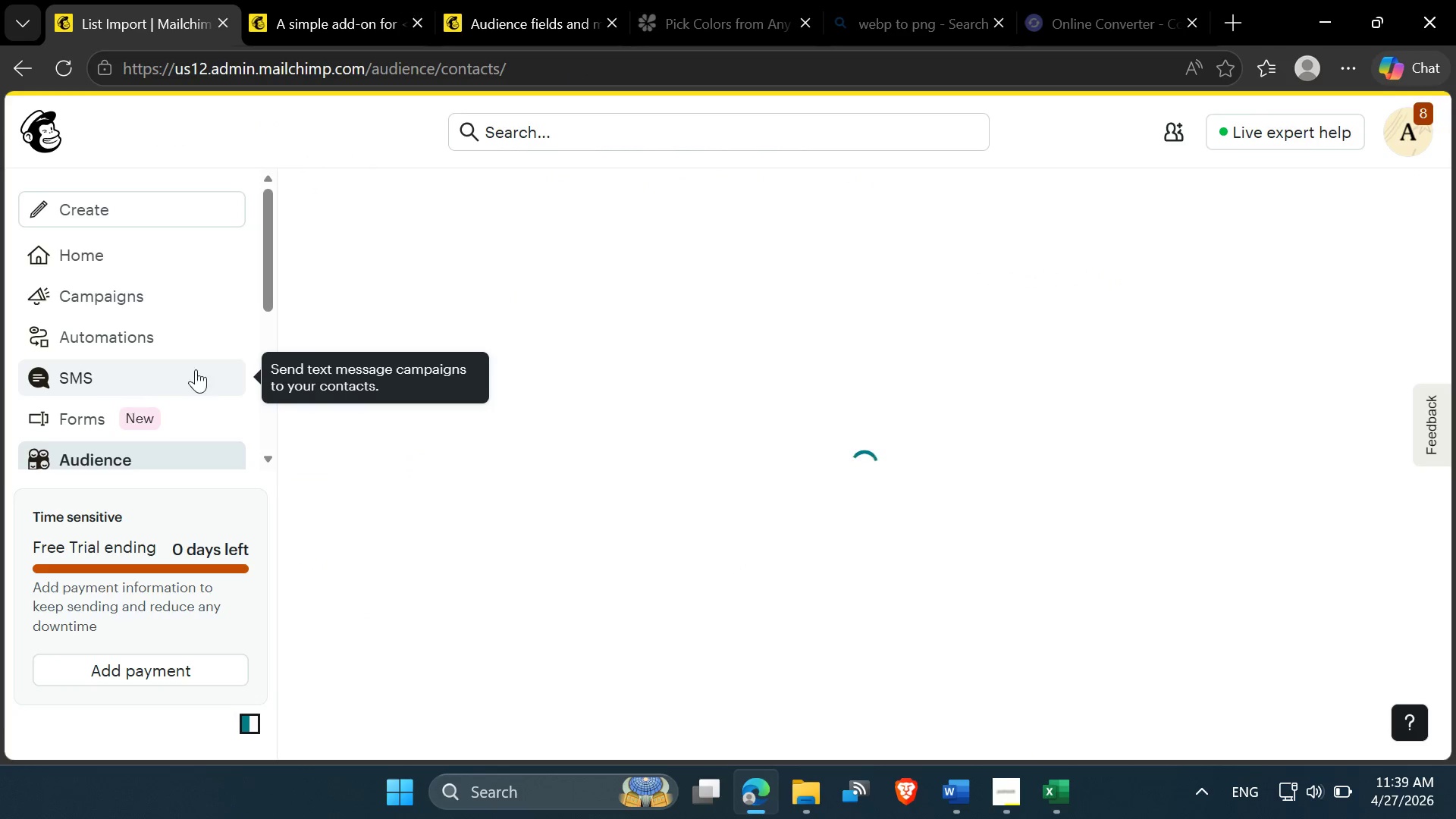 
left_click([123, 344])
 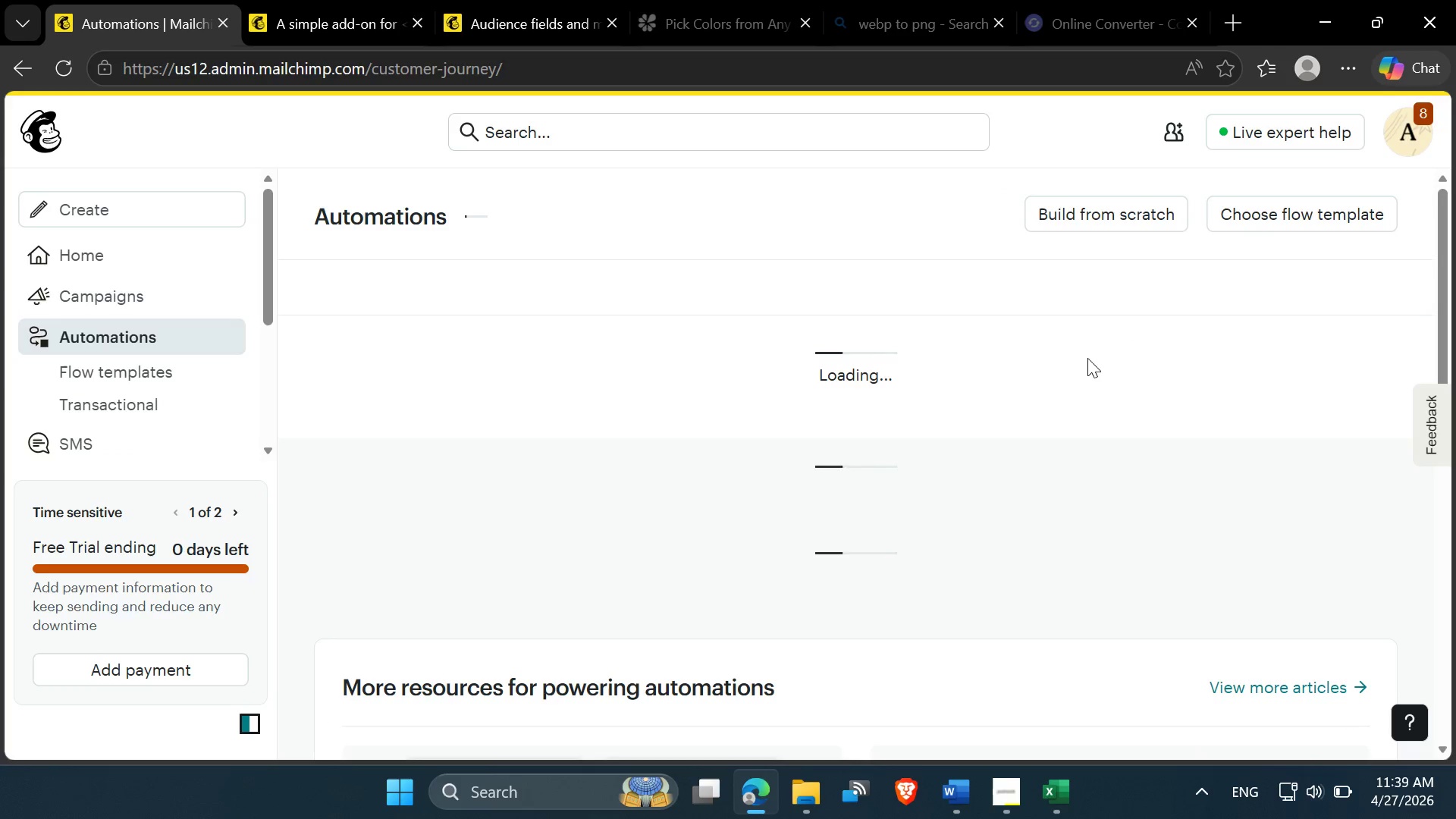 
wait(5.39)
 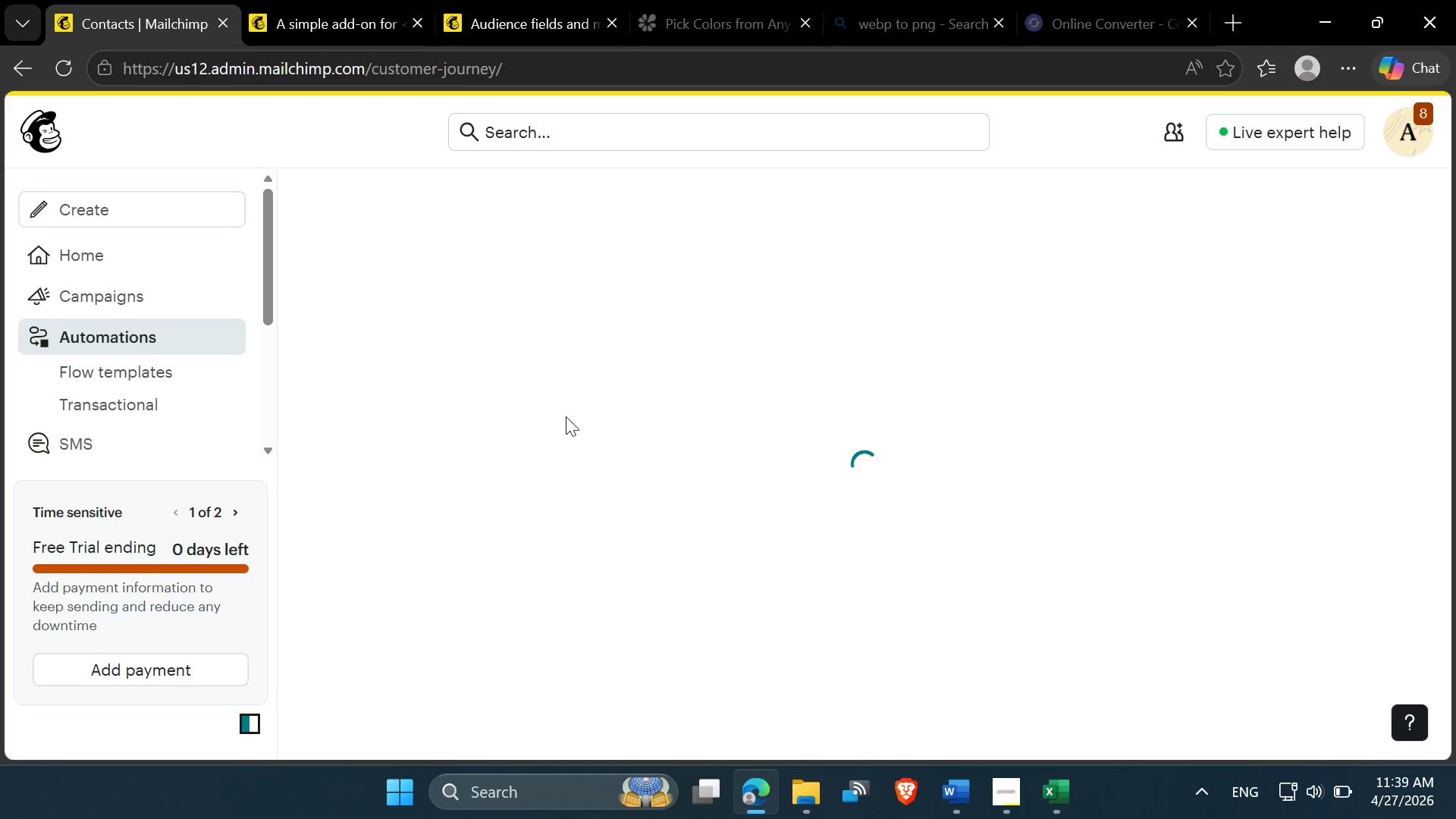 
left_click([1125, 215])
 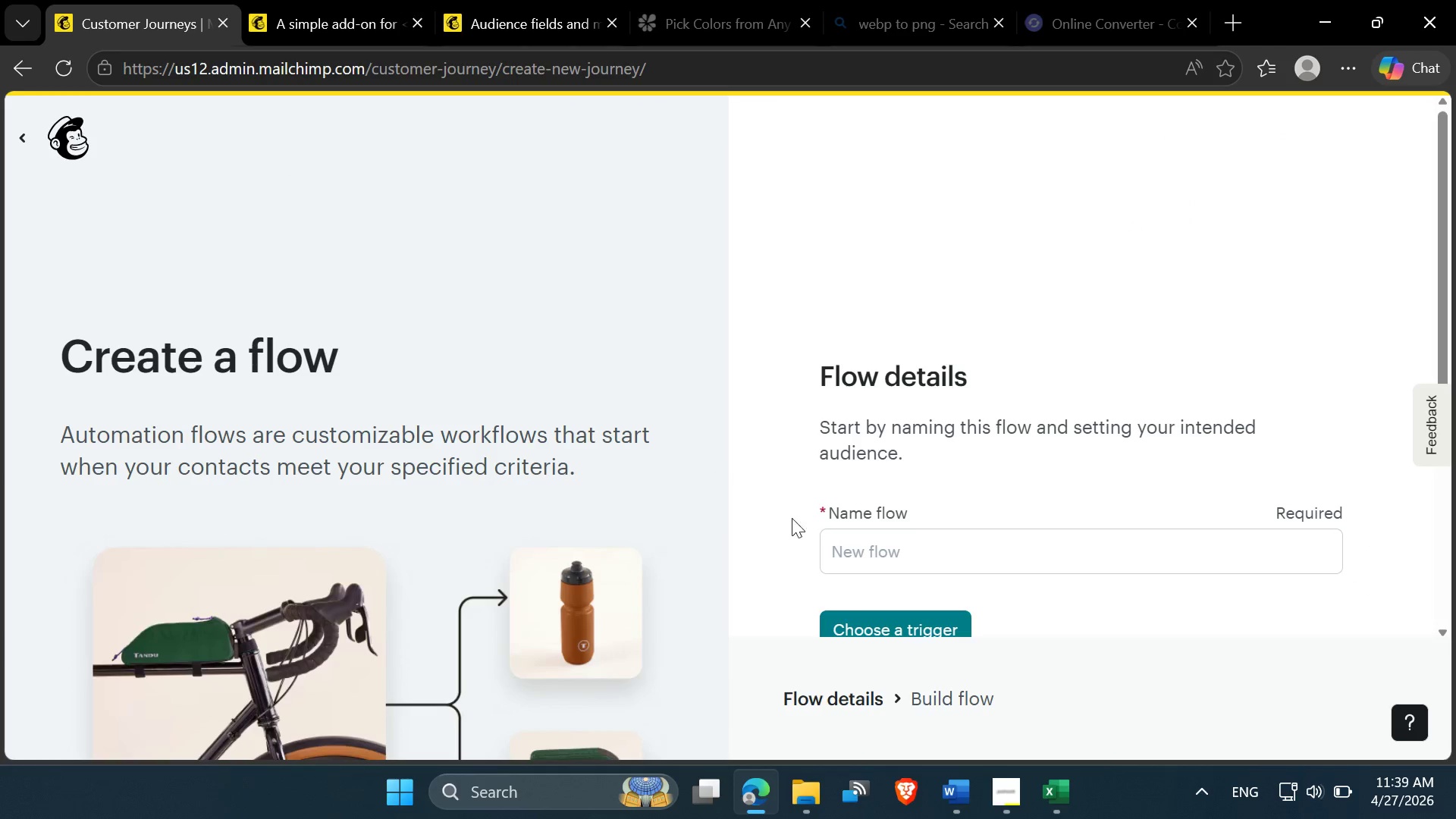 
left_click([859, 554])
 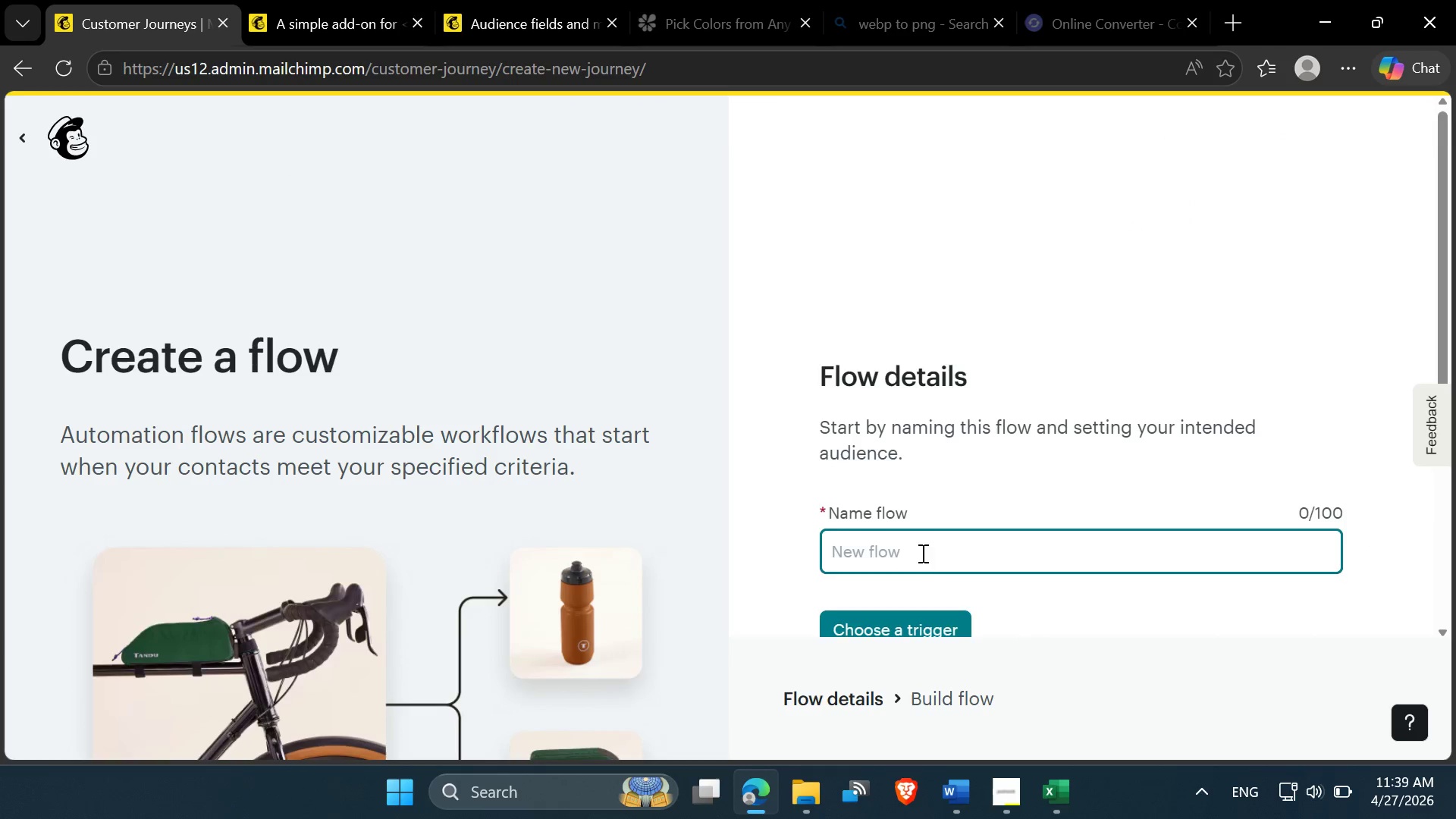 
scroll: coordinate [920, 560], scroll_direction: down, amount: 2.0
 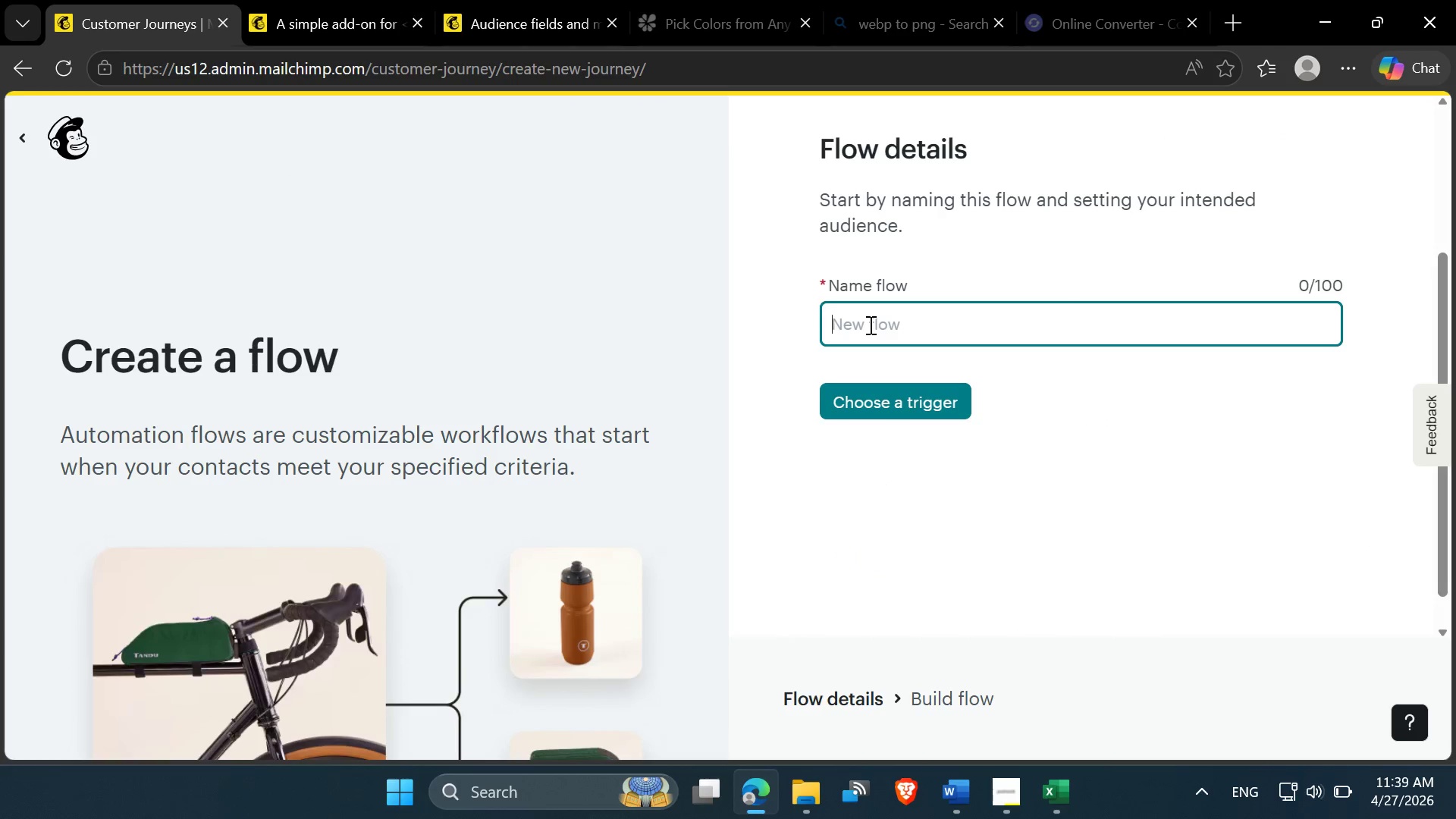 
key(Control+V)
 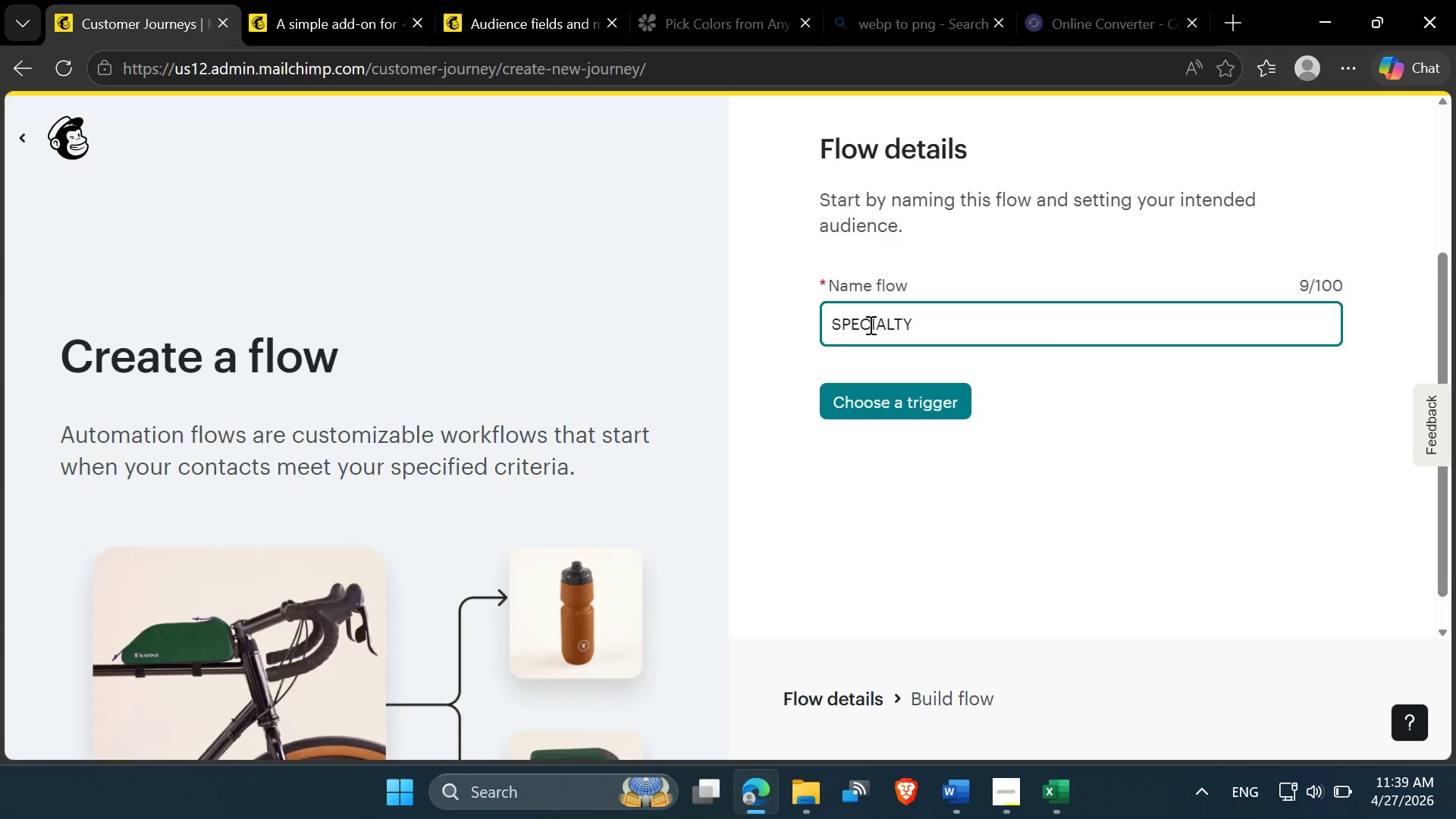 
key(Control+Z)
 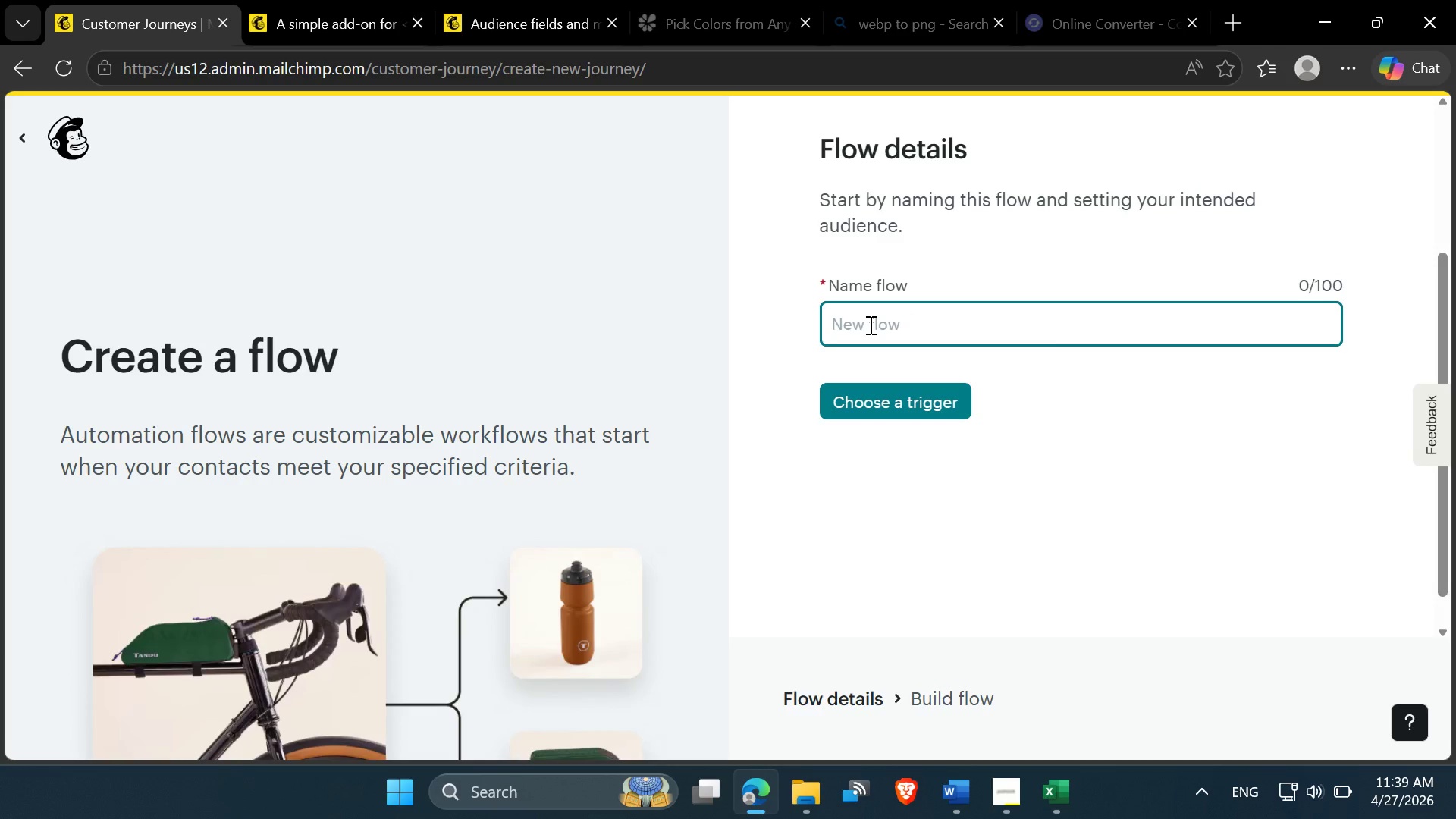 
key(Meta+V)
 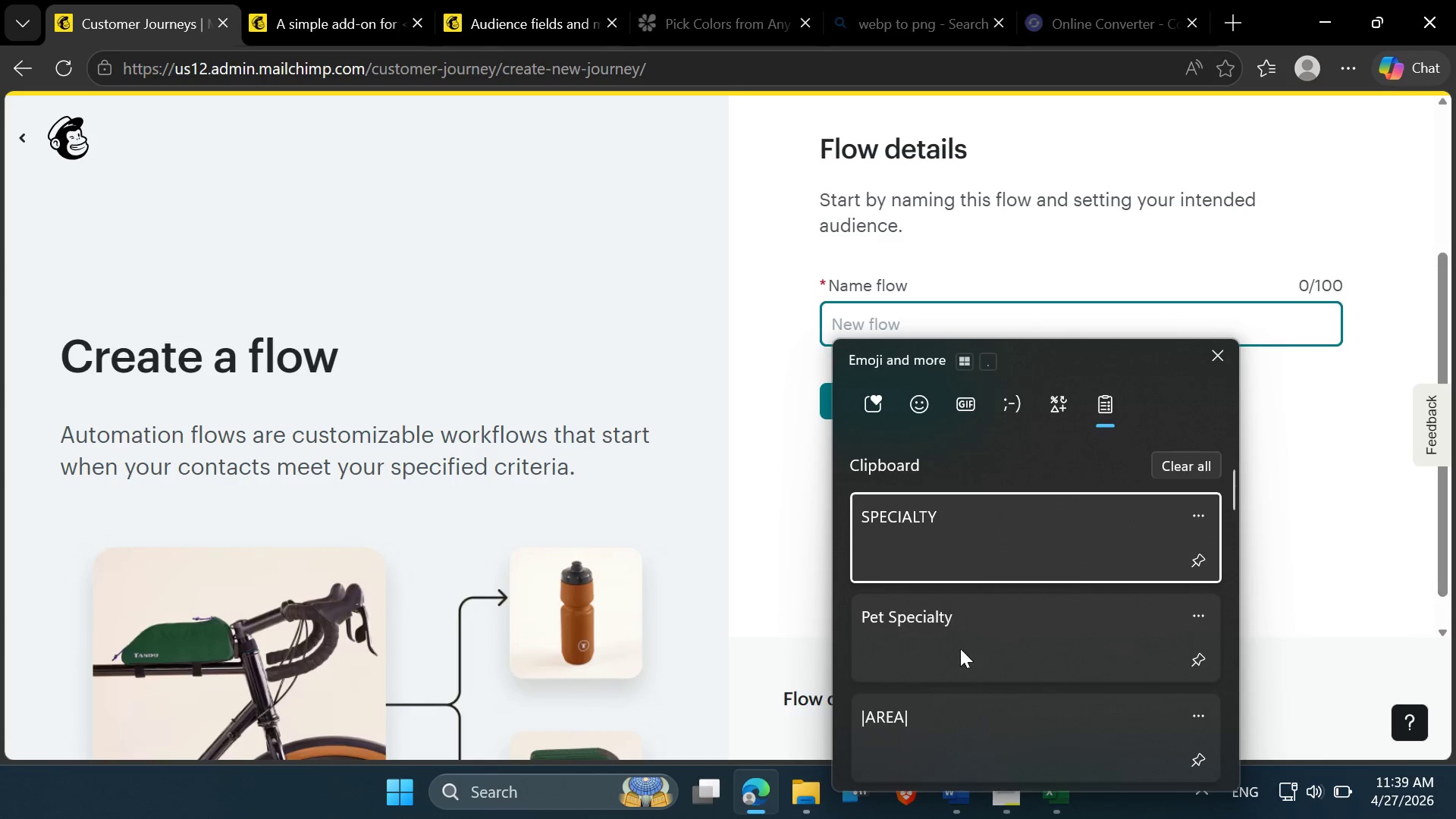 
scroll: coordinate [965, 665], scroll_direction: down, amount: 5.0
 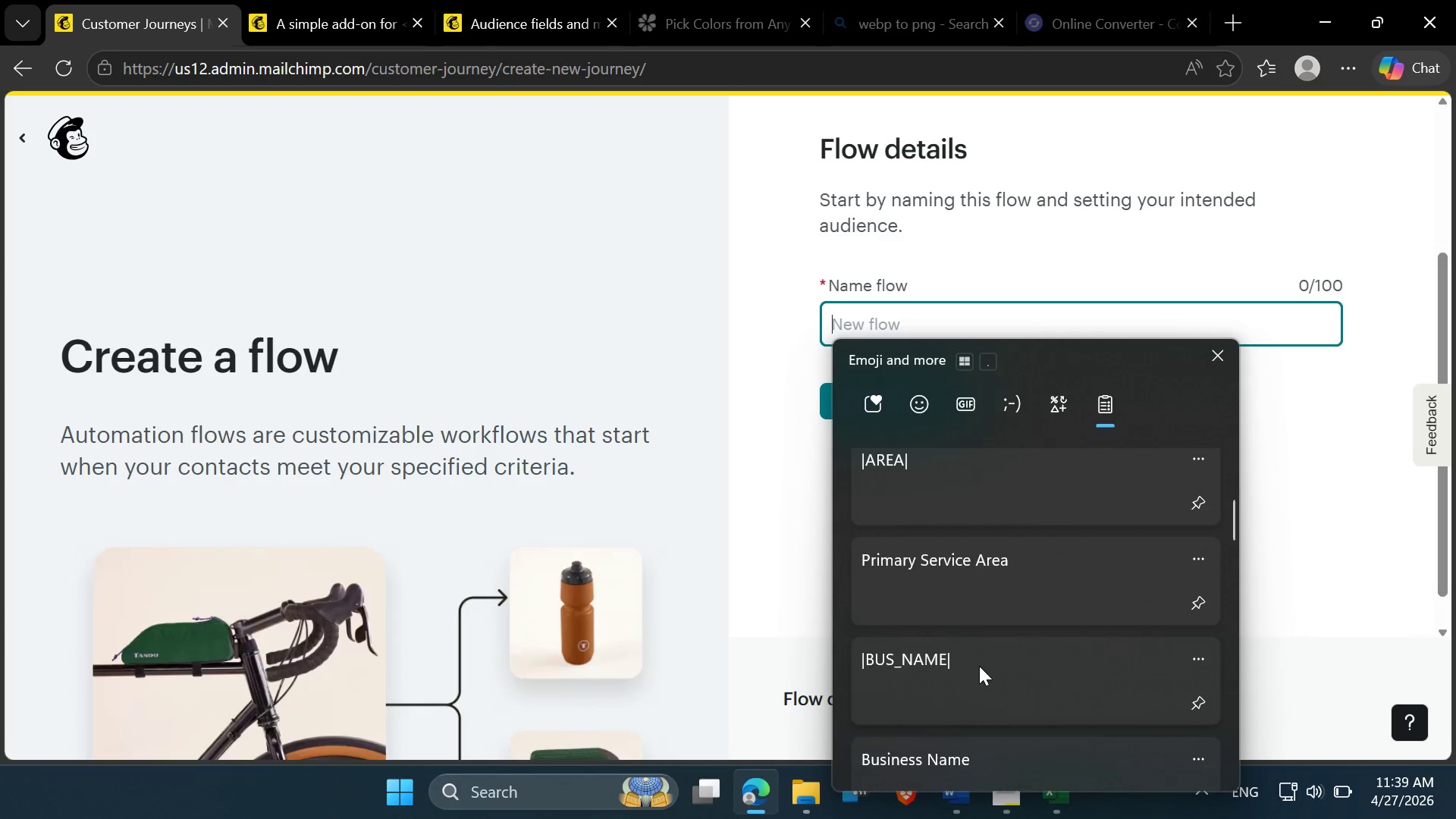 
left_click([984, 651])
 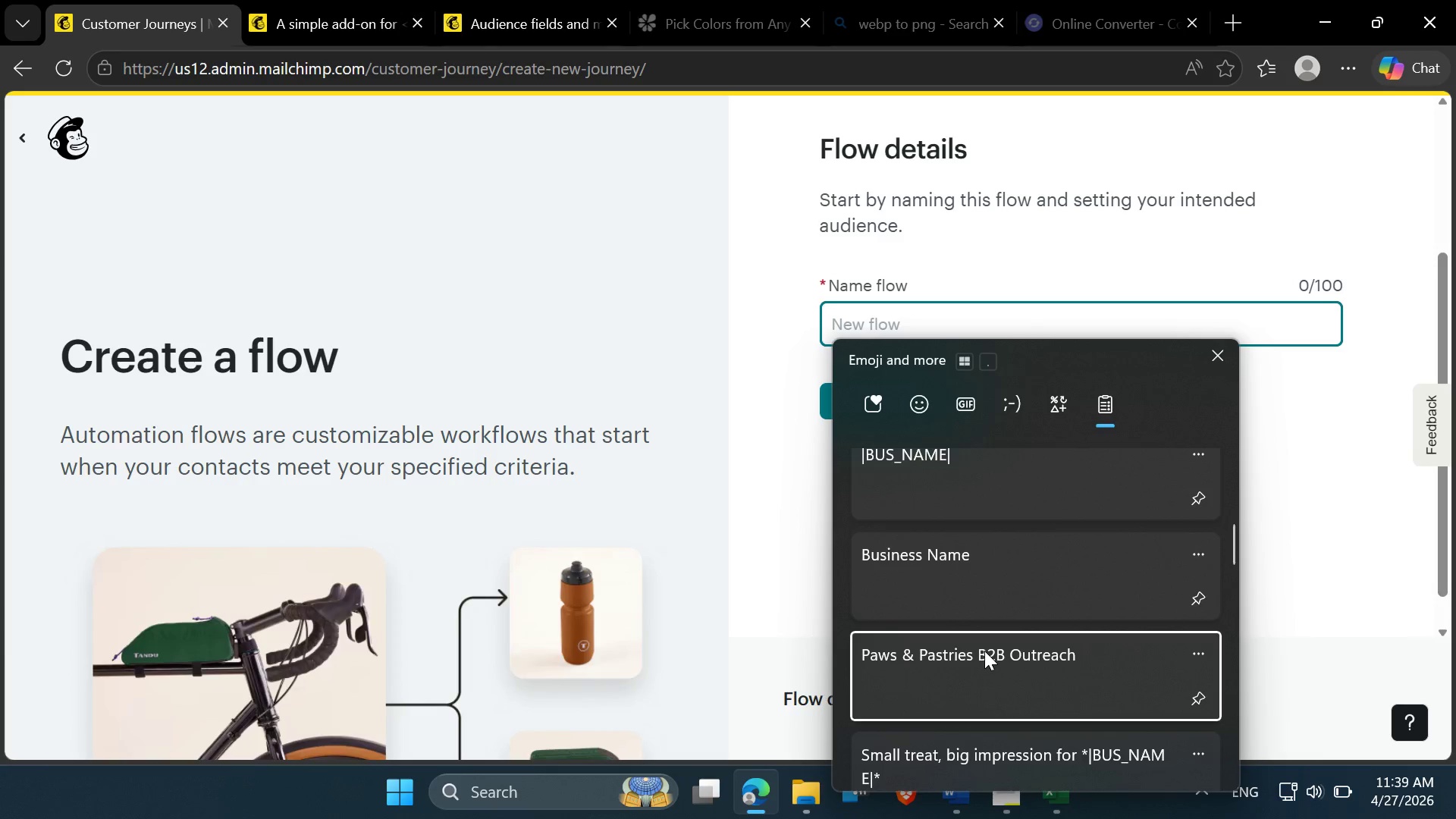 
scroll: coordinate [979, 676], scroll_direction: down, amount: 4.0
 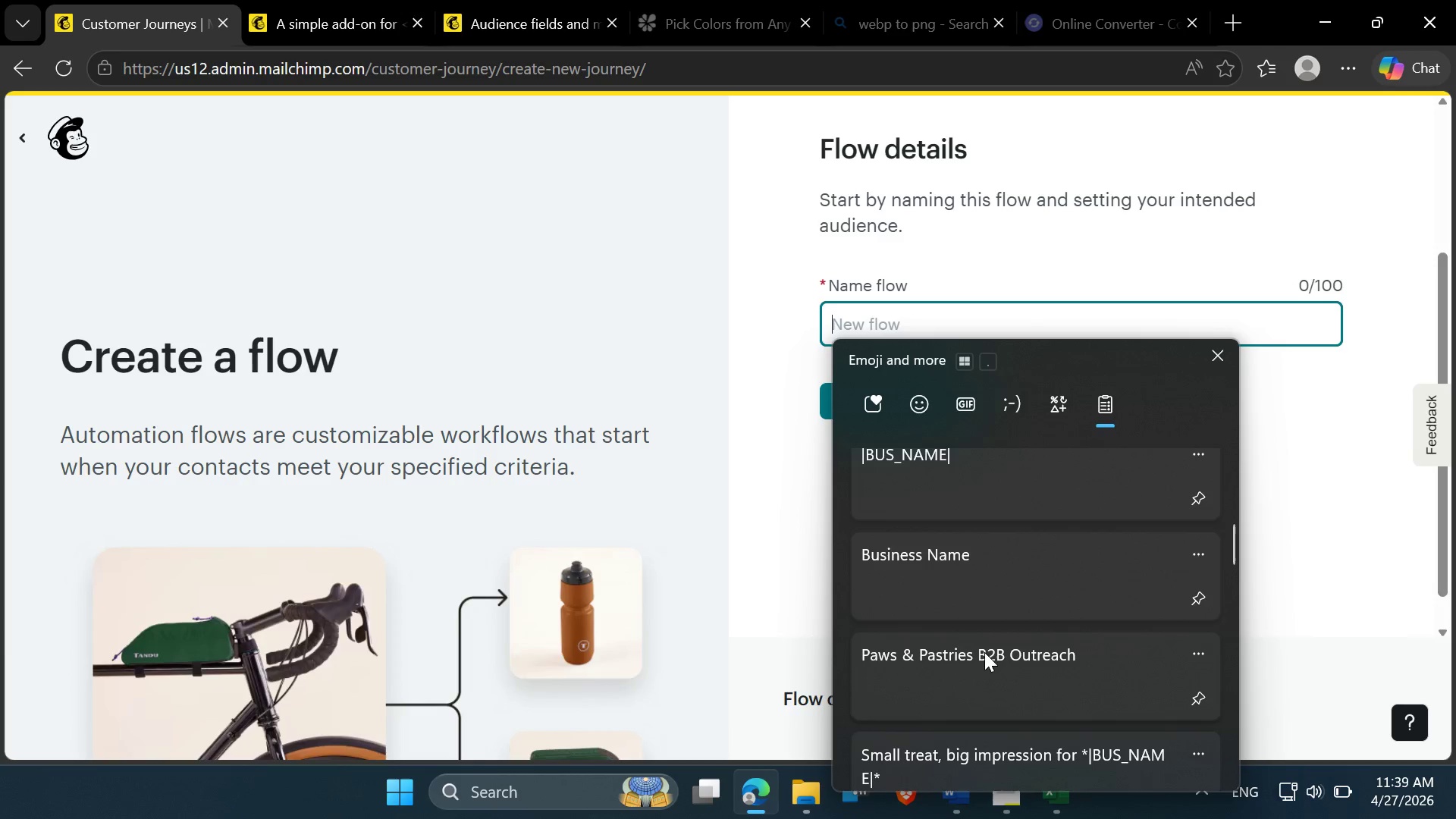 
key(Control+ControlLeft)
 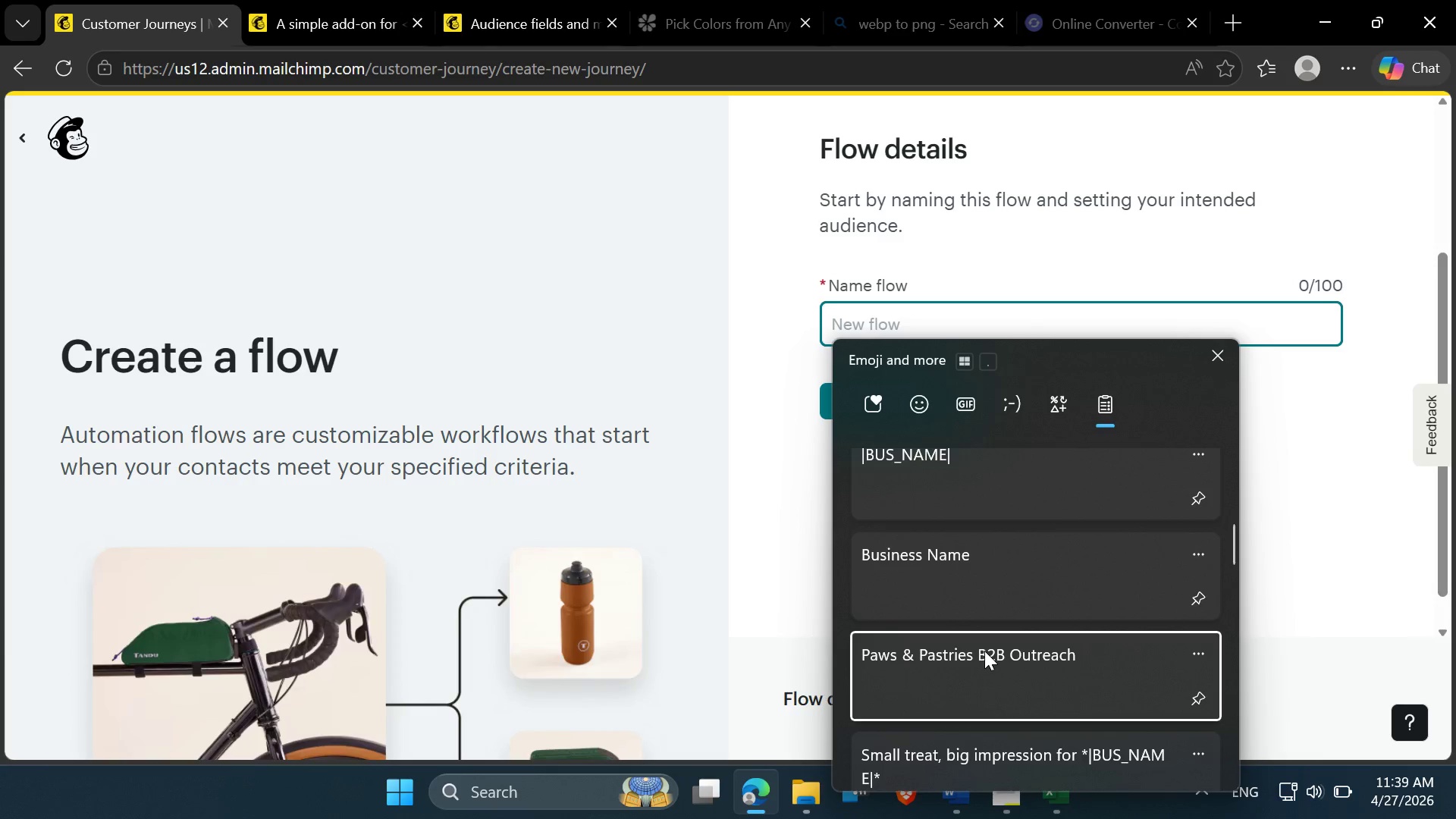 
key(Control+V)
 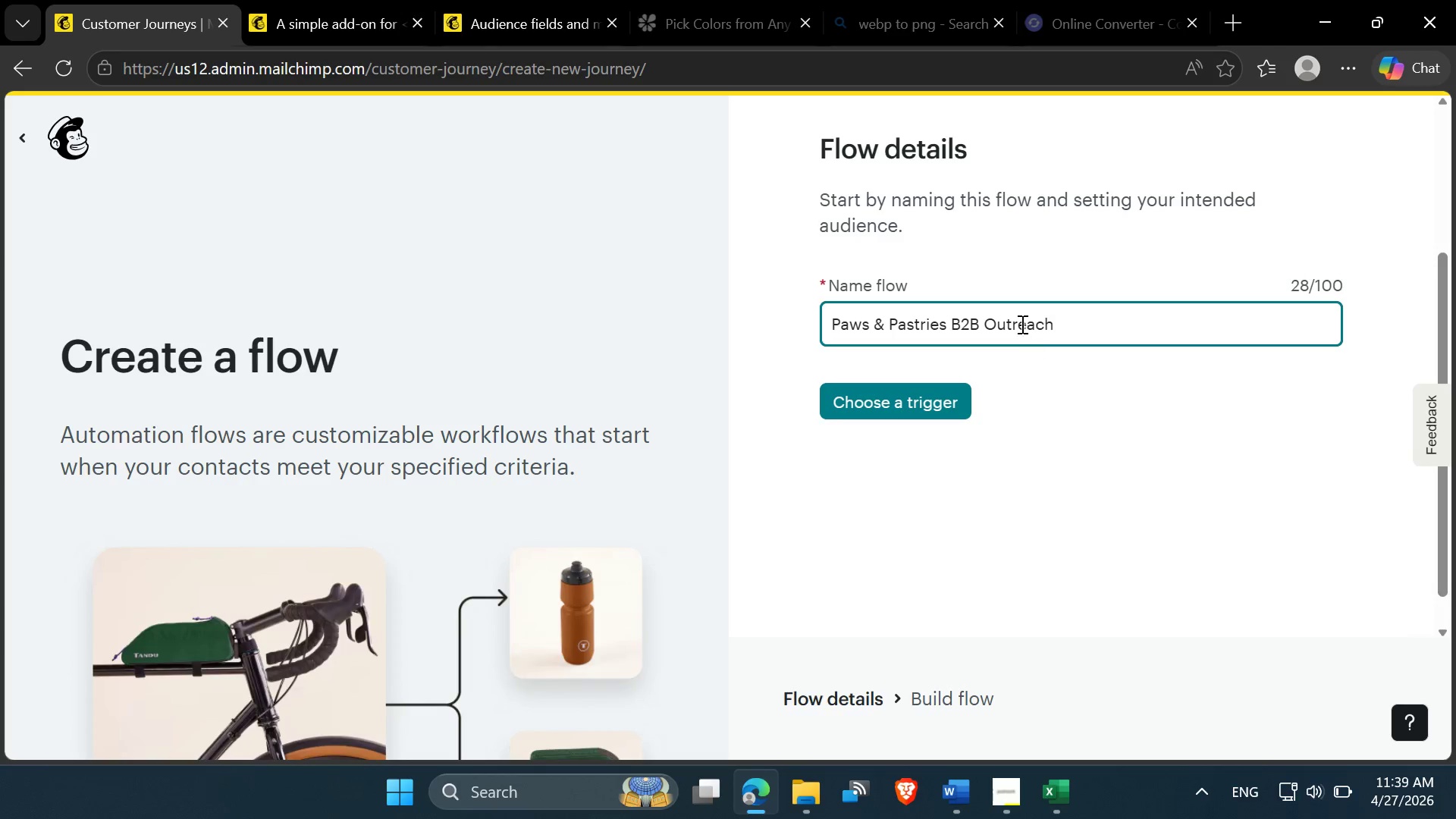 
double_click([1021, 322])
 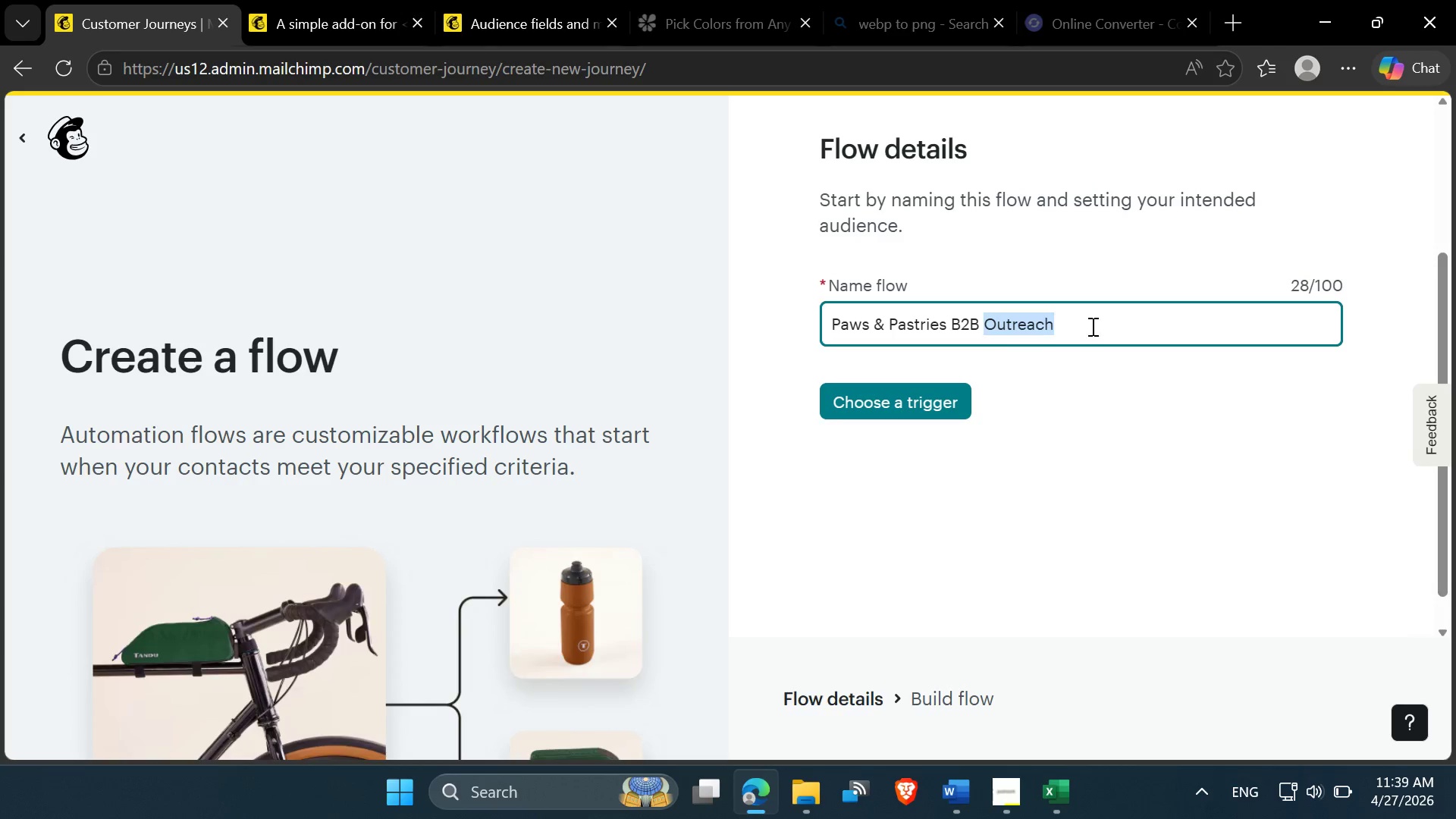 
left_click([1090, 325])
 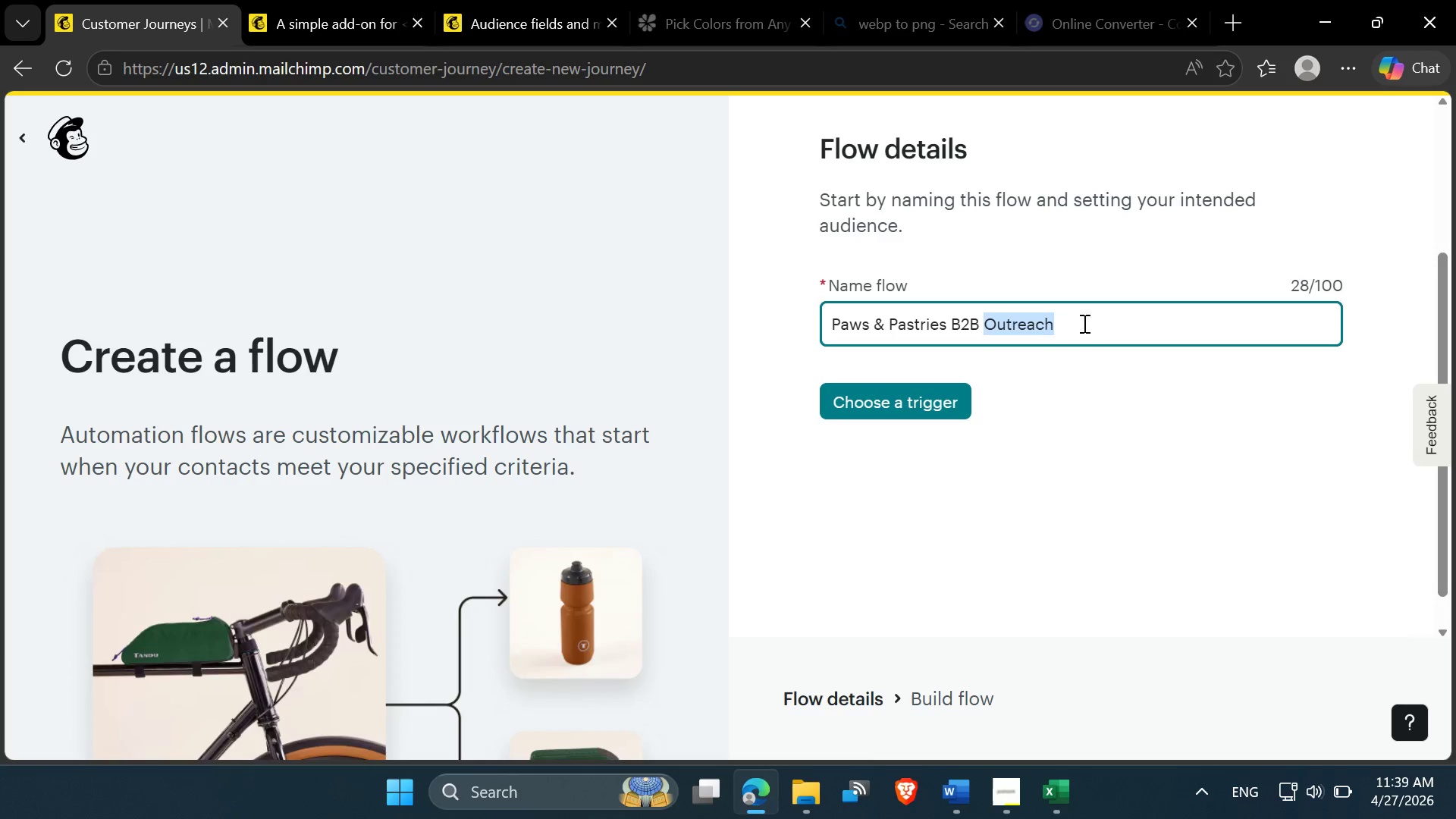 
left_click_drag(start_coordinate=[1090, 324], to_coordinate=[965, 327])
 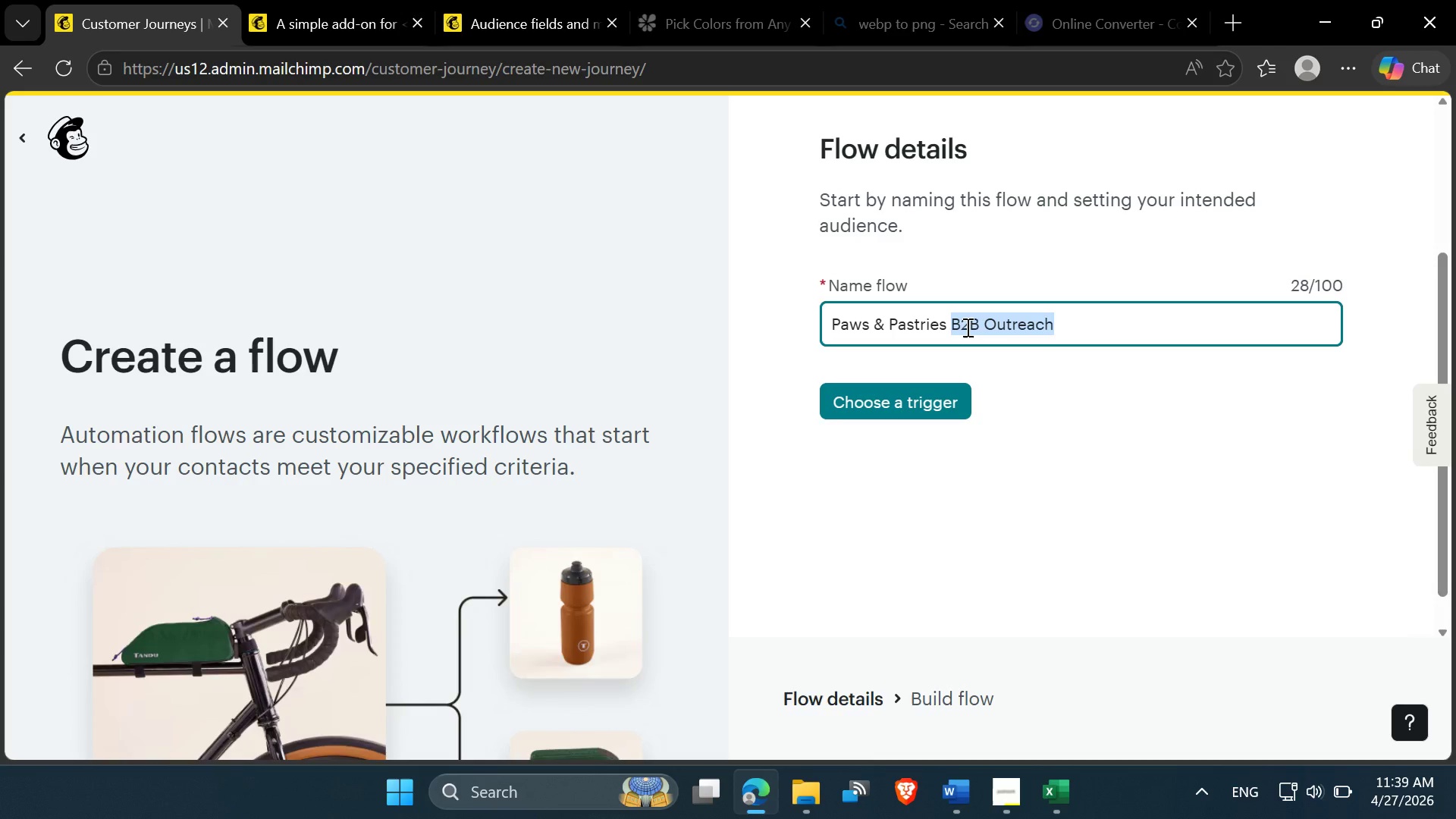 
type(Customer Journey)
 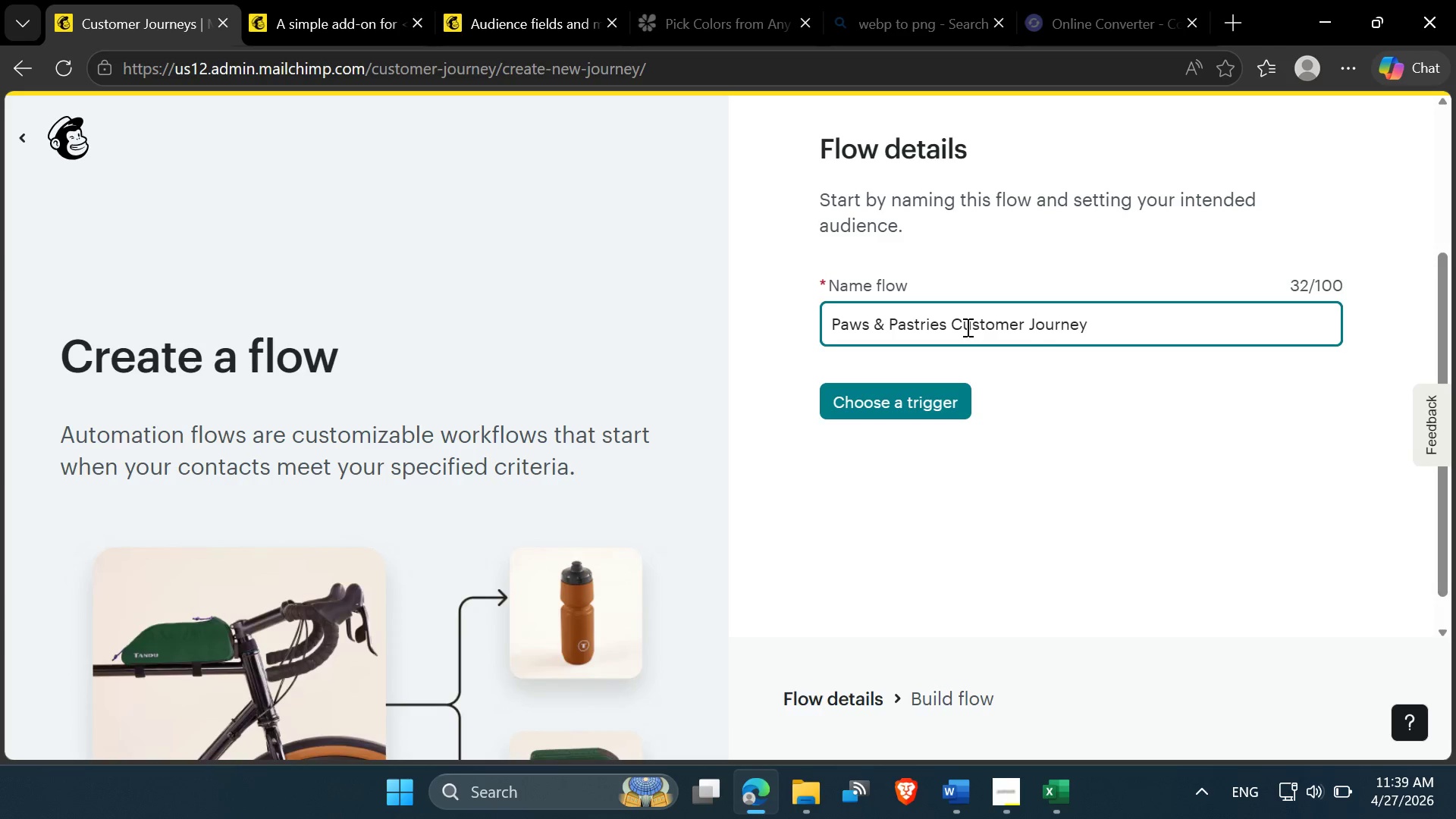 
left_click([921, 397])
 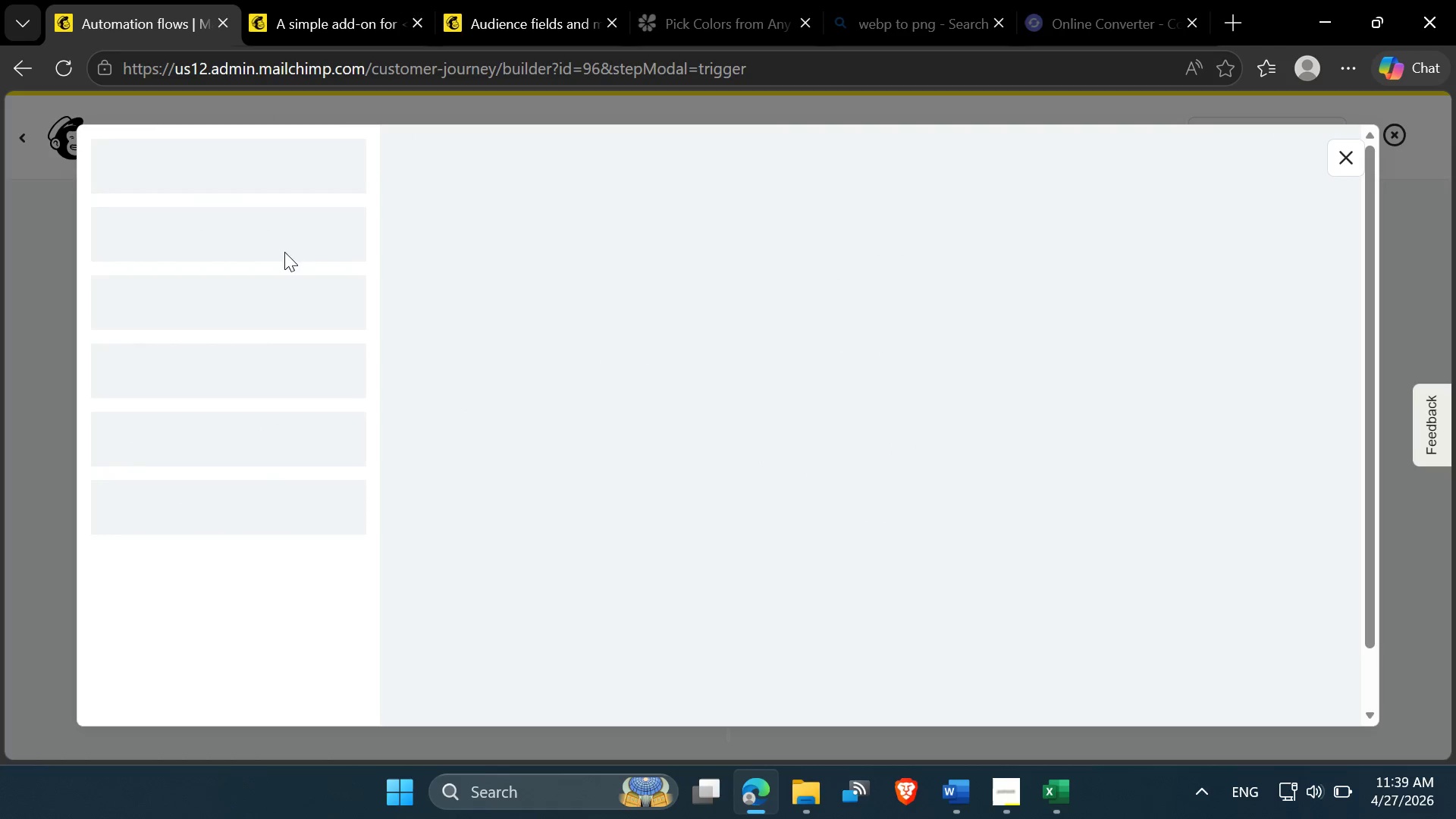 
wait(5.41)
 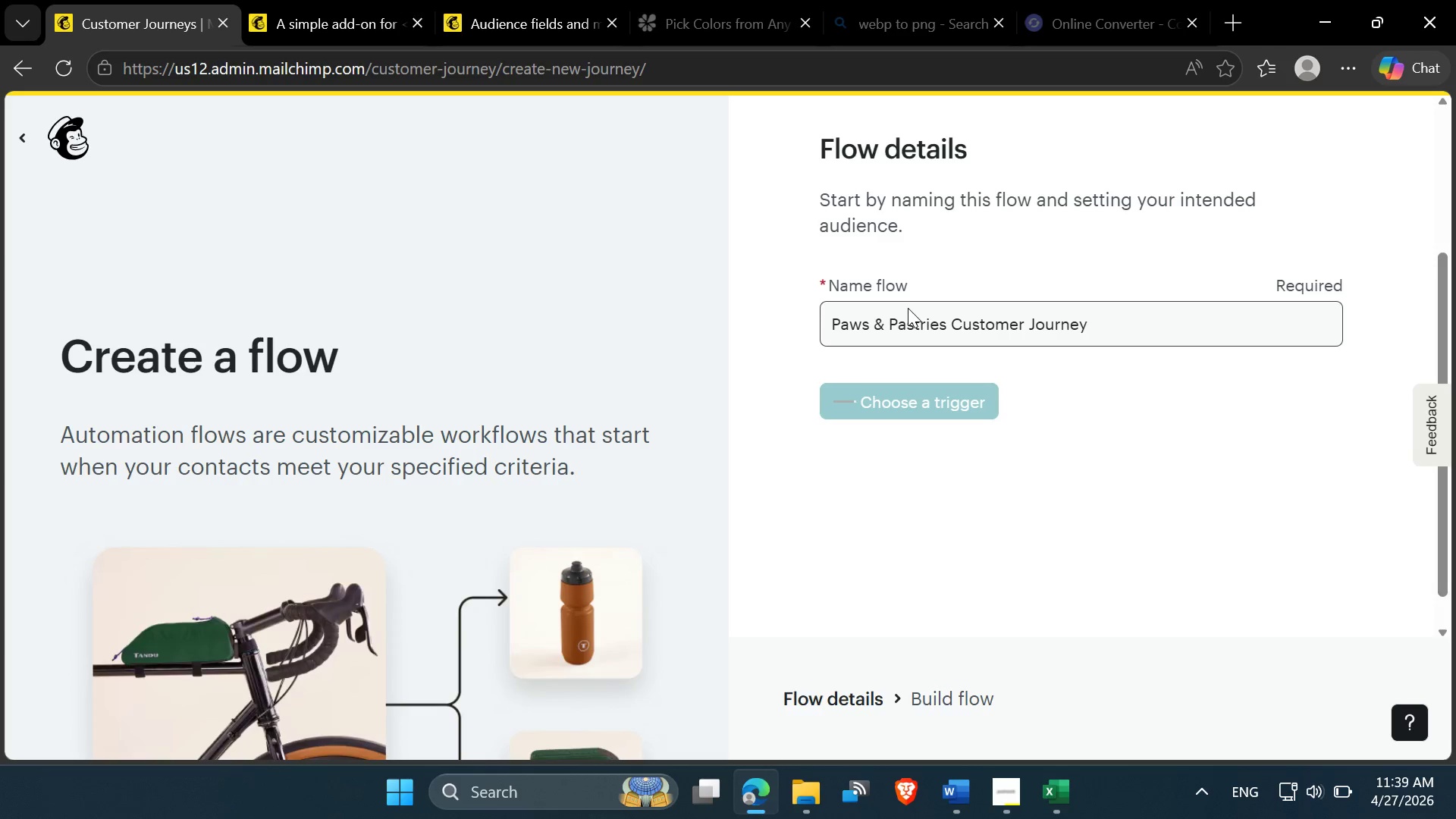 
left_click([539, 331])
 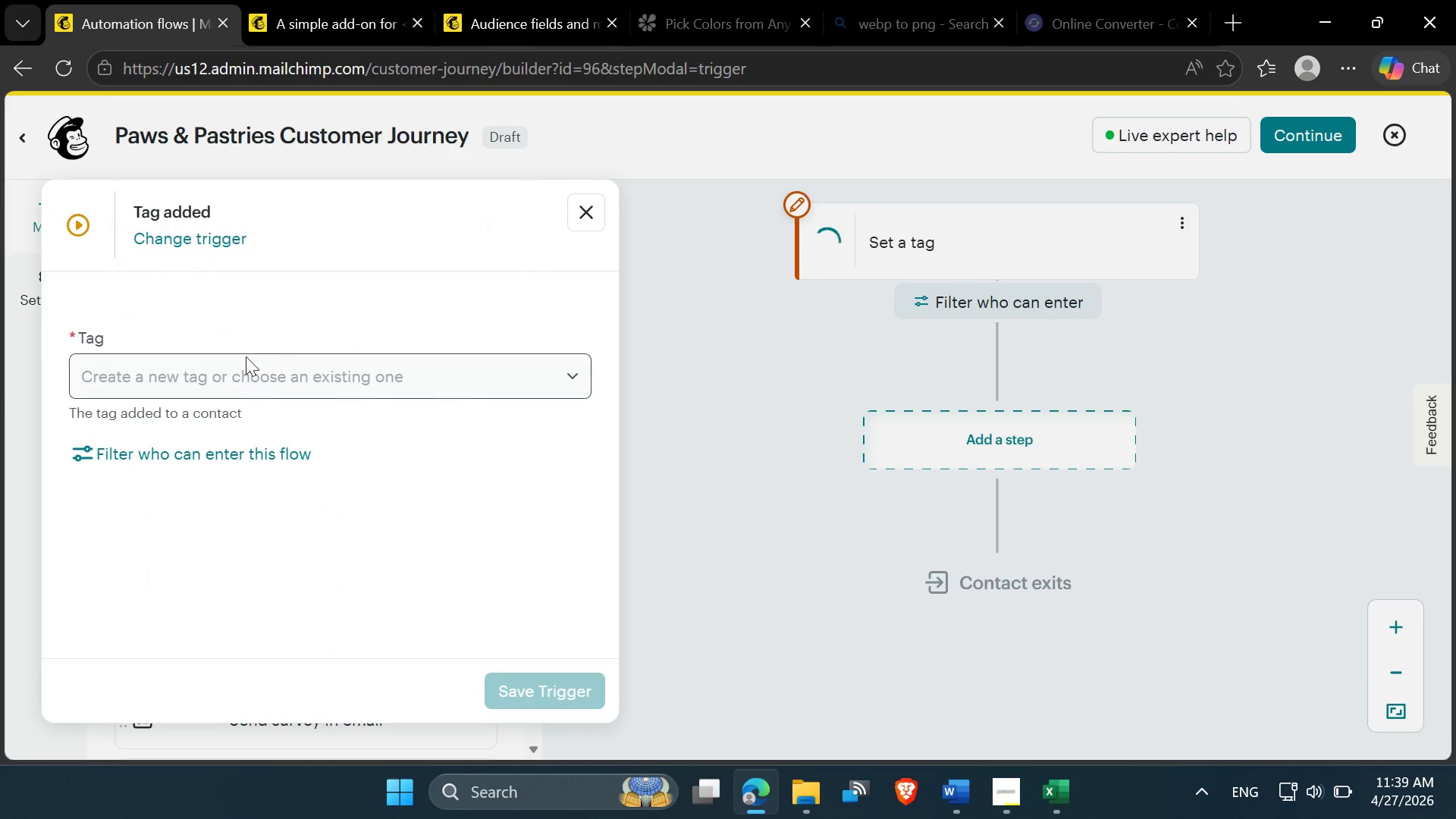 
left_click([141, 367])
 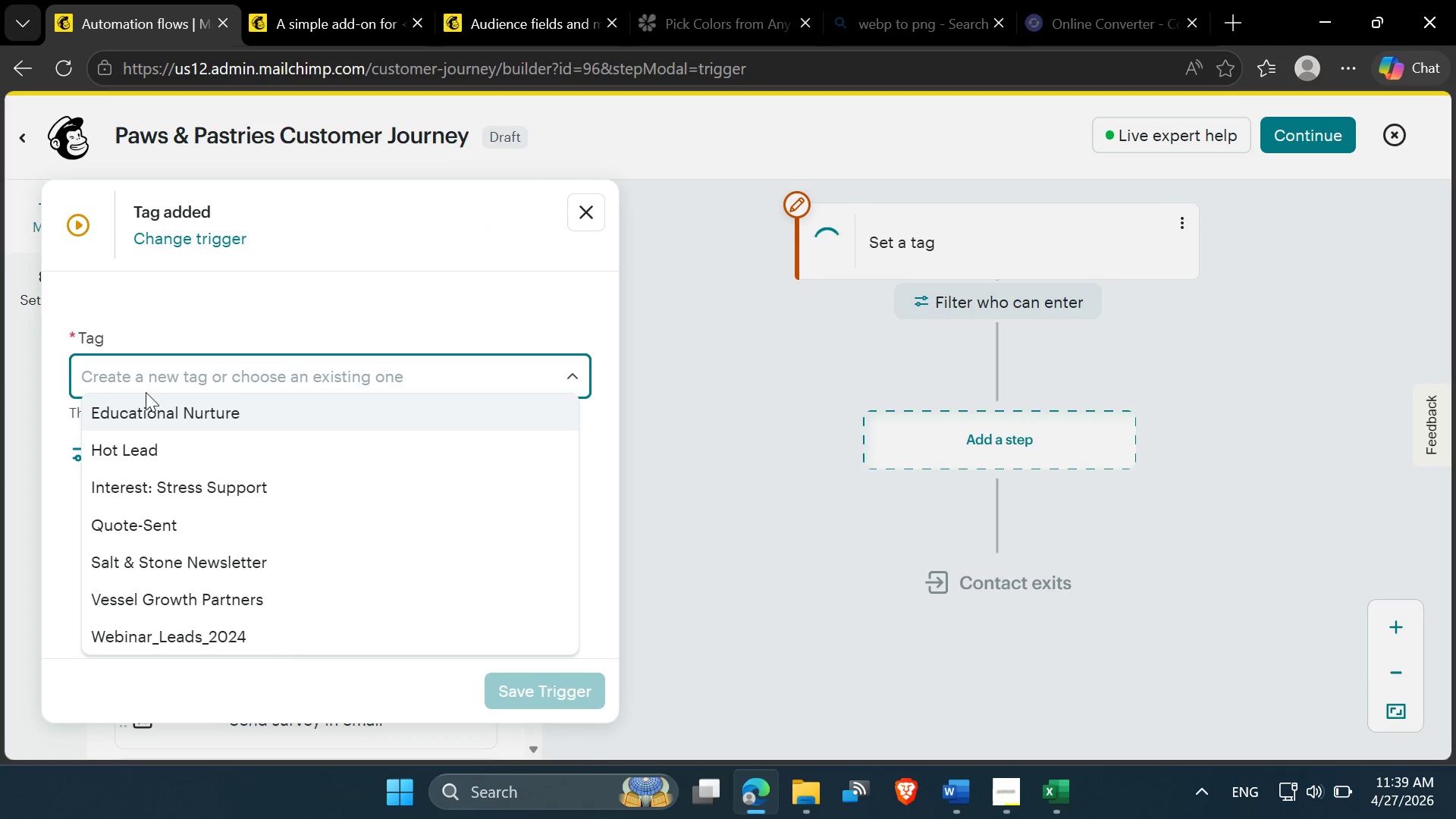 
scroll: coordinate [197, 626], scroll_direction: down, amount: 5.0
 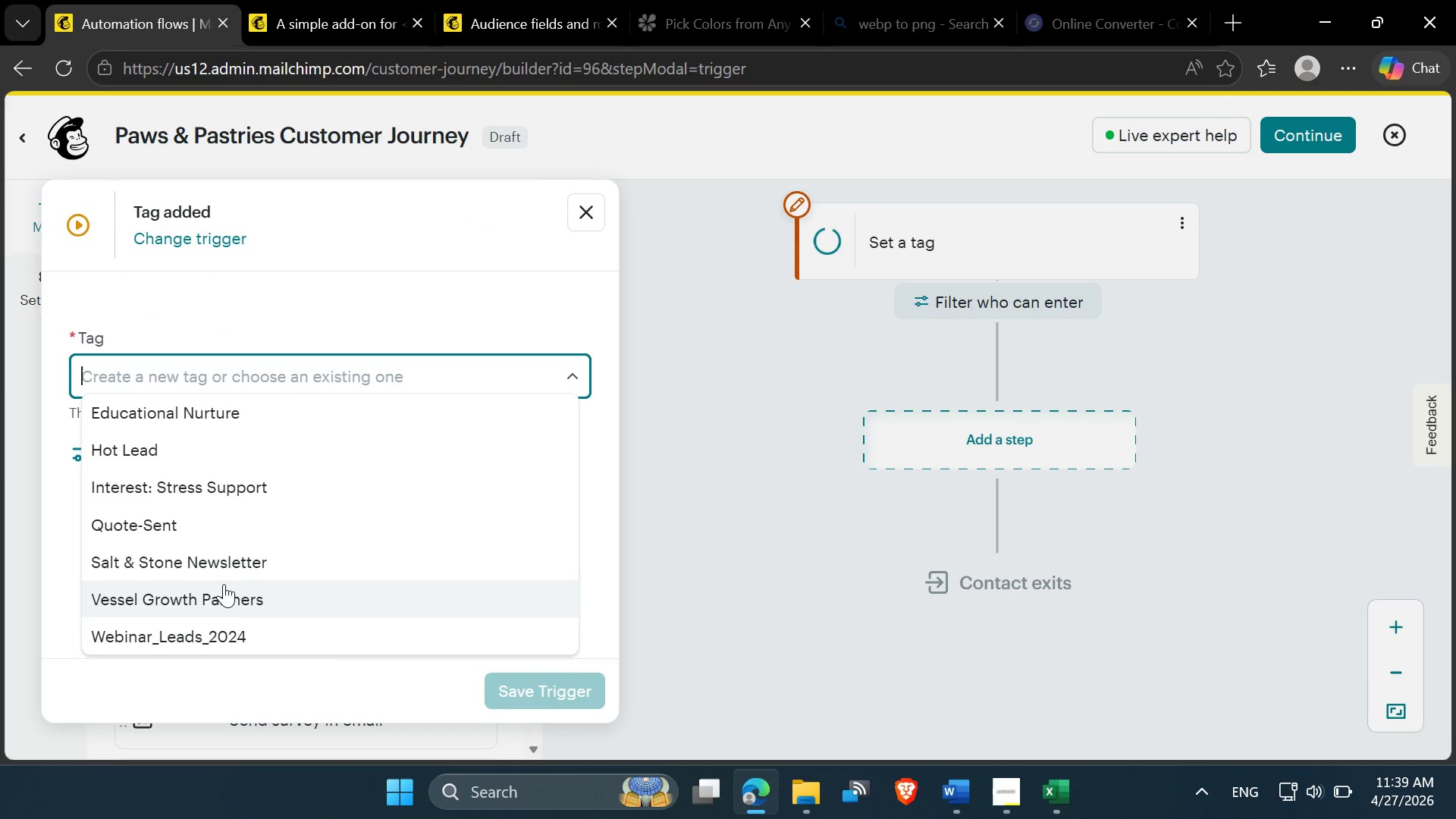 
scroll: coordinate [224, 574], scroll_direction: up, amount: 1.0
 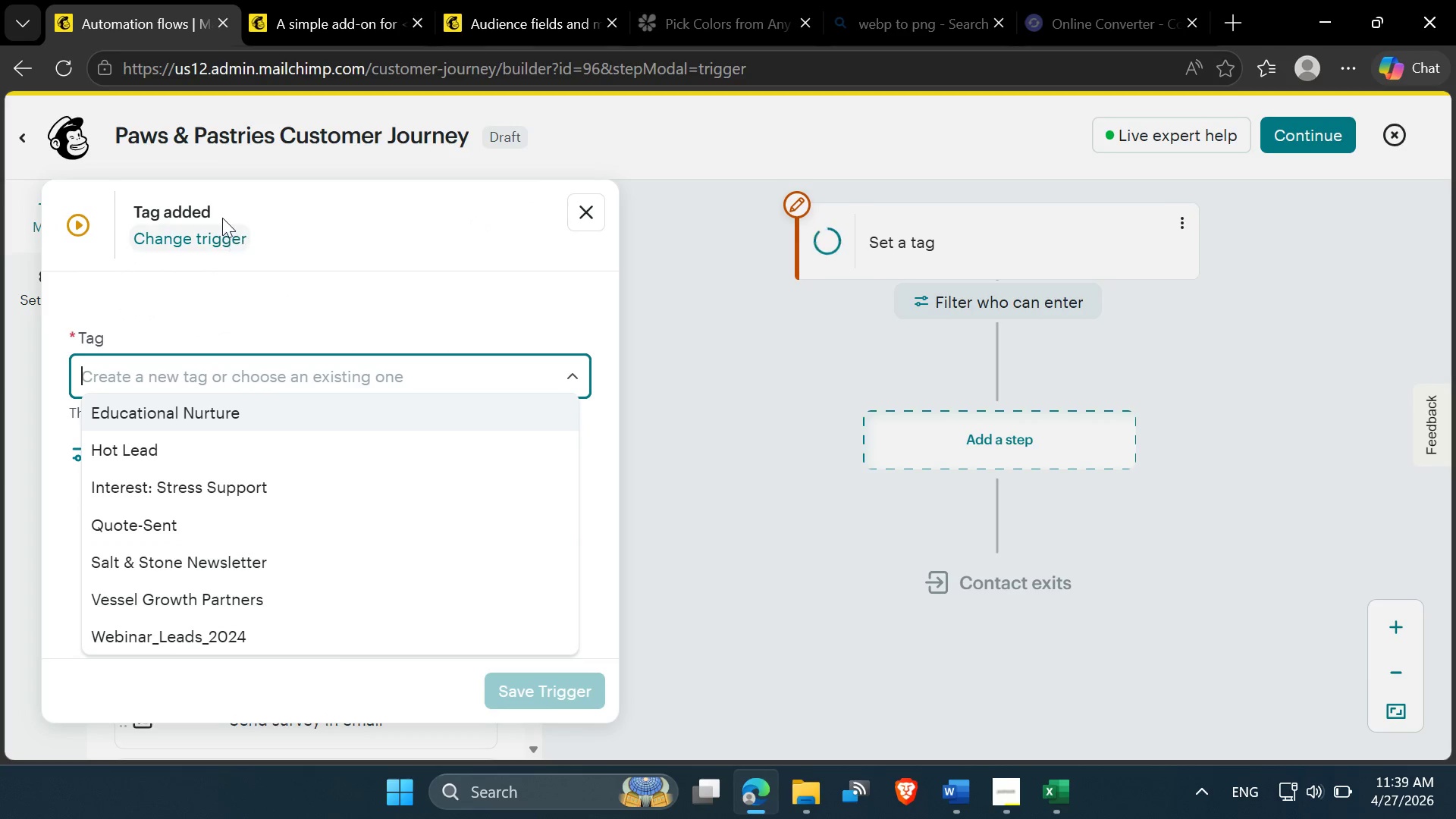 
left_click([209, 238])
 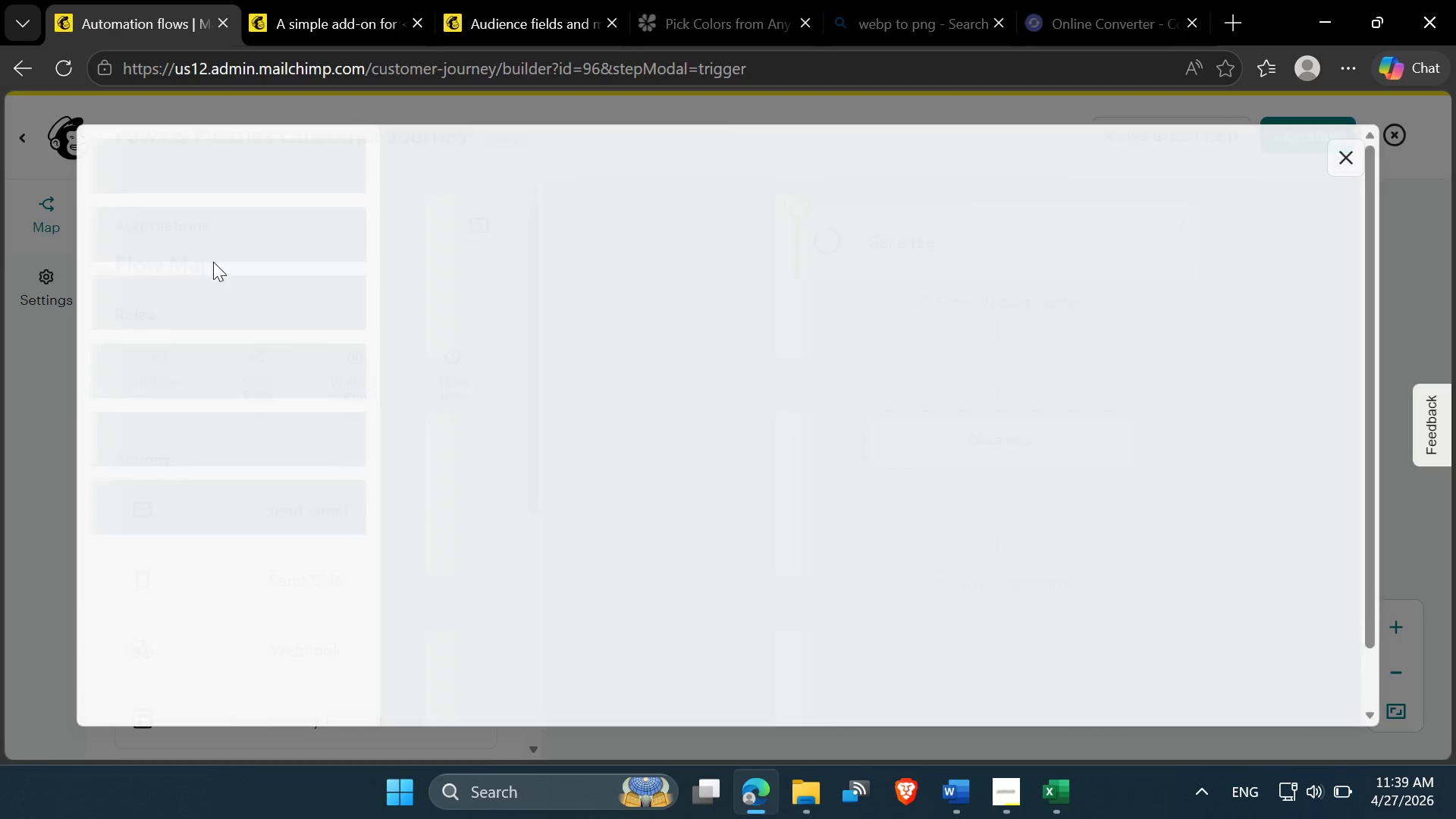 
mouse_move([231, 269])
 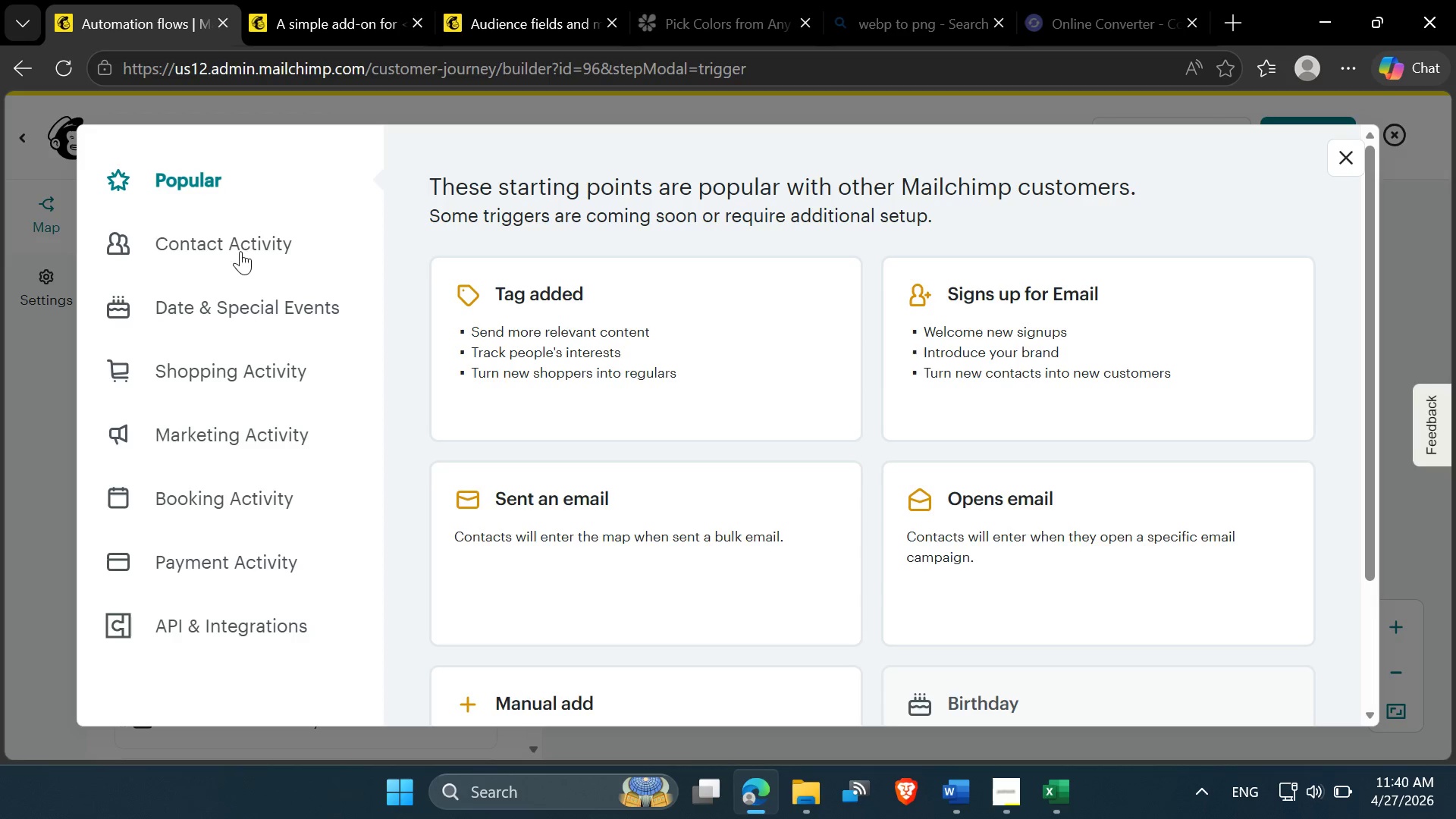 
left_click([237, 259])
 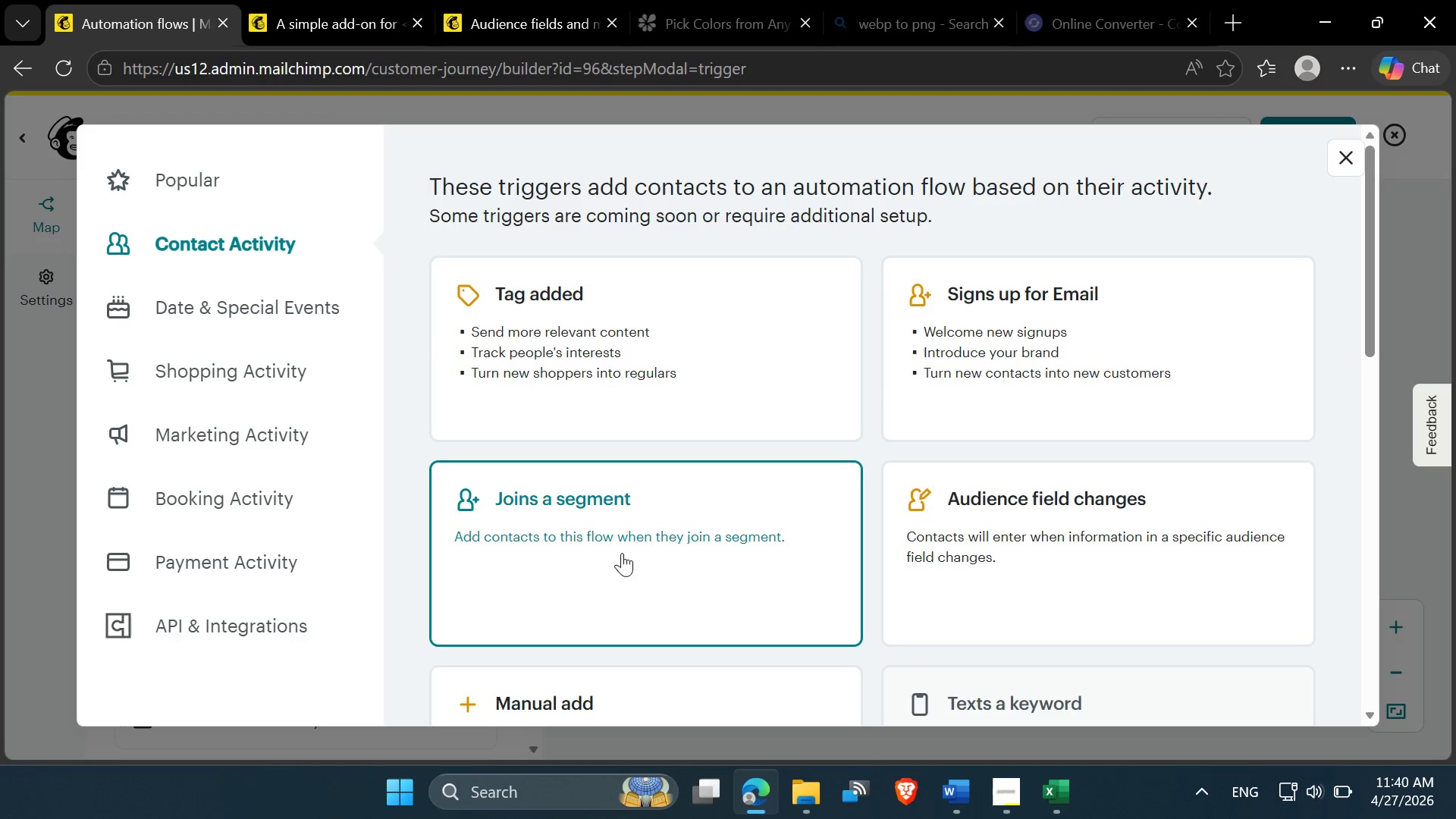 
scroll: coordinate [653, 583], scroll_direction: none, amount: 0.0
 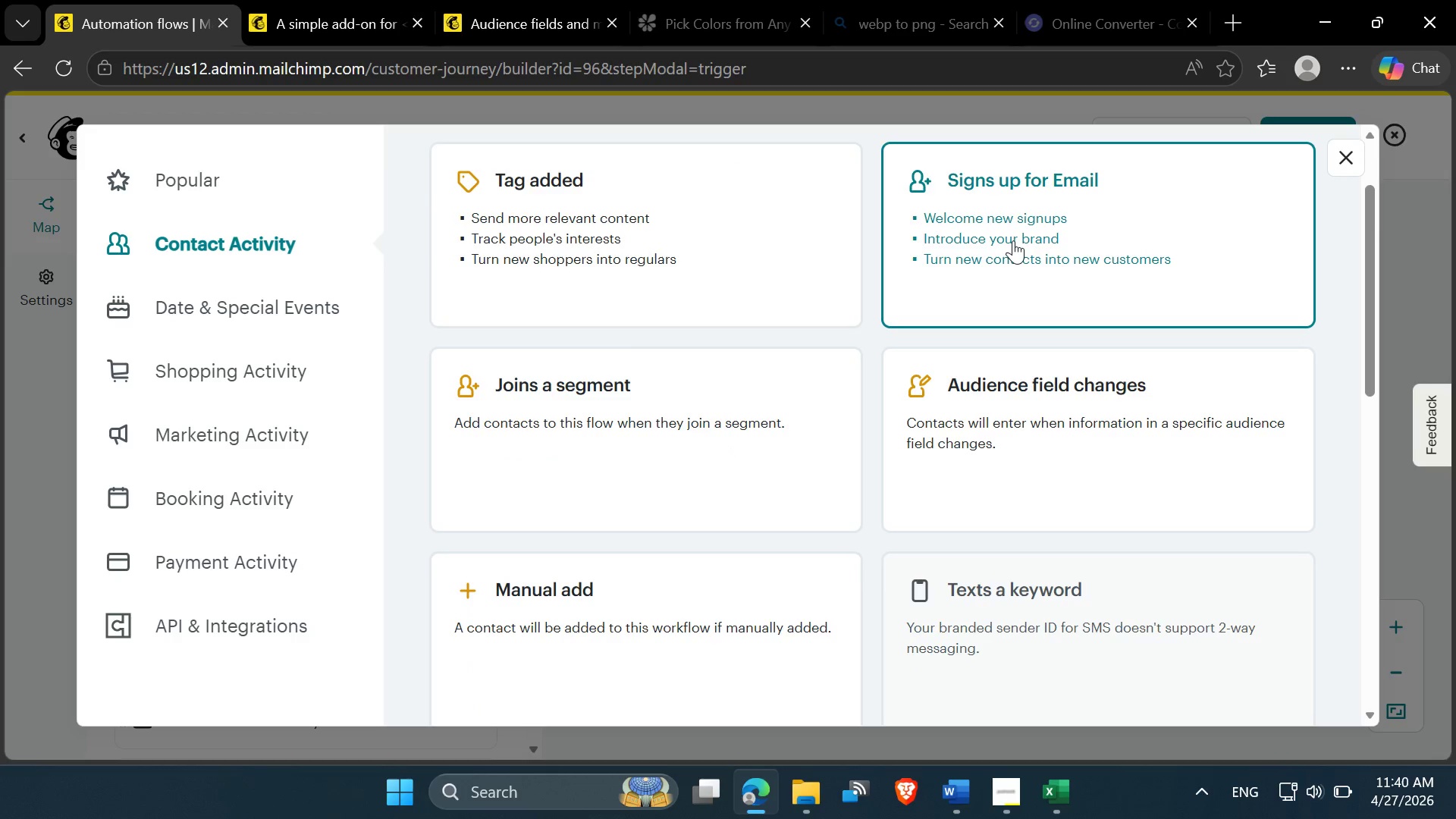 
wait(6.53)
 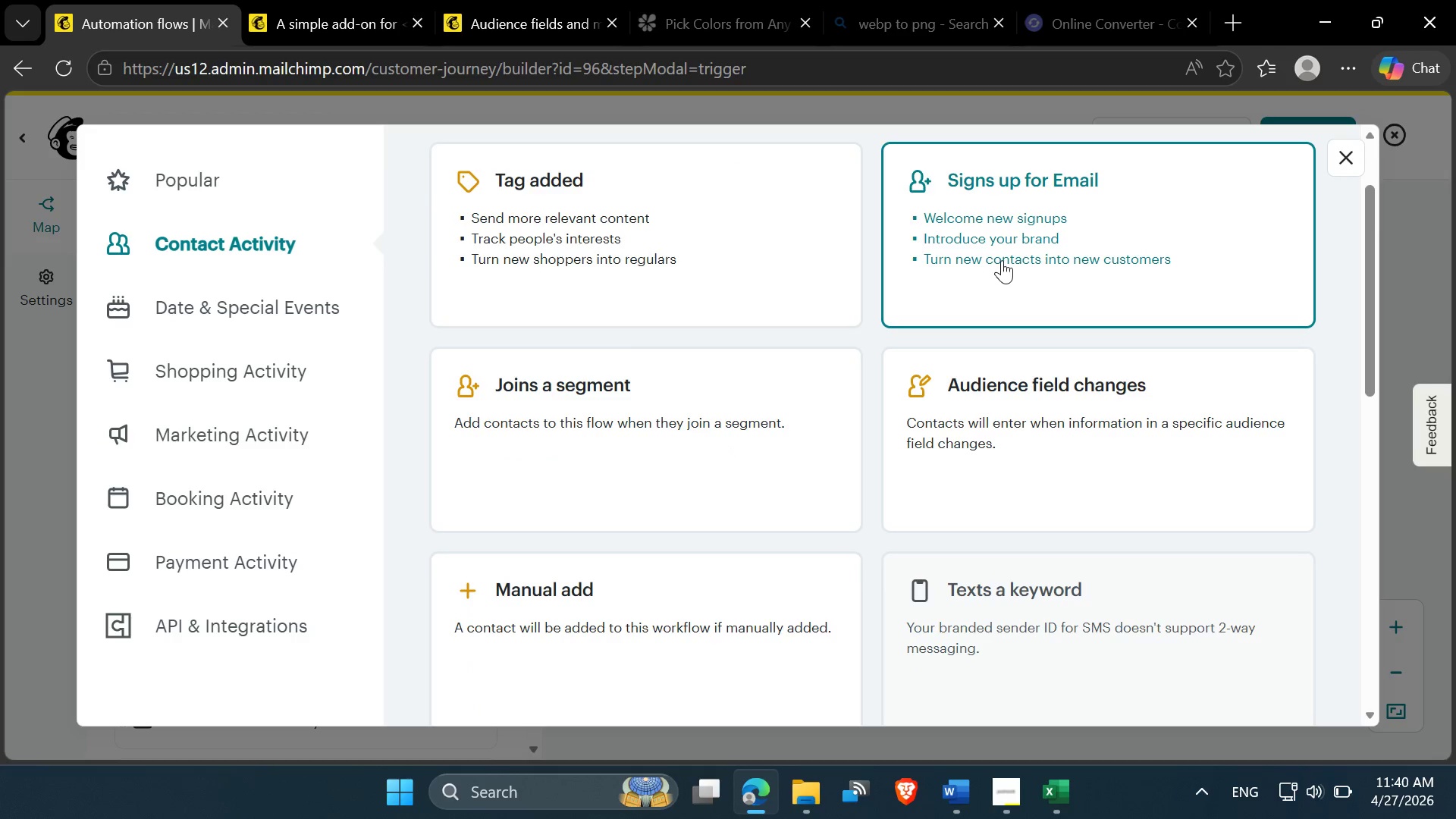 
left_click([955, 264])
 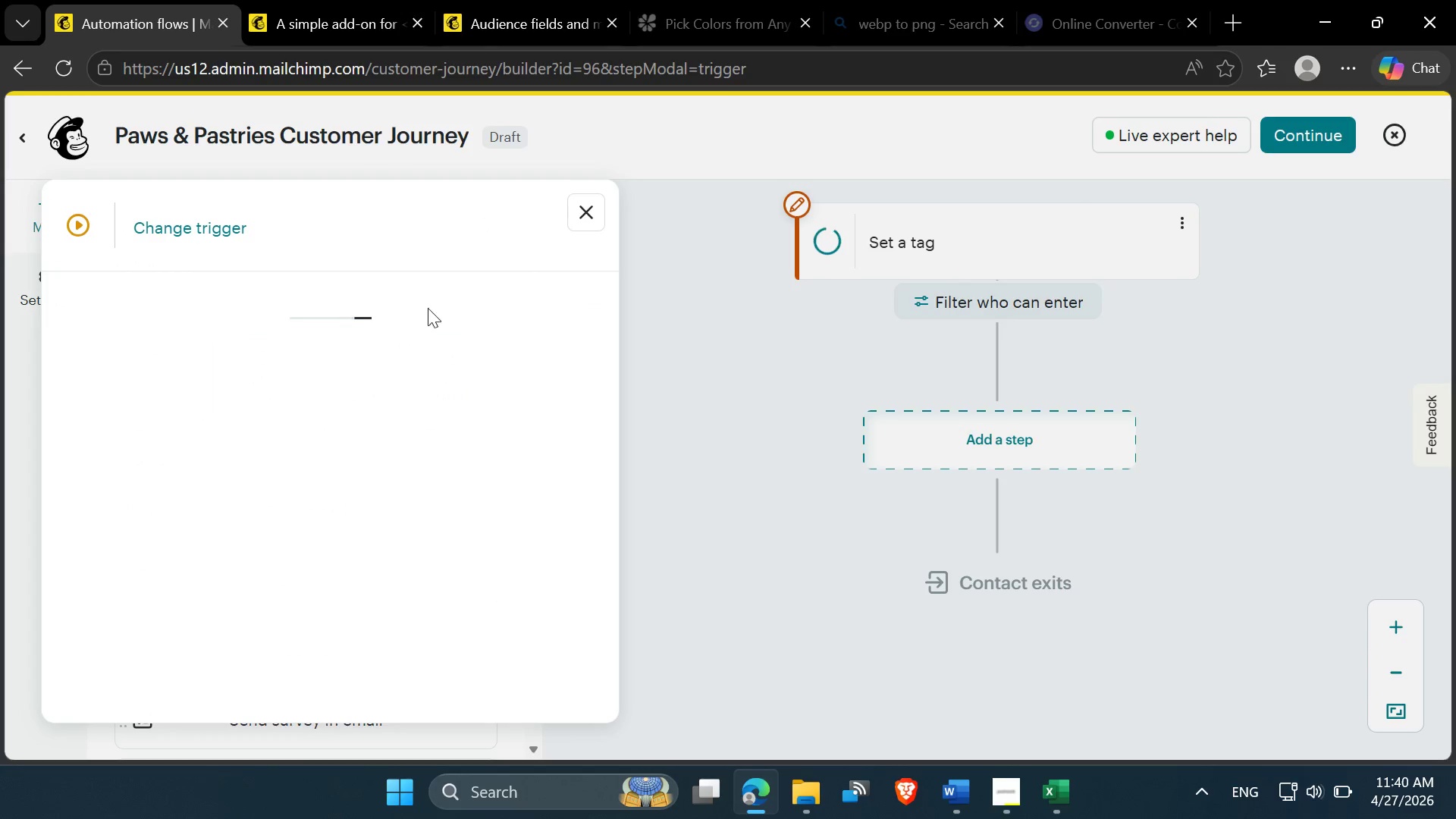 
mouse_move([263, 317])
 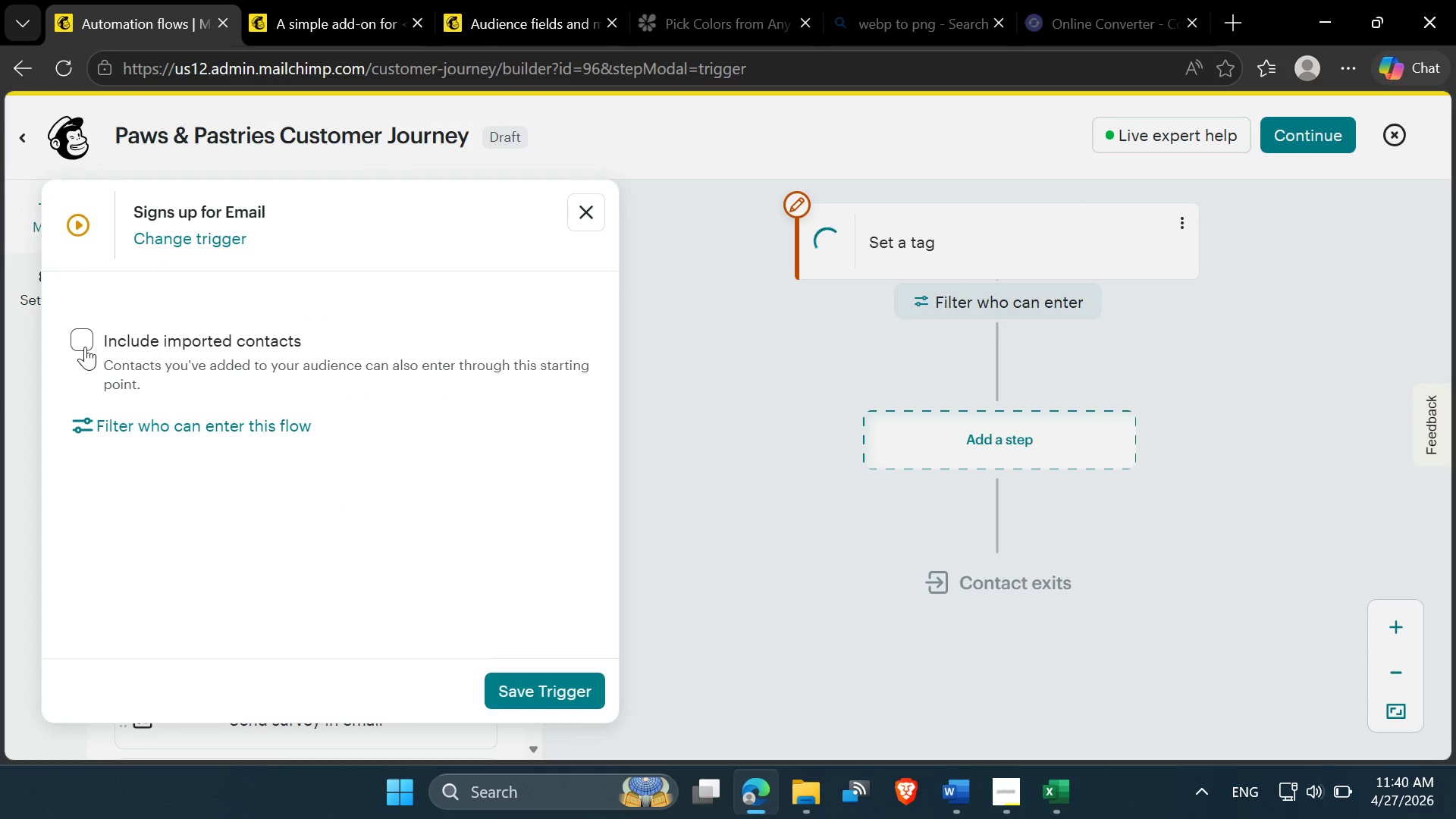 
left_click([86, 344])
 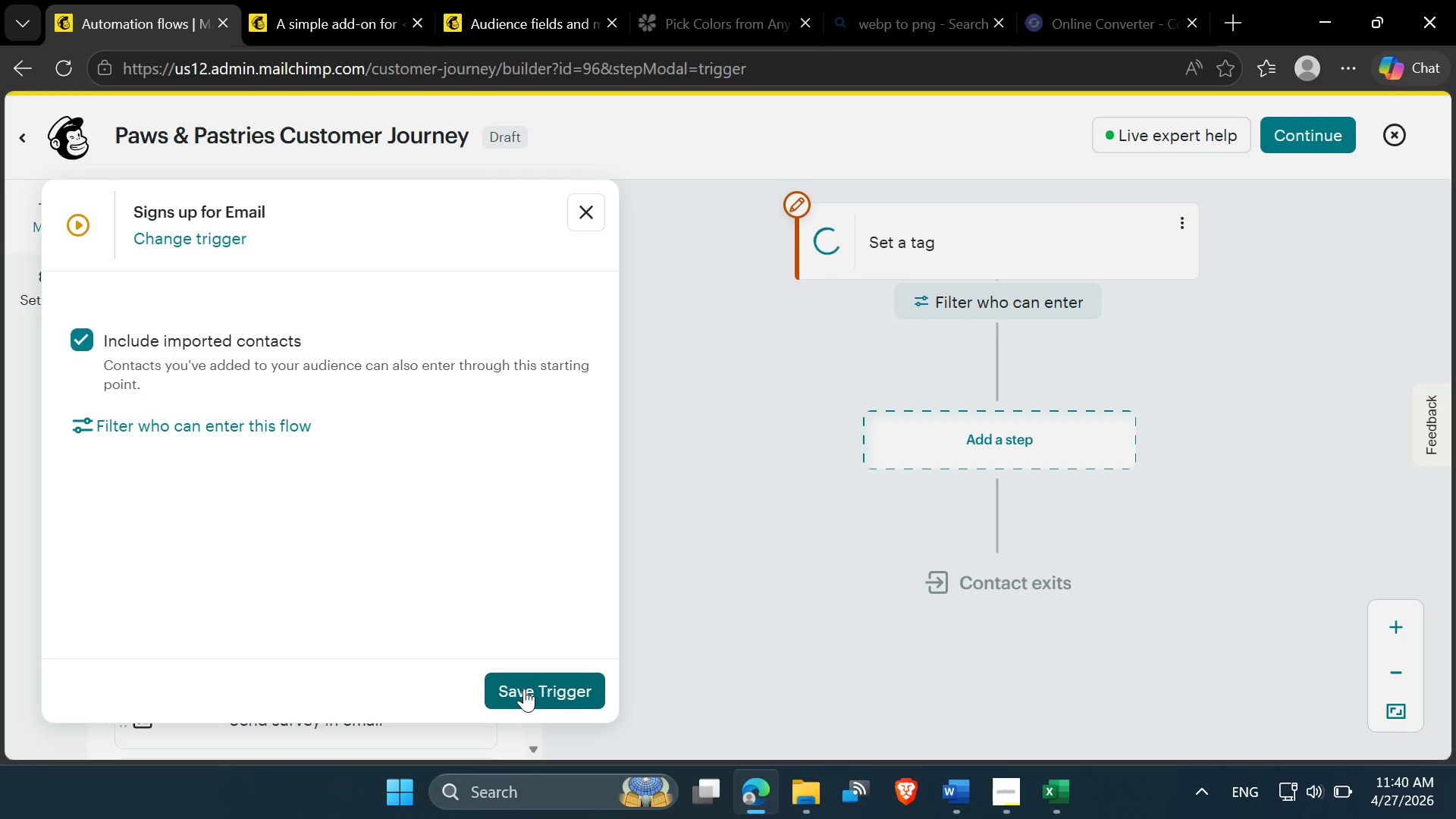 
wait(7.39)
 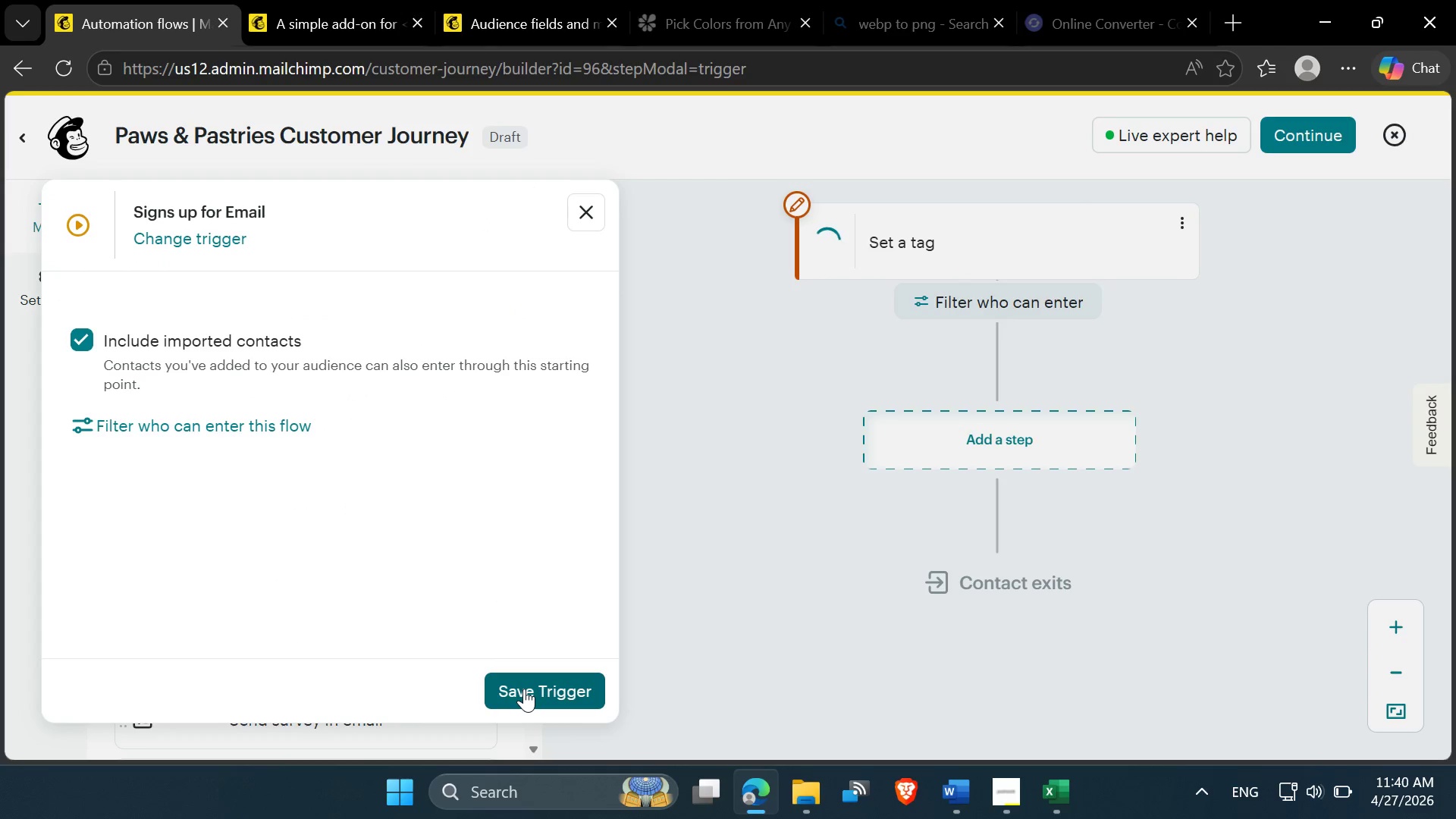 
left_click([524, 689])
 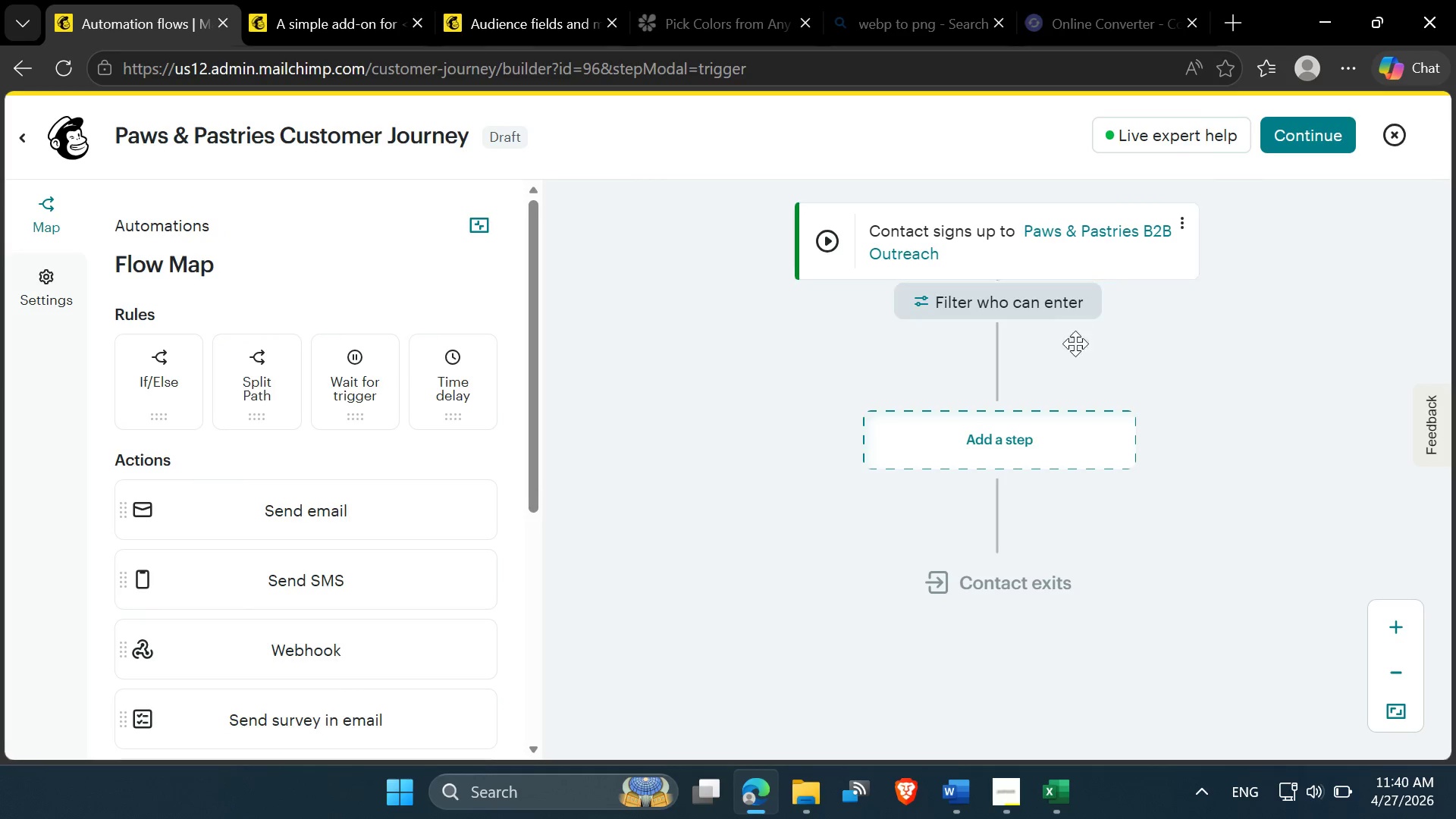 
wait(6.12)
 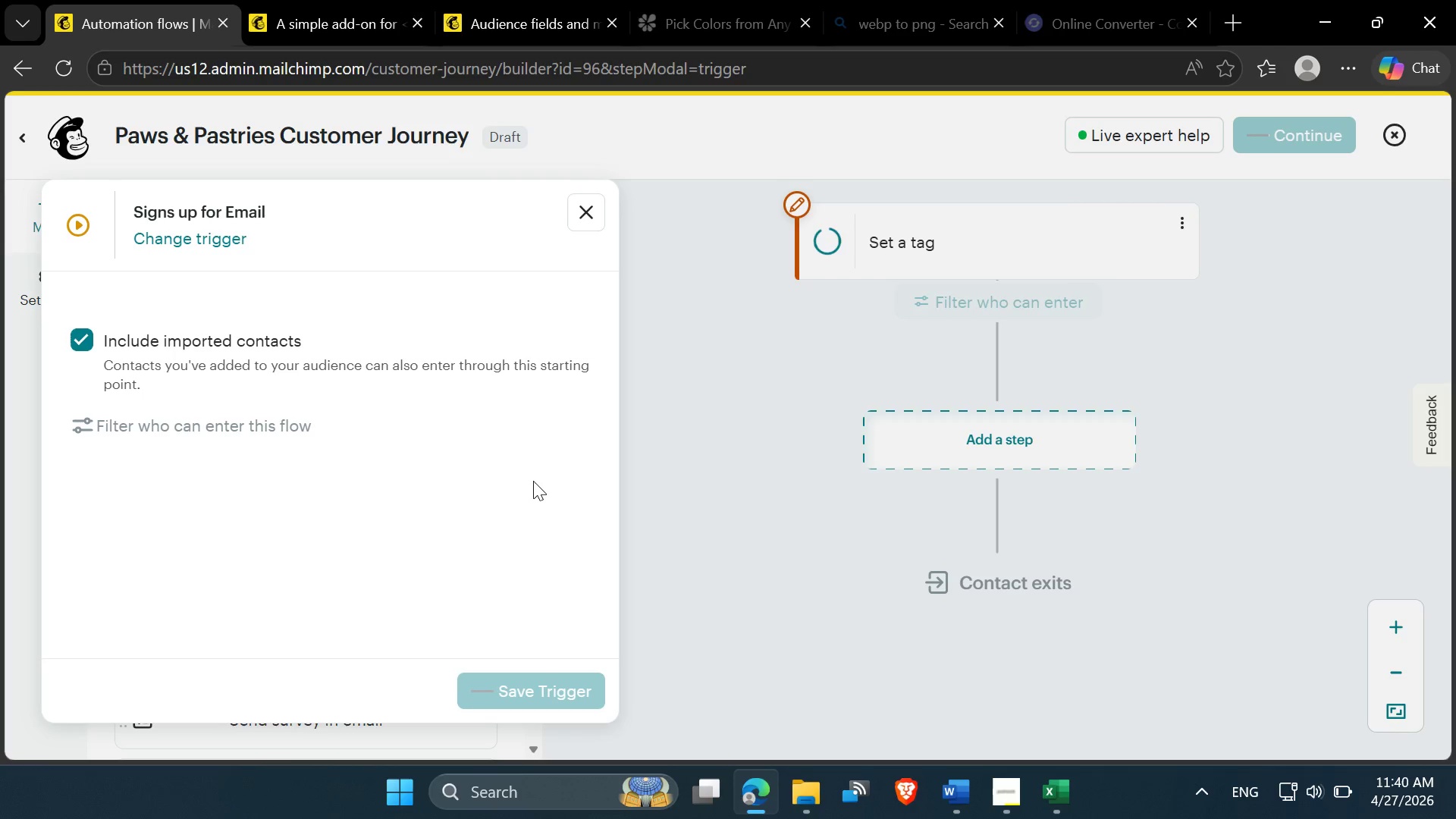 
left_click([1050, 450])
 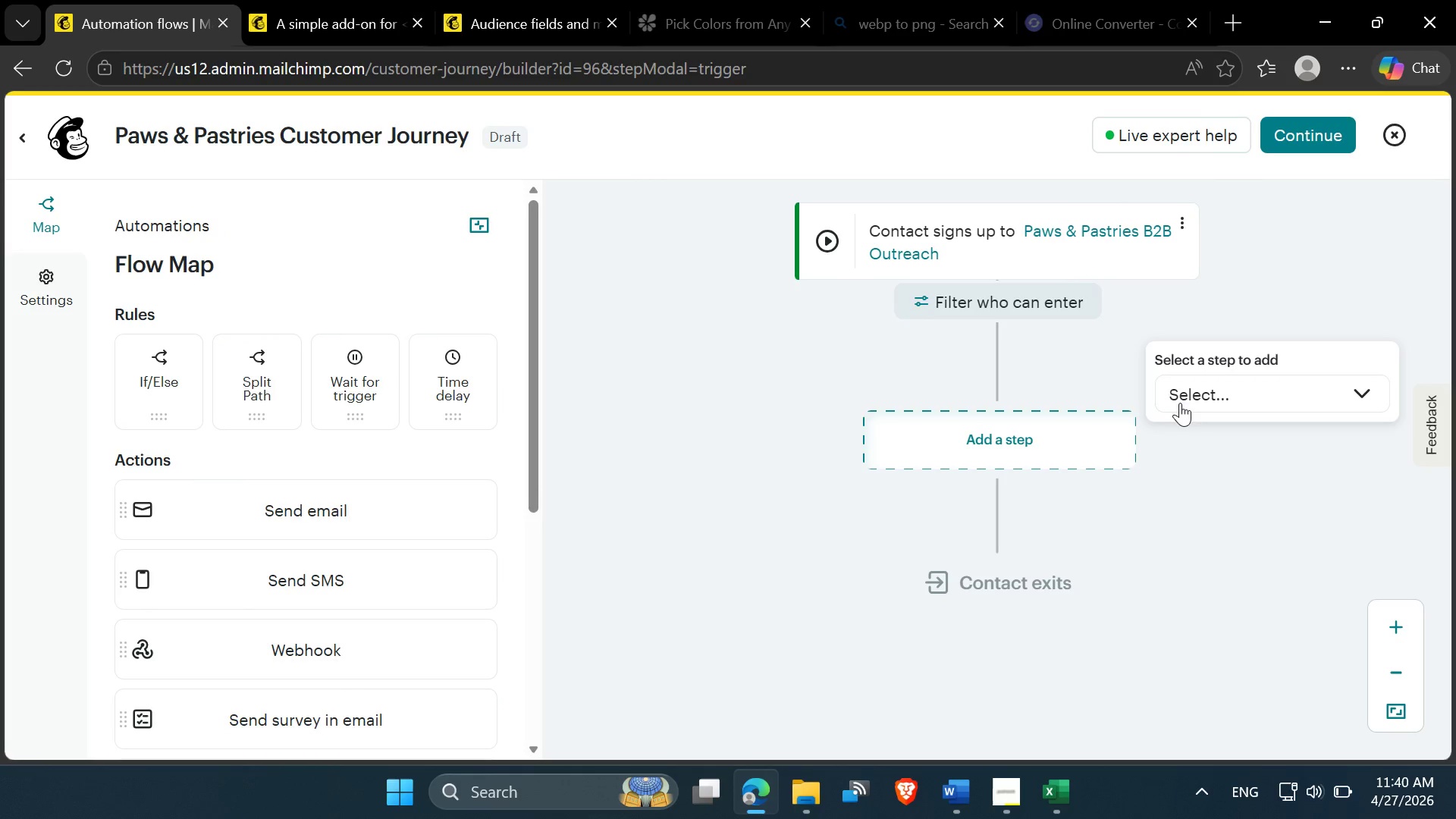 
left_click([1185, 399])
 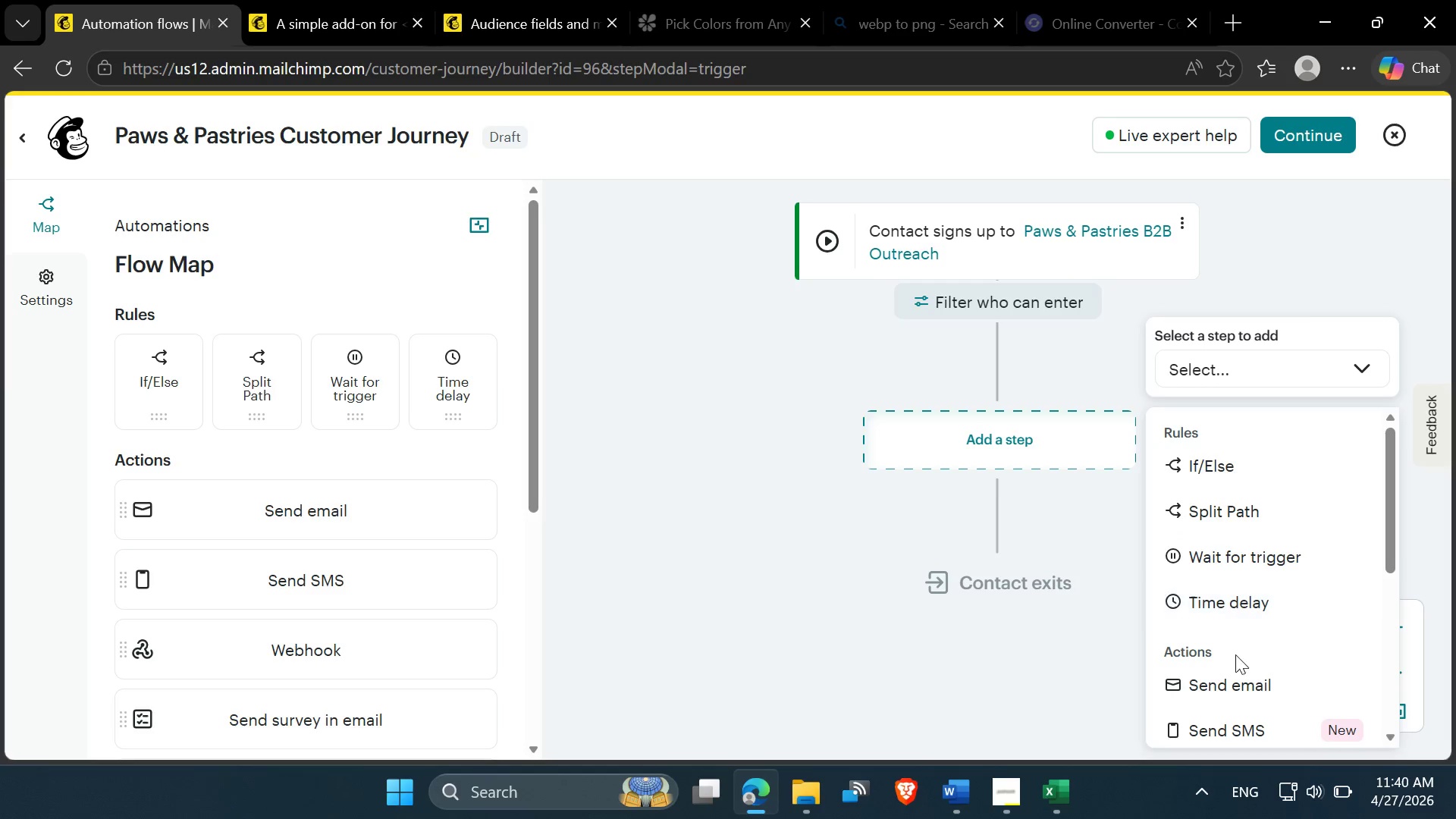 
left_click([1238, 694])
 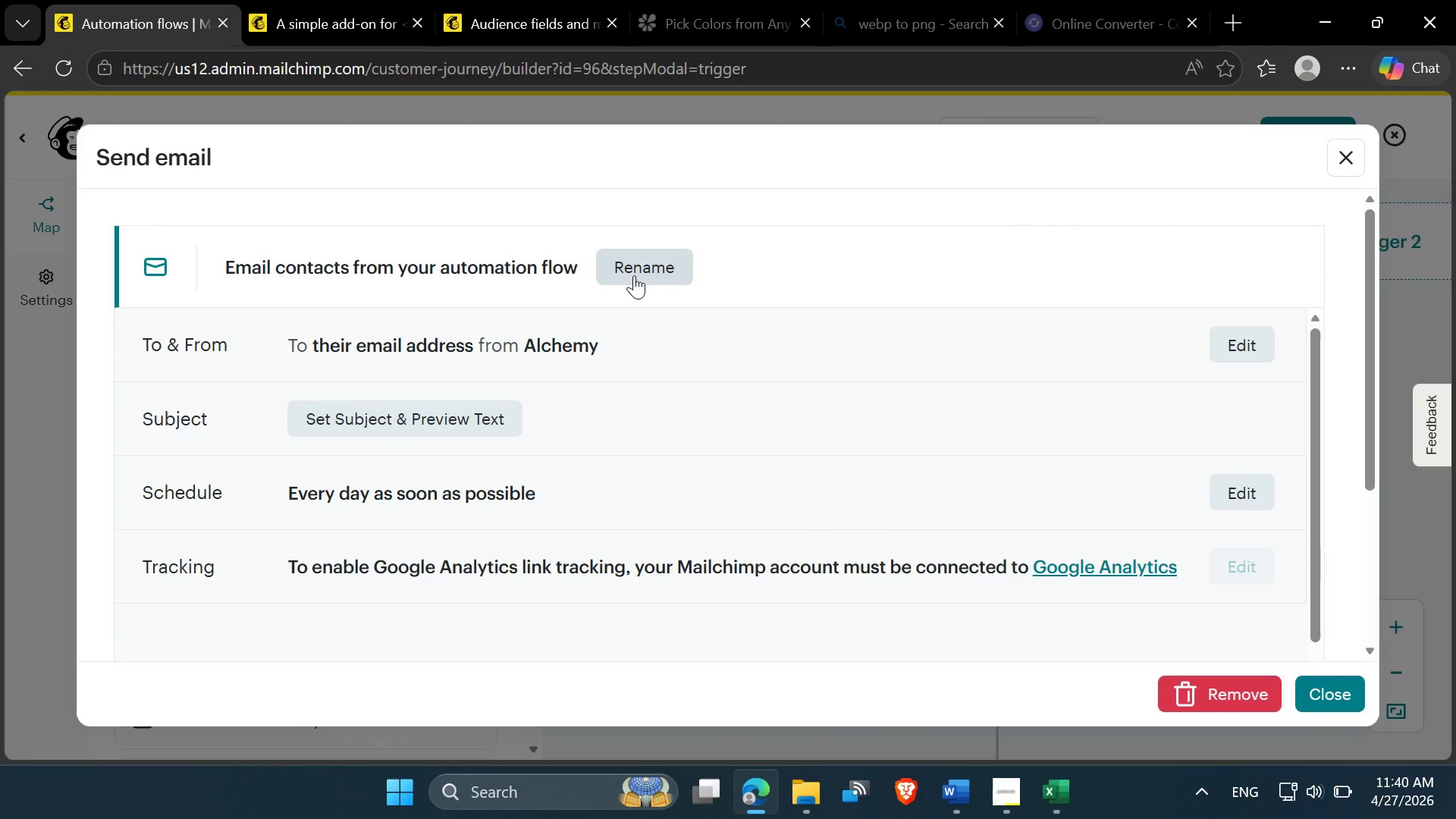 
wait(7.0)
 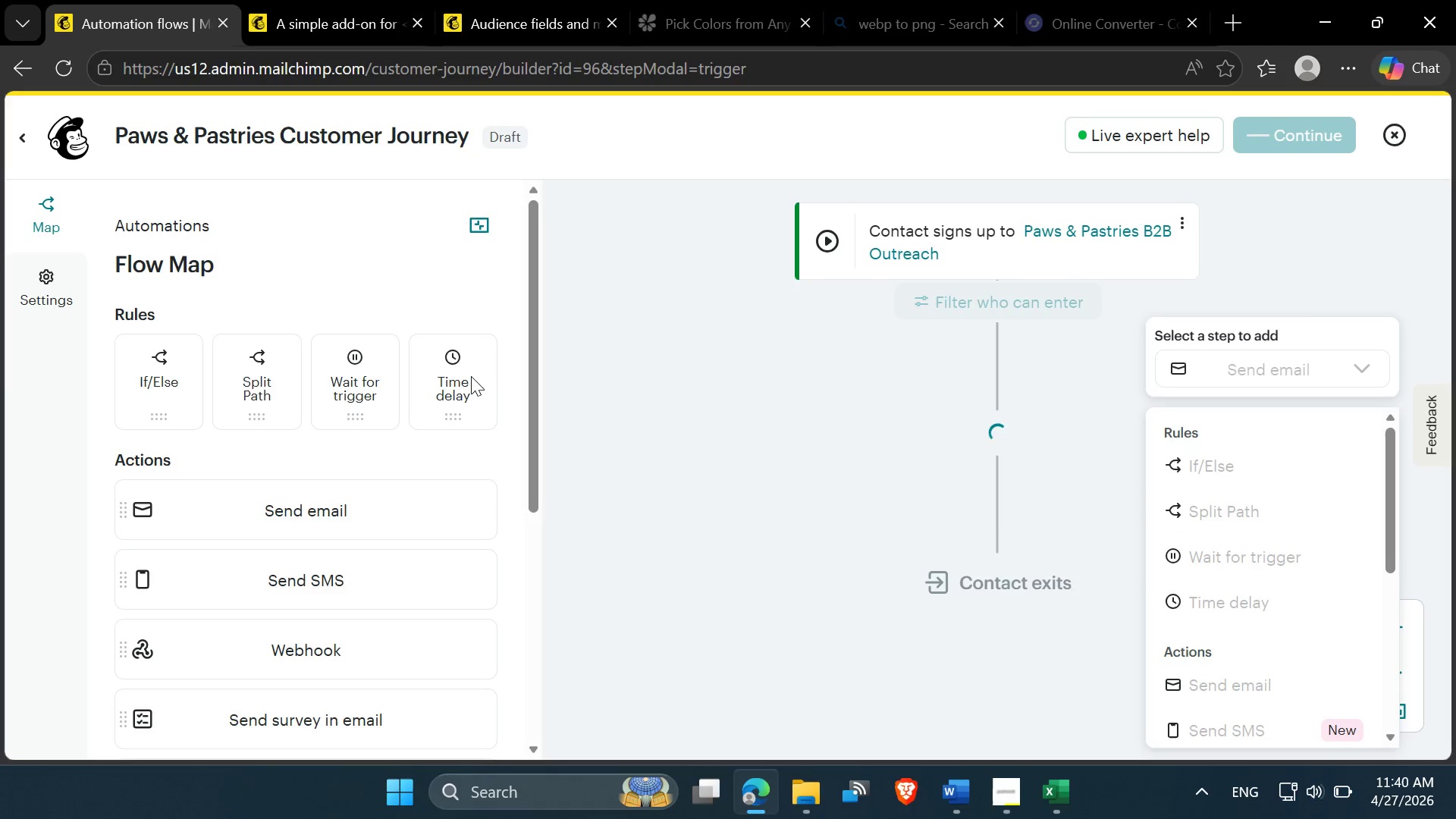 
scroll: coordinate [689, 451], scroll_direction: down, amount: 5.0
 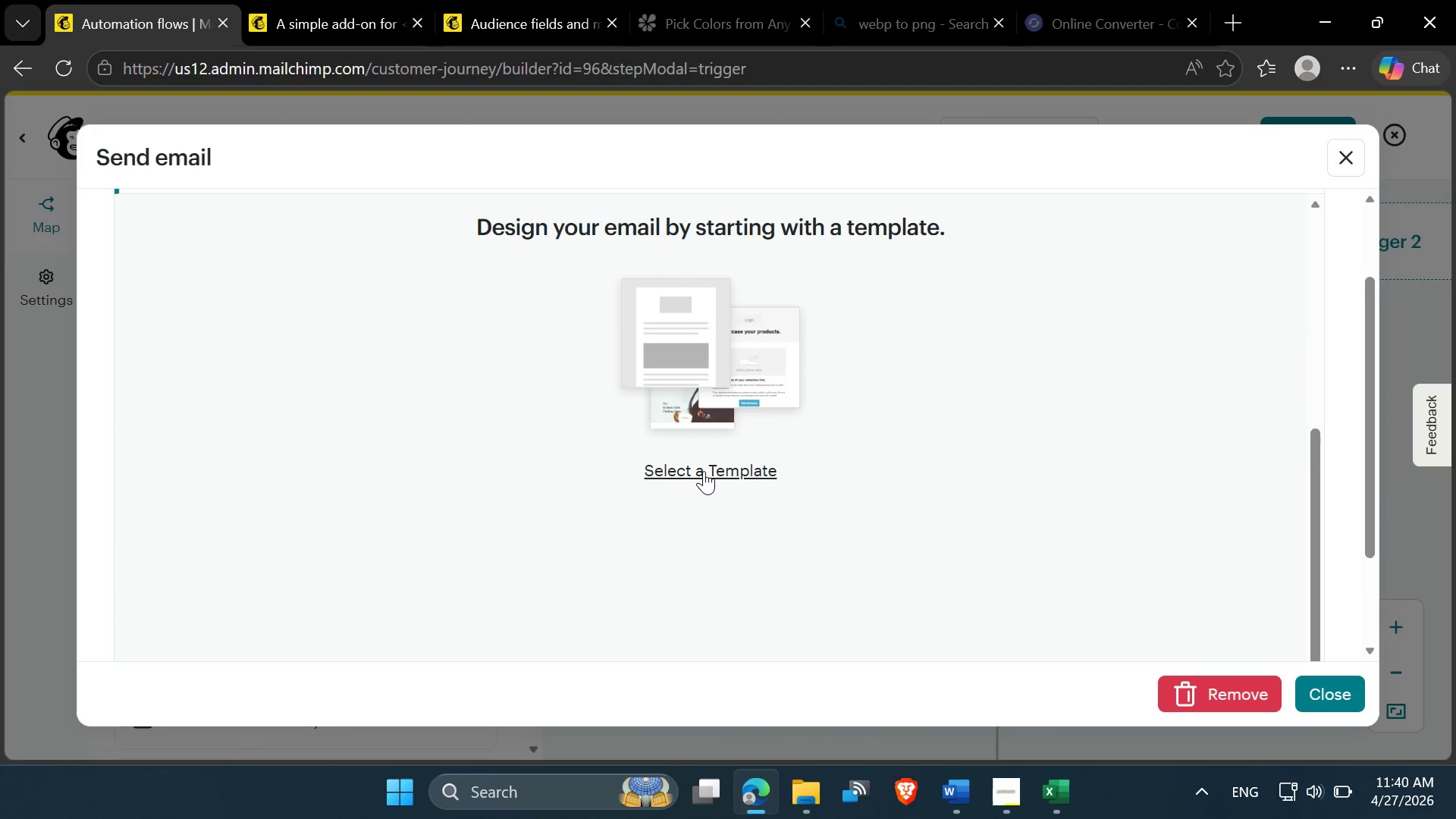 
left_click([704, 471])
 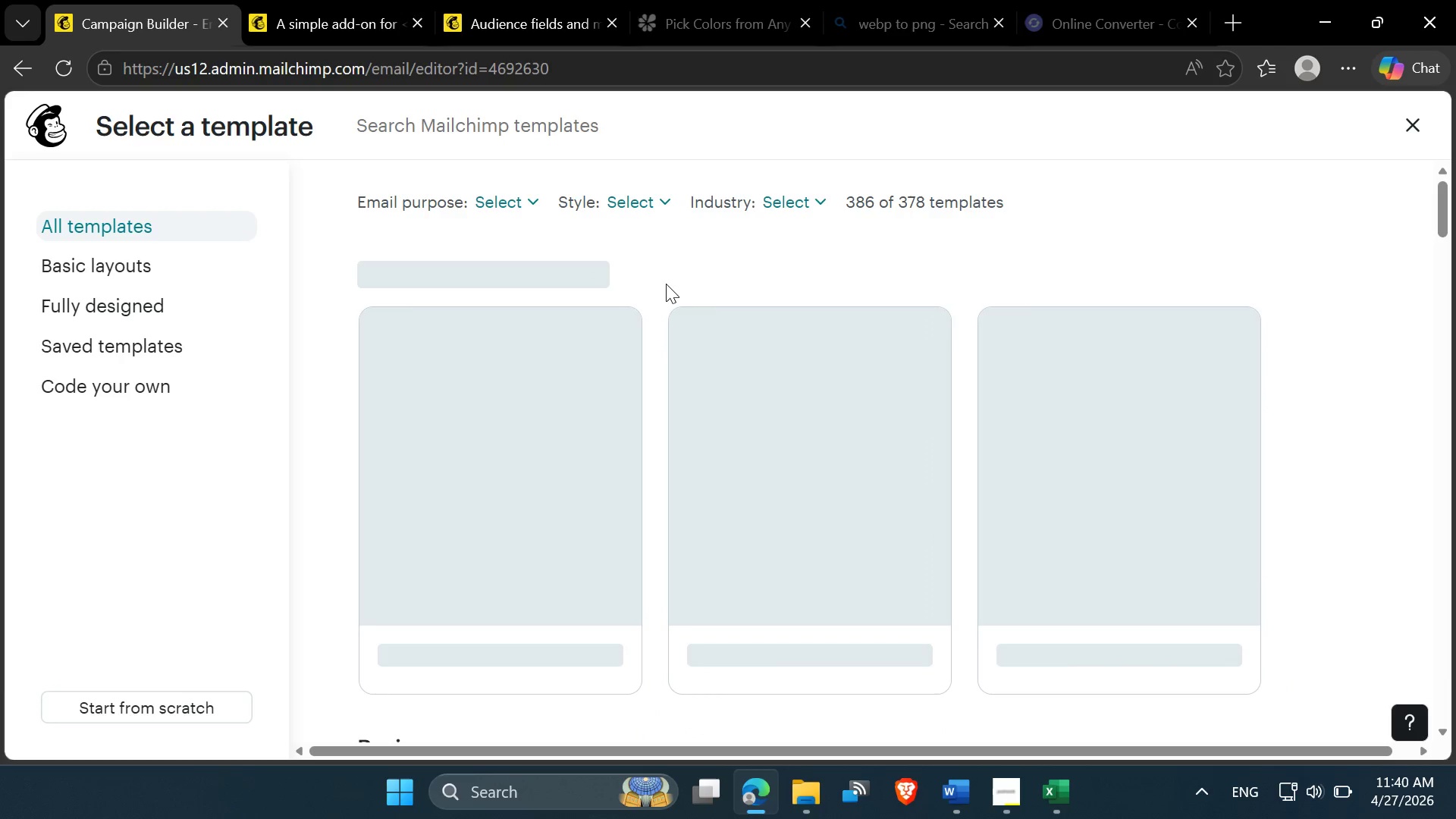 
wait(14.0)
 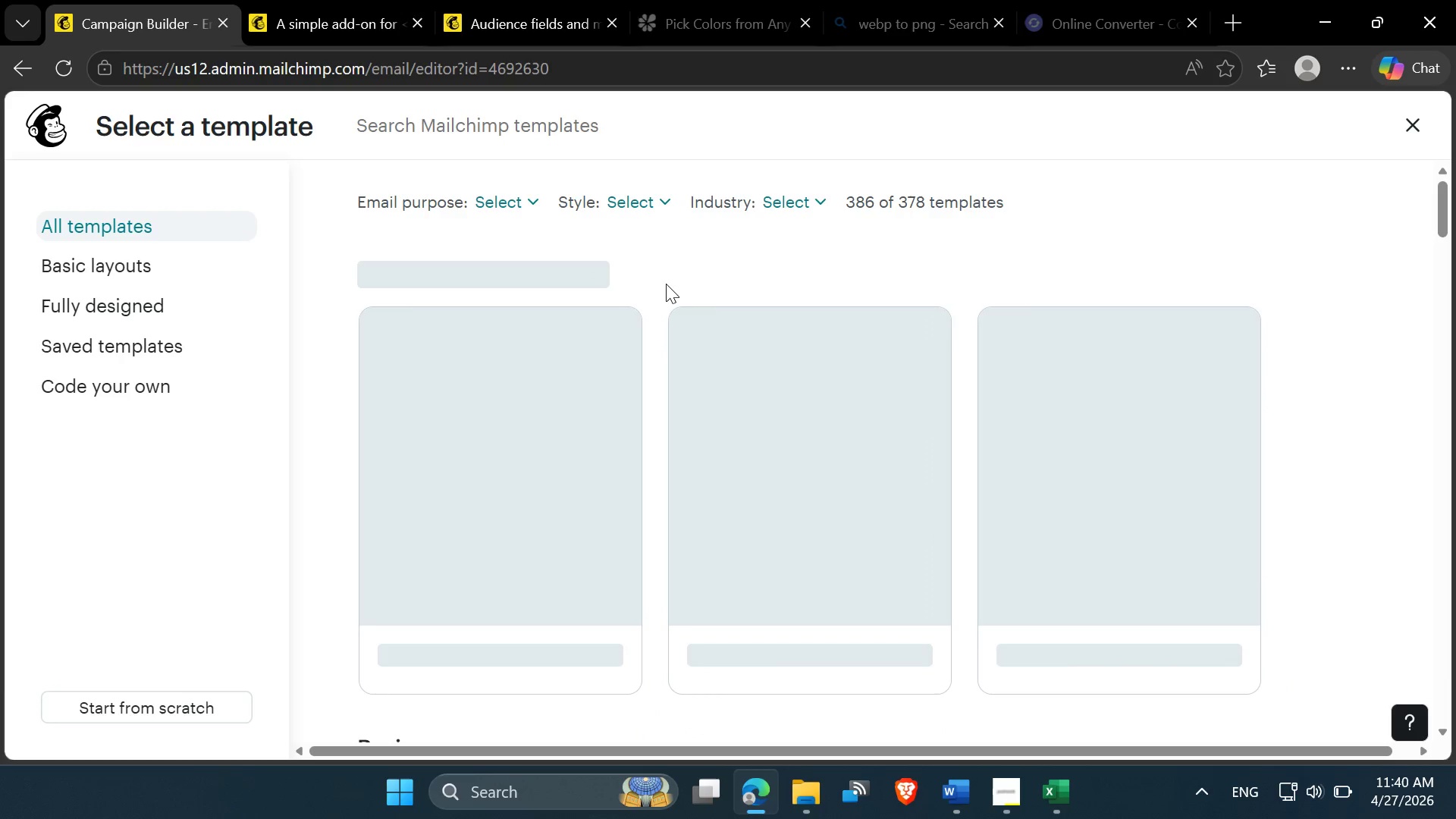 
left_click([499, 500])
 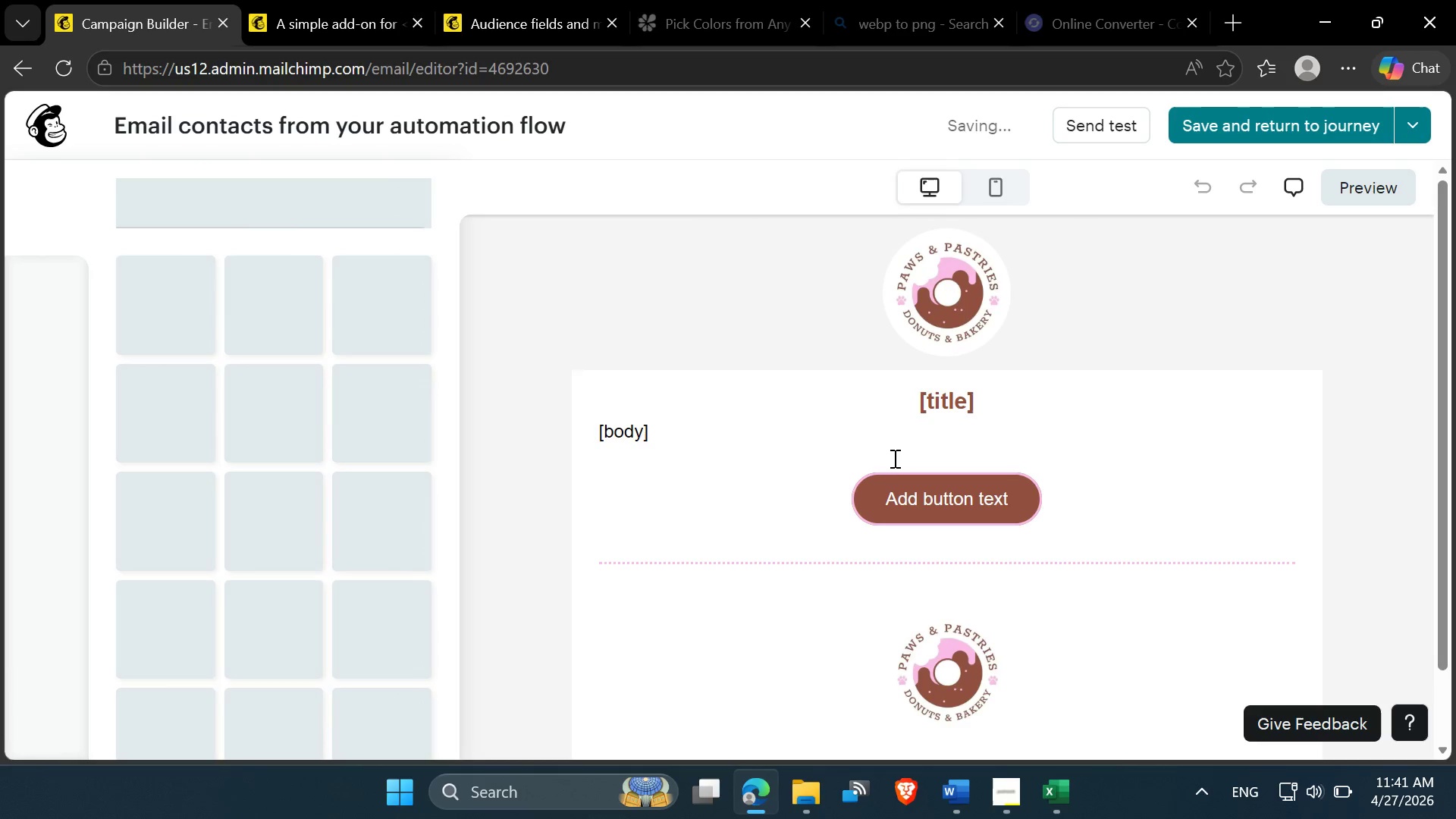 
wait(6.97)
 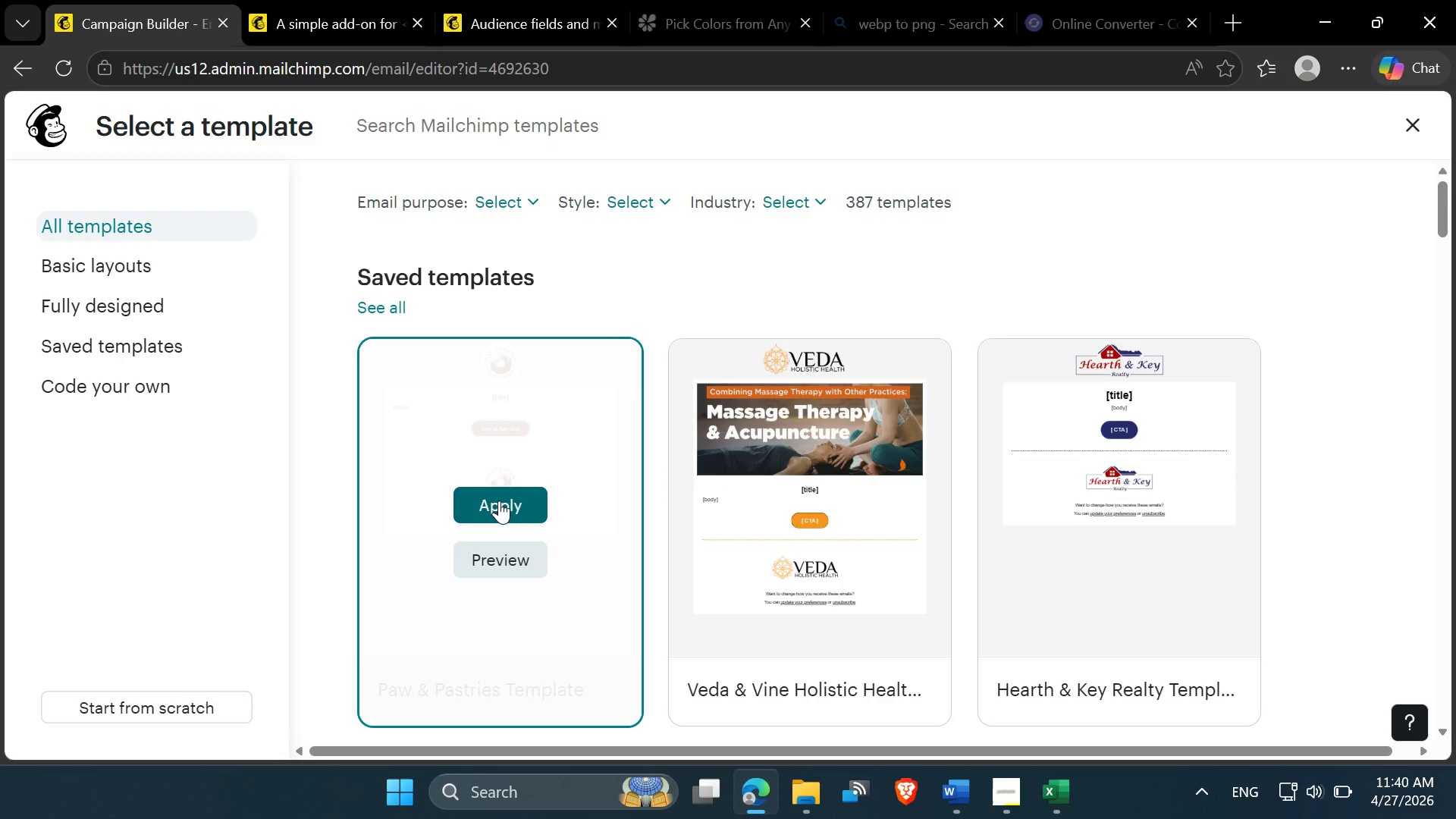 
left_click_drag(start_coordinate=[725, 435], to_coordinate=[579, 429])
 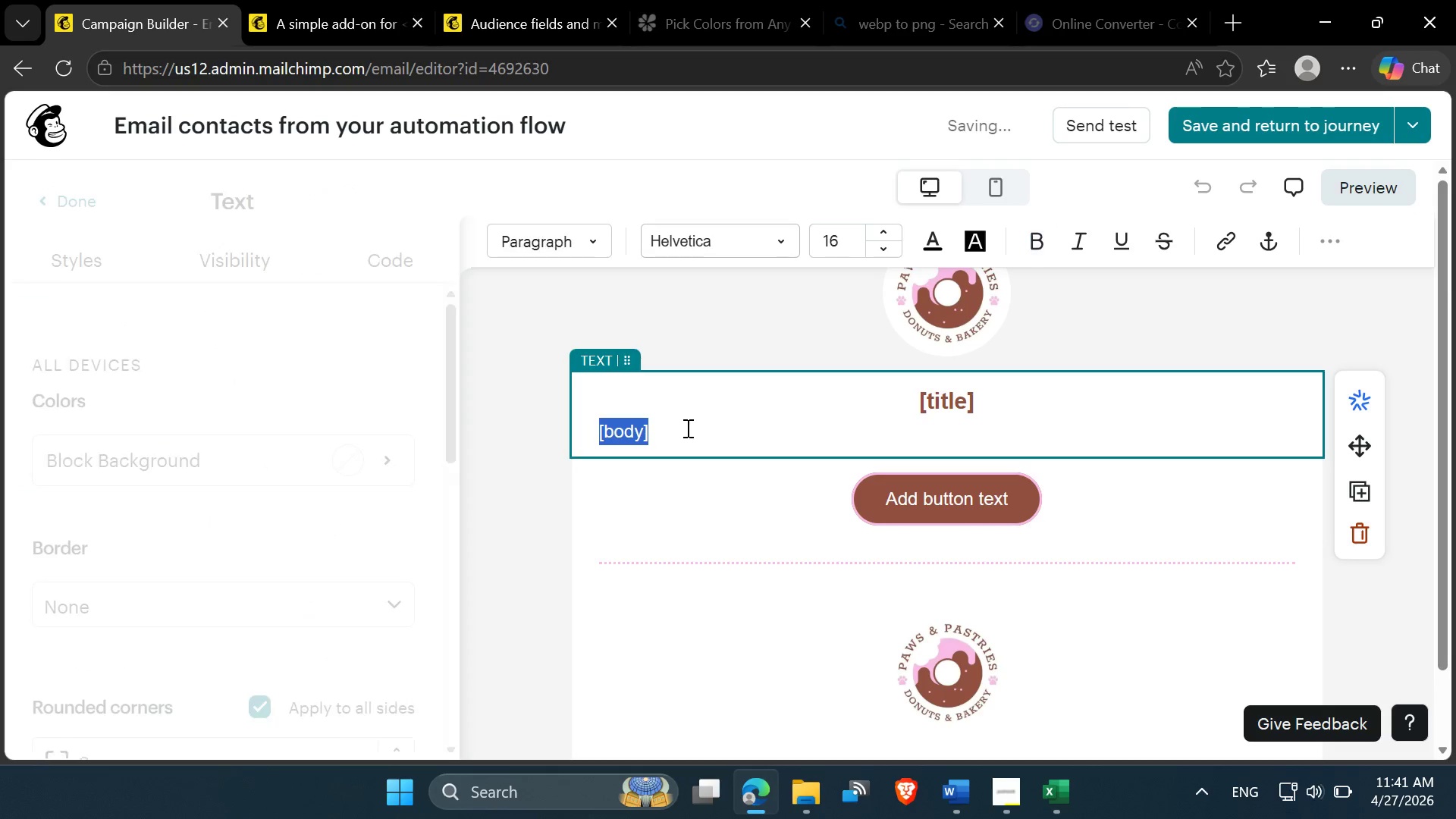 
key(Meta+V)
 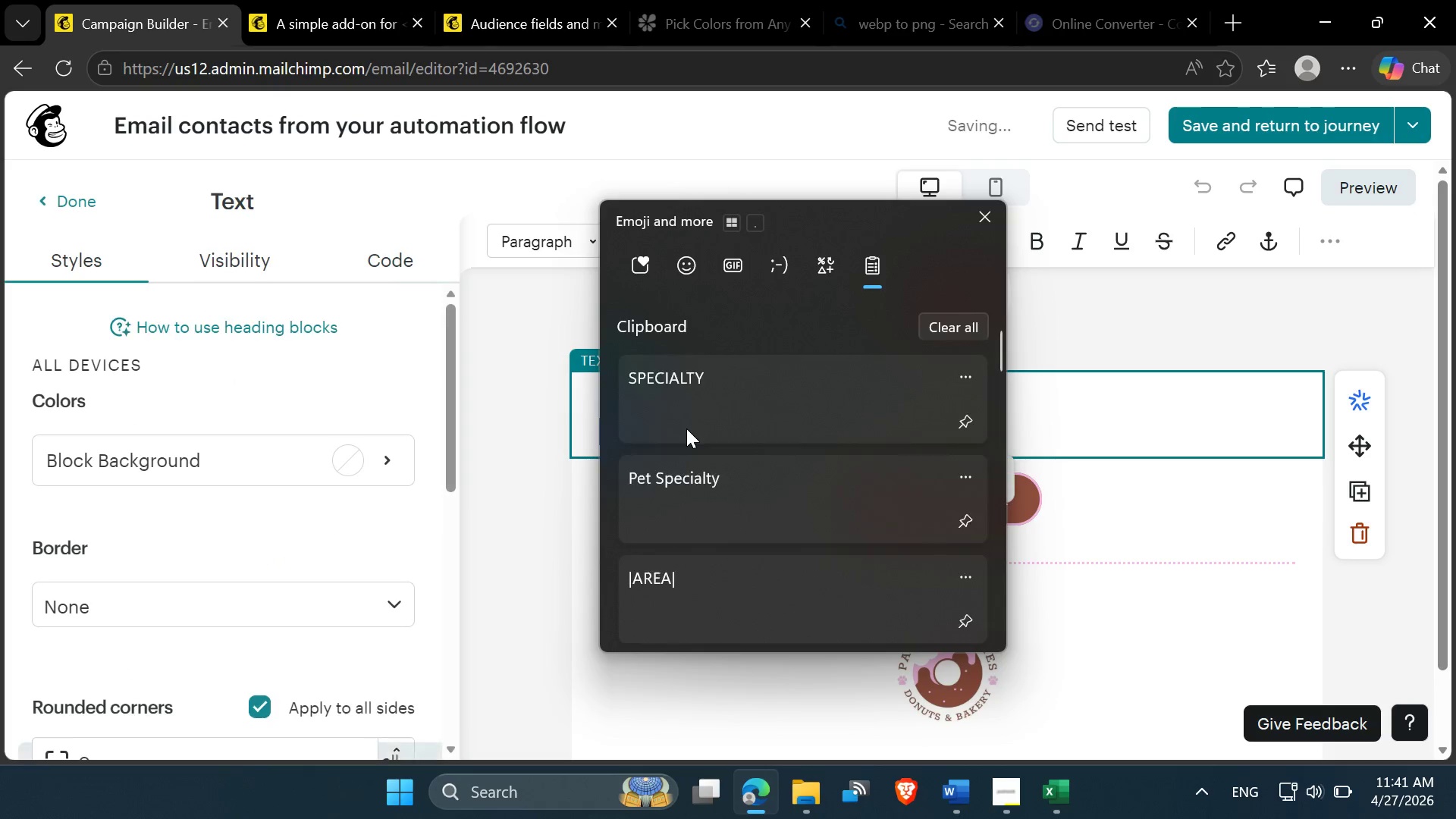 
scroll: coordinate [818, 484], scroll_direction: down, amount: 28.0
 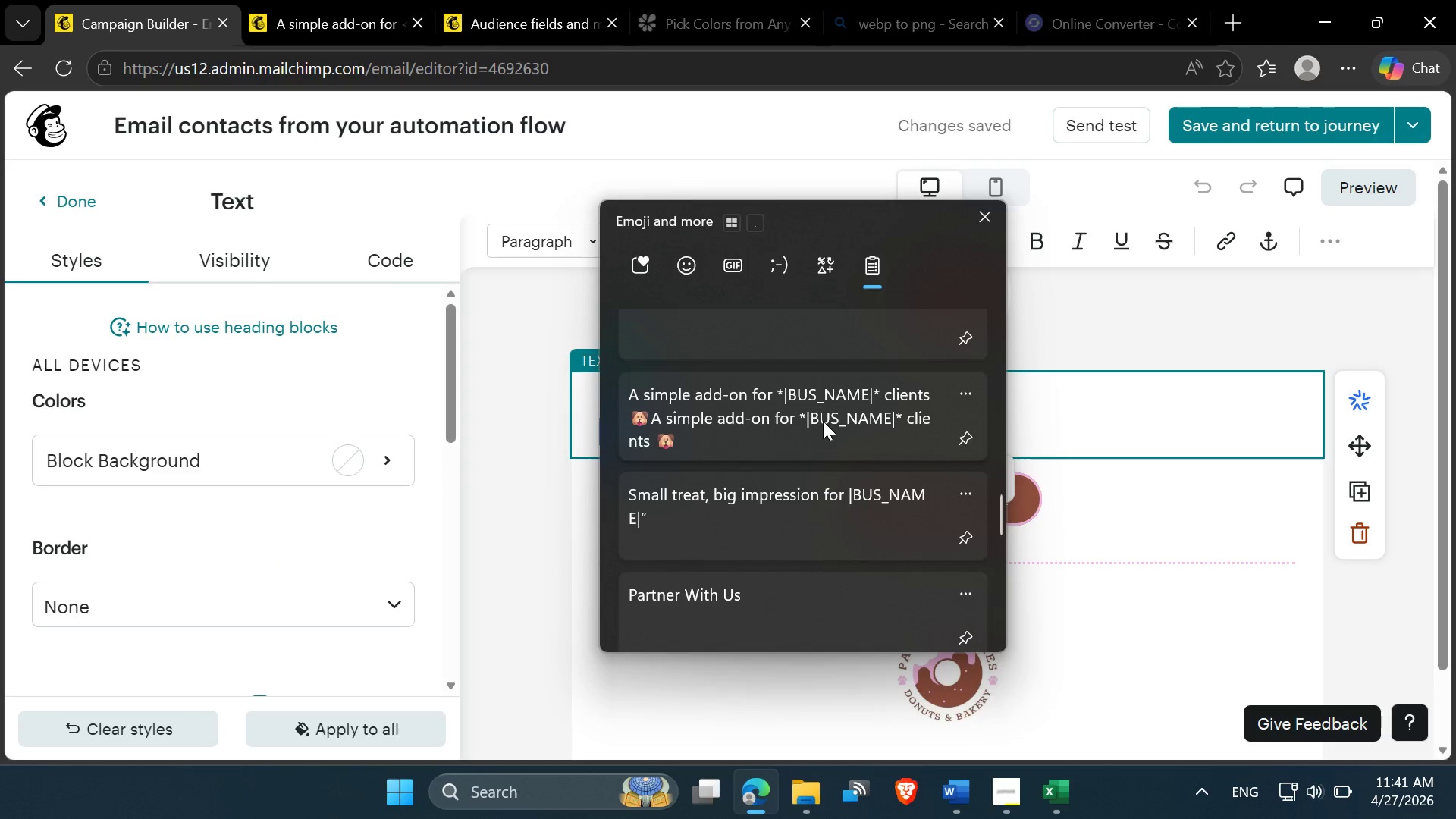 
scroll: coordinate [823, 427], scroll_direction: up, amount: 2.0
 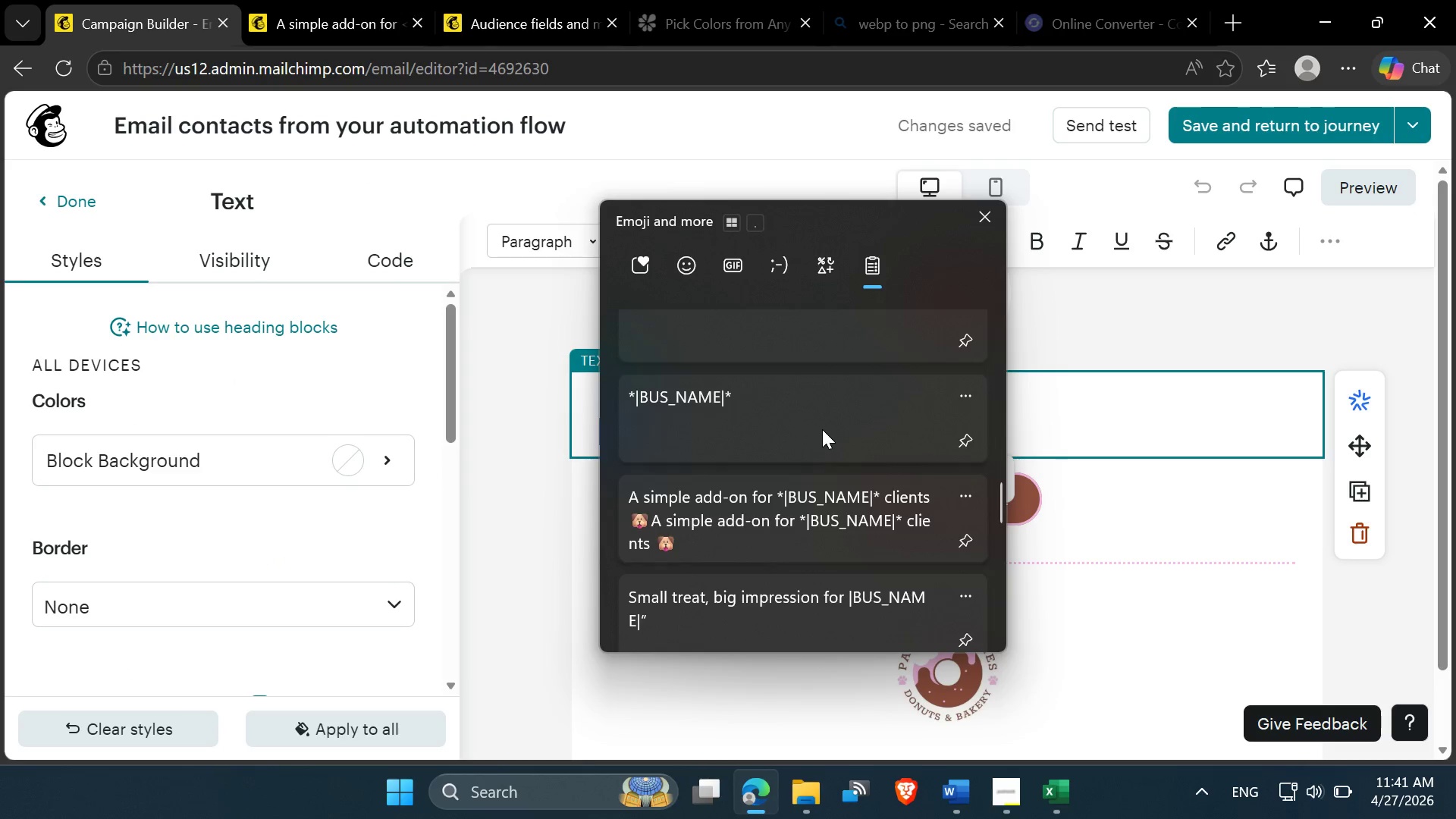 
scroll: coordinate [821, 435], scroll_direction: down, amount: 1.0
 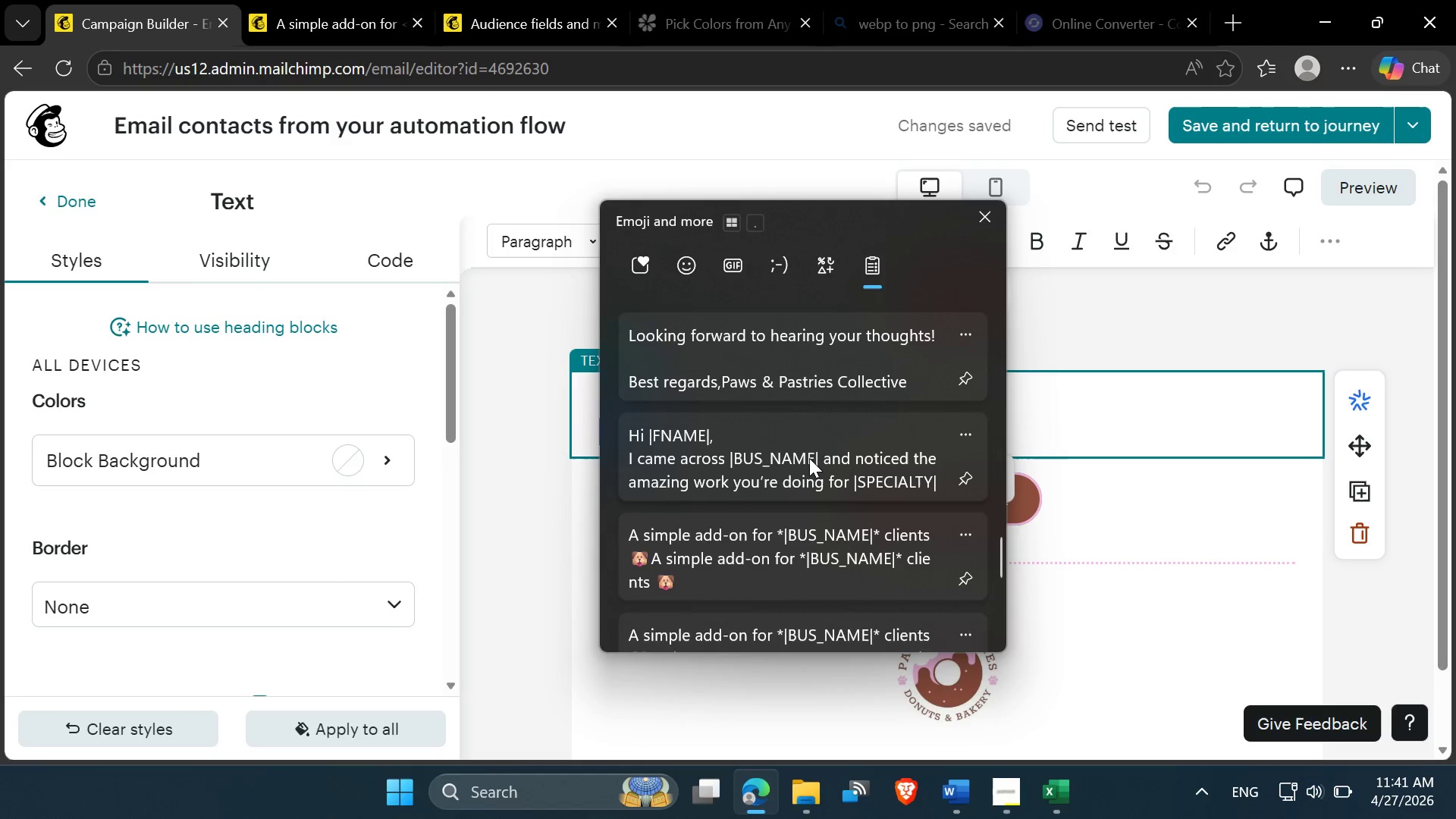 
left_click([809, 458])
 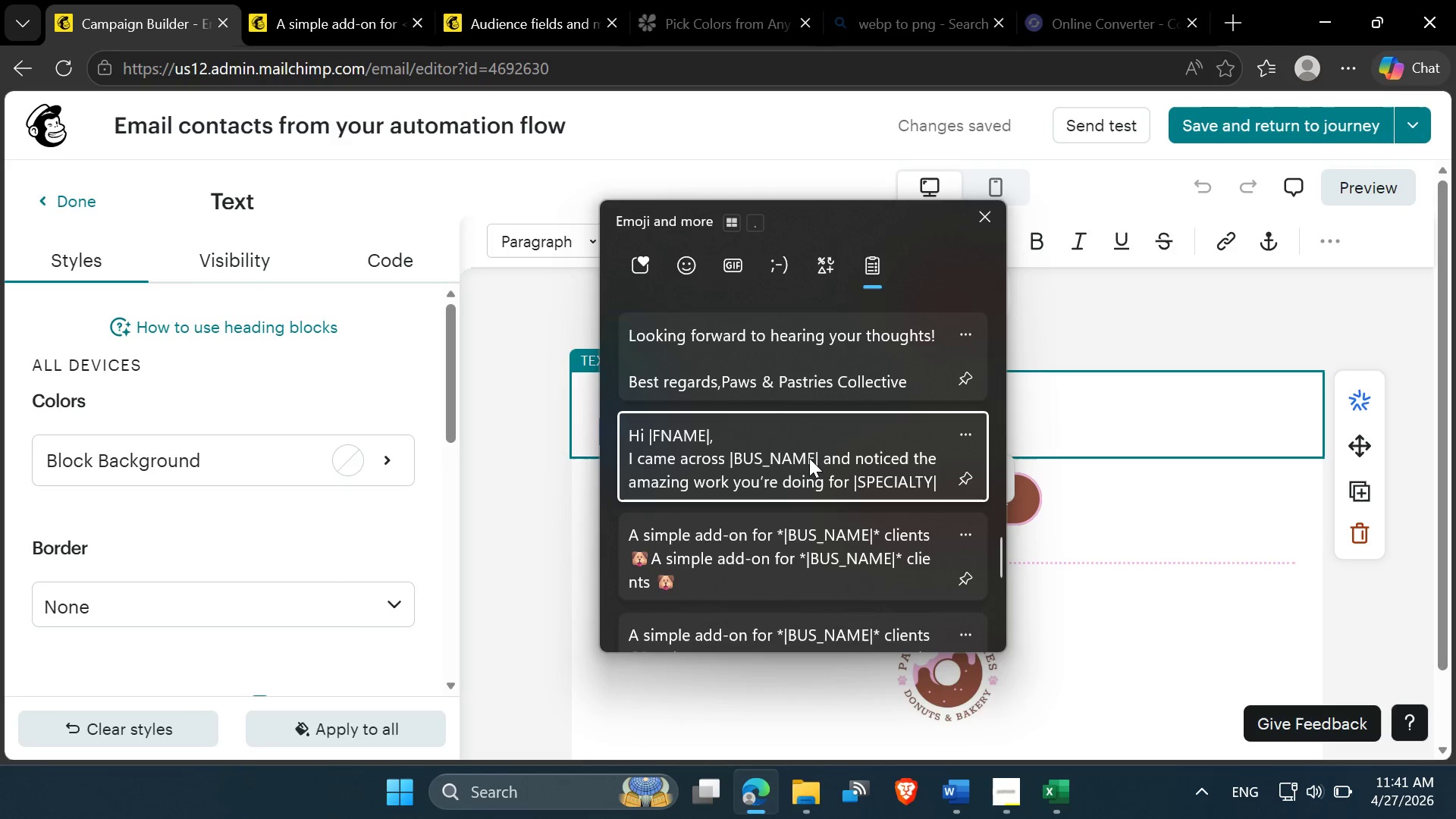 
key(Control+ControlLeft)
 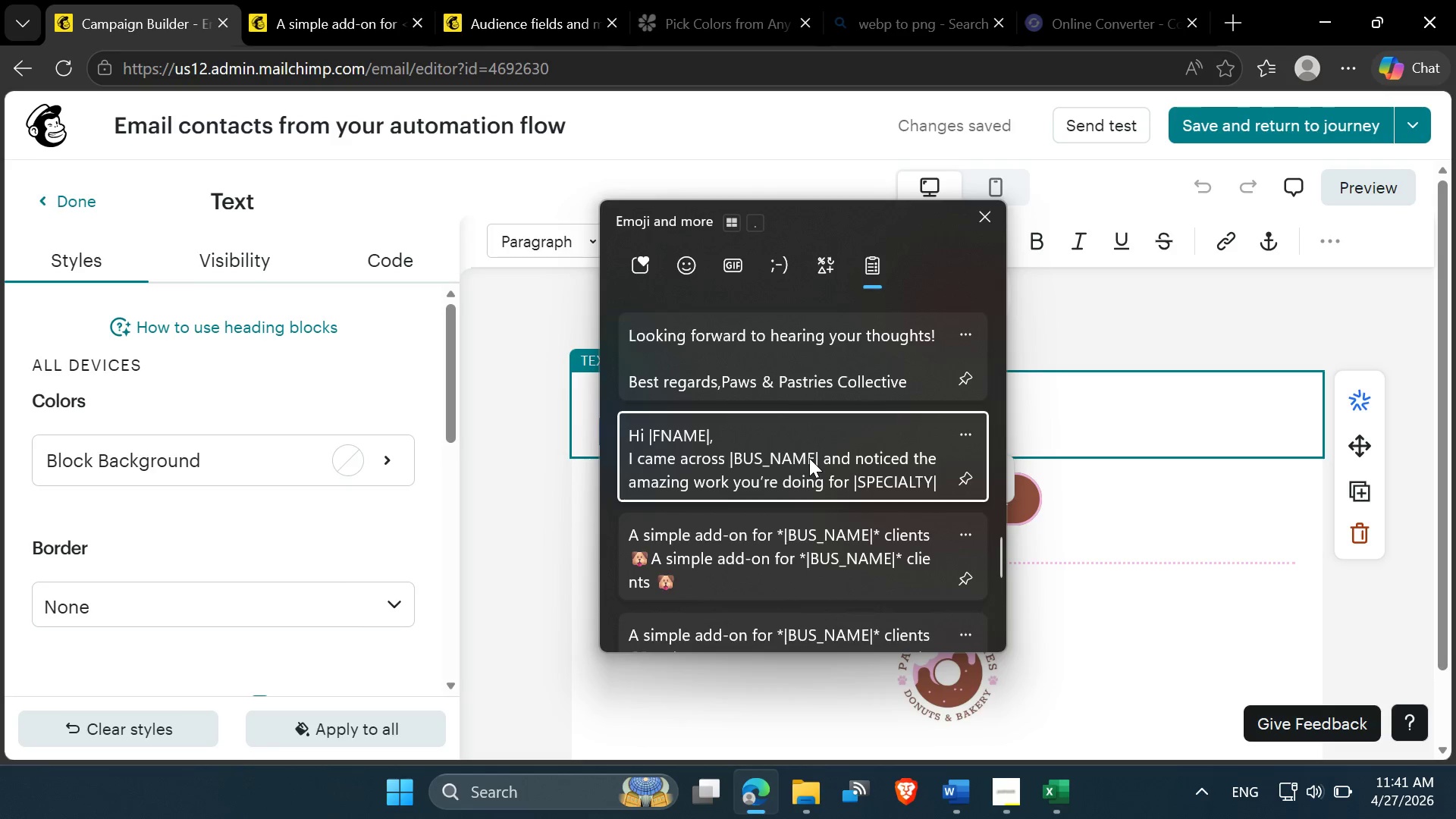 
hold_key(key=V, duration=15.75)
 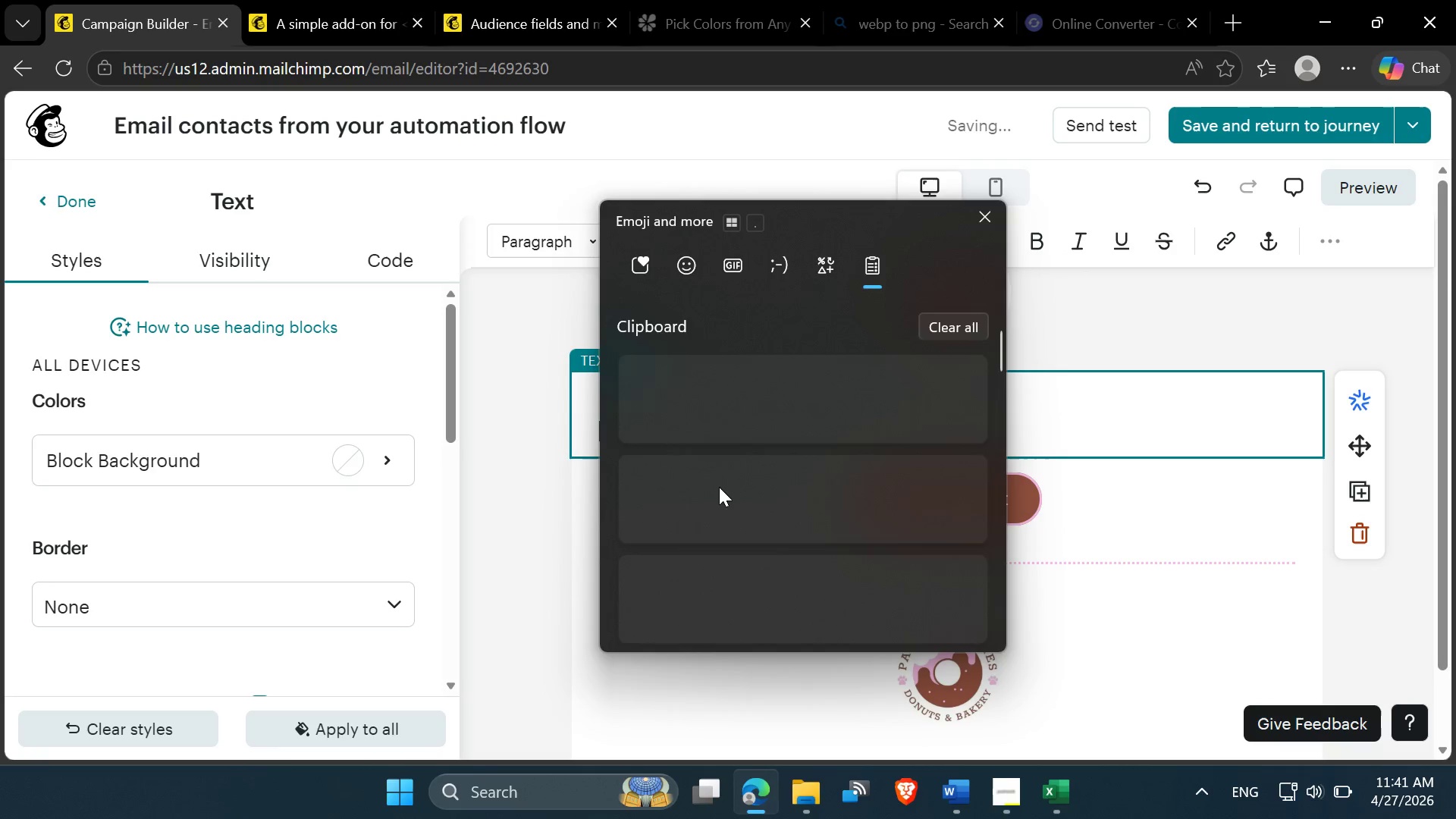 
scroll: coordinate [809, 458], scroll_direction: down, amount: 3.0
 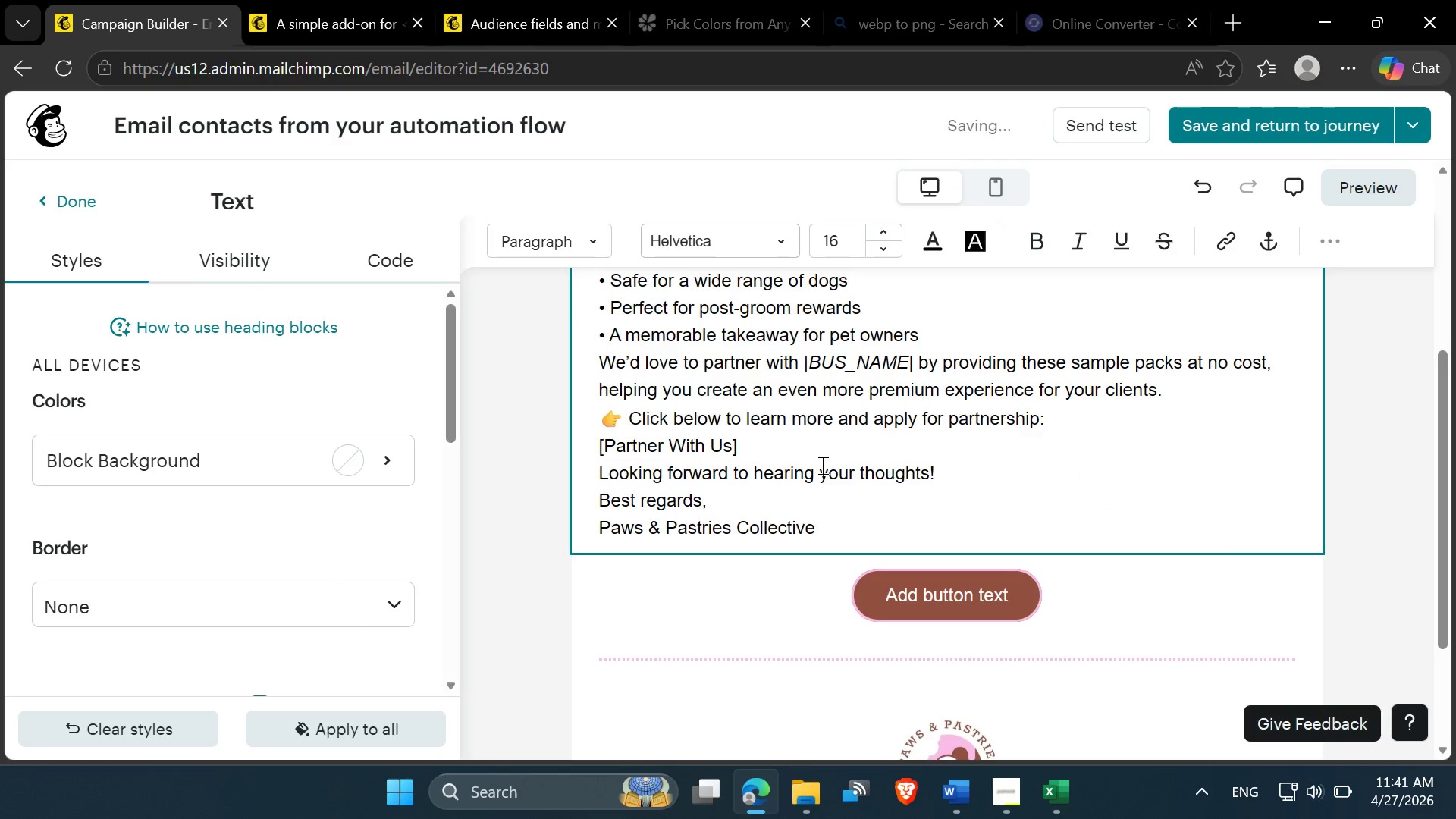 
left_click([821, 465])
 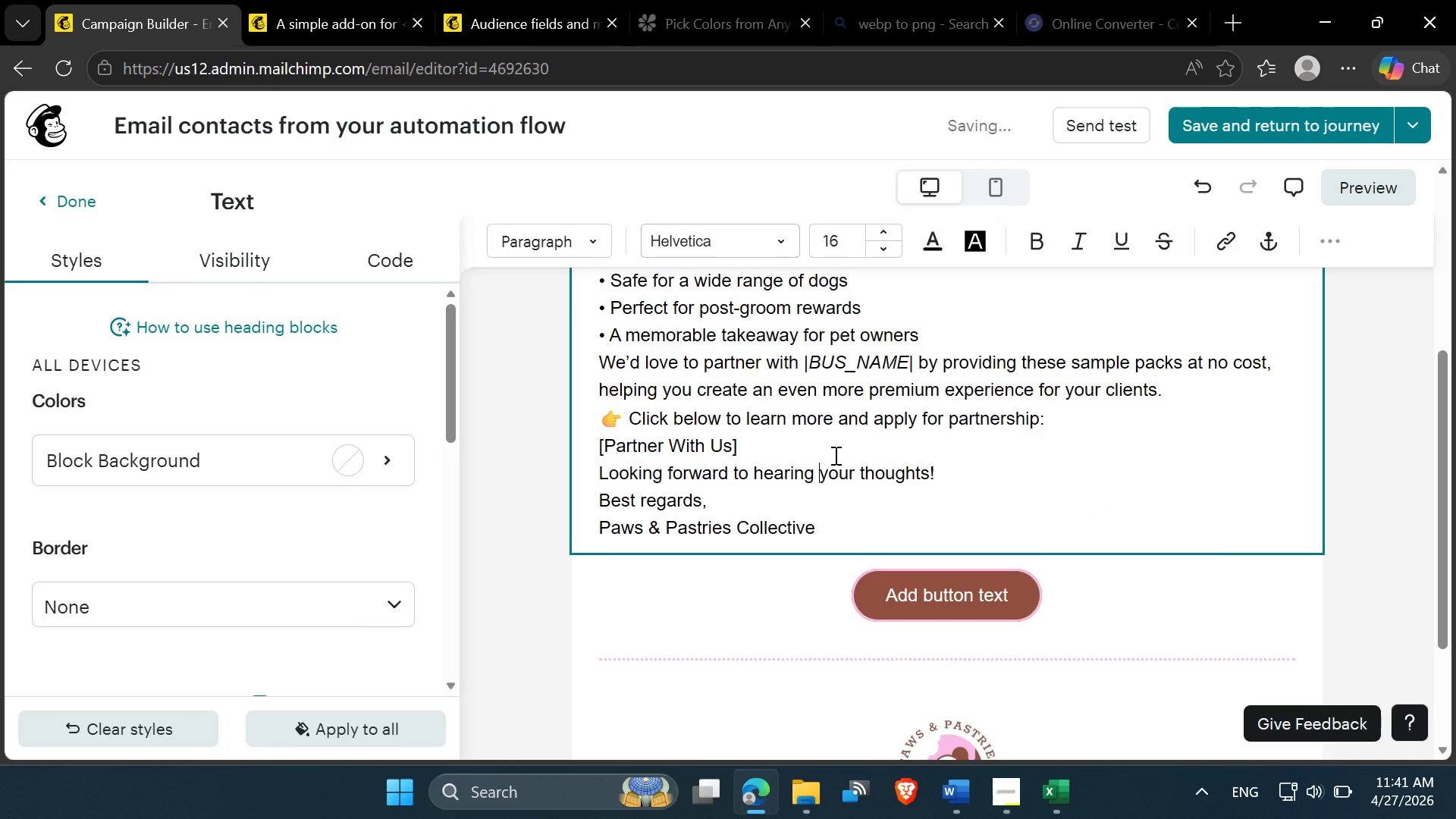 
scroll: coordinate [834, 455], scroll_direction: none, amount: 0.0
 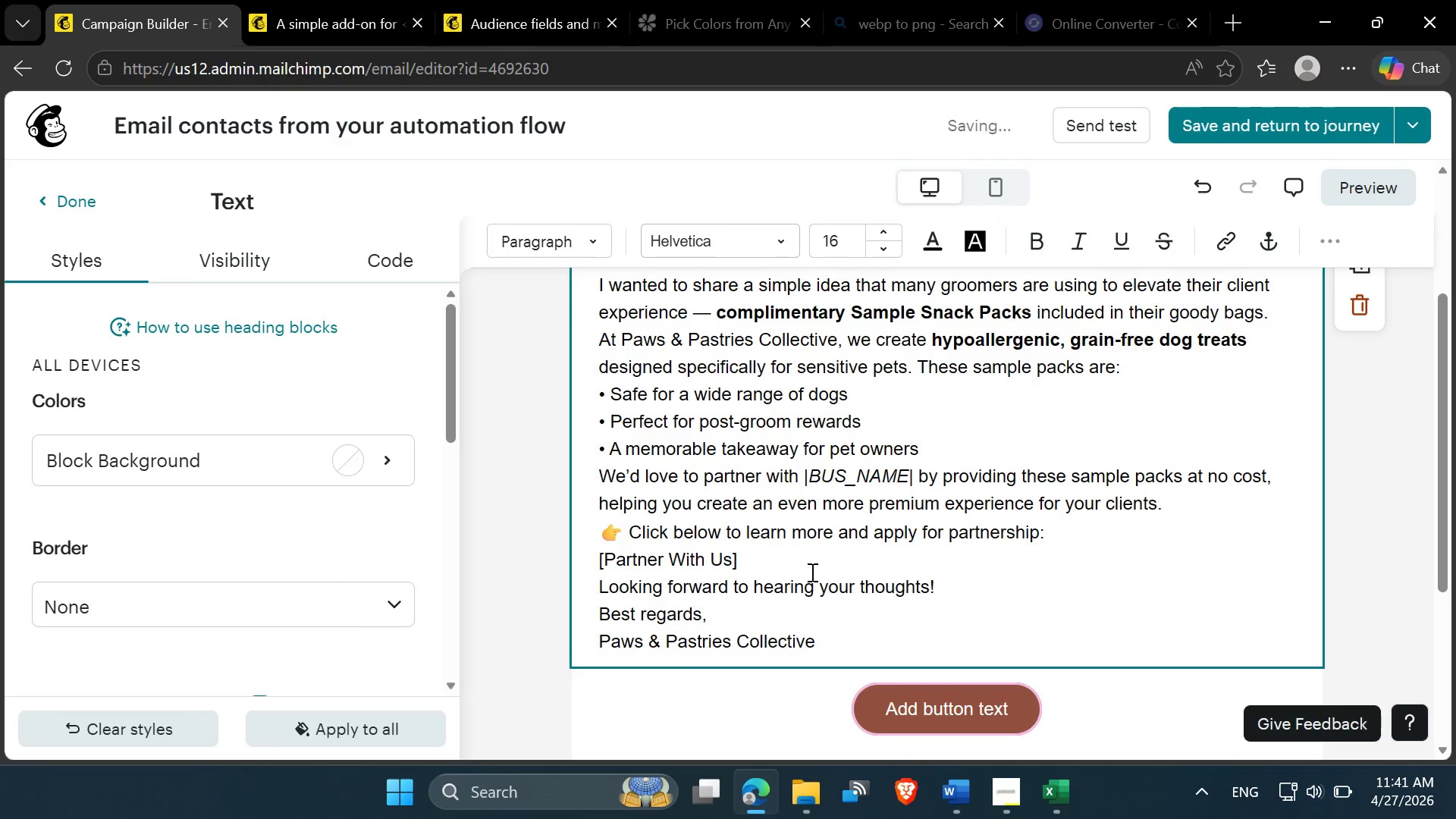 
left_click_drag(start_coordinate=[824, 630], to_coordinate=[642, 202])
 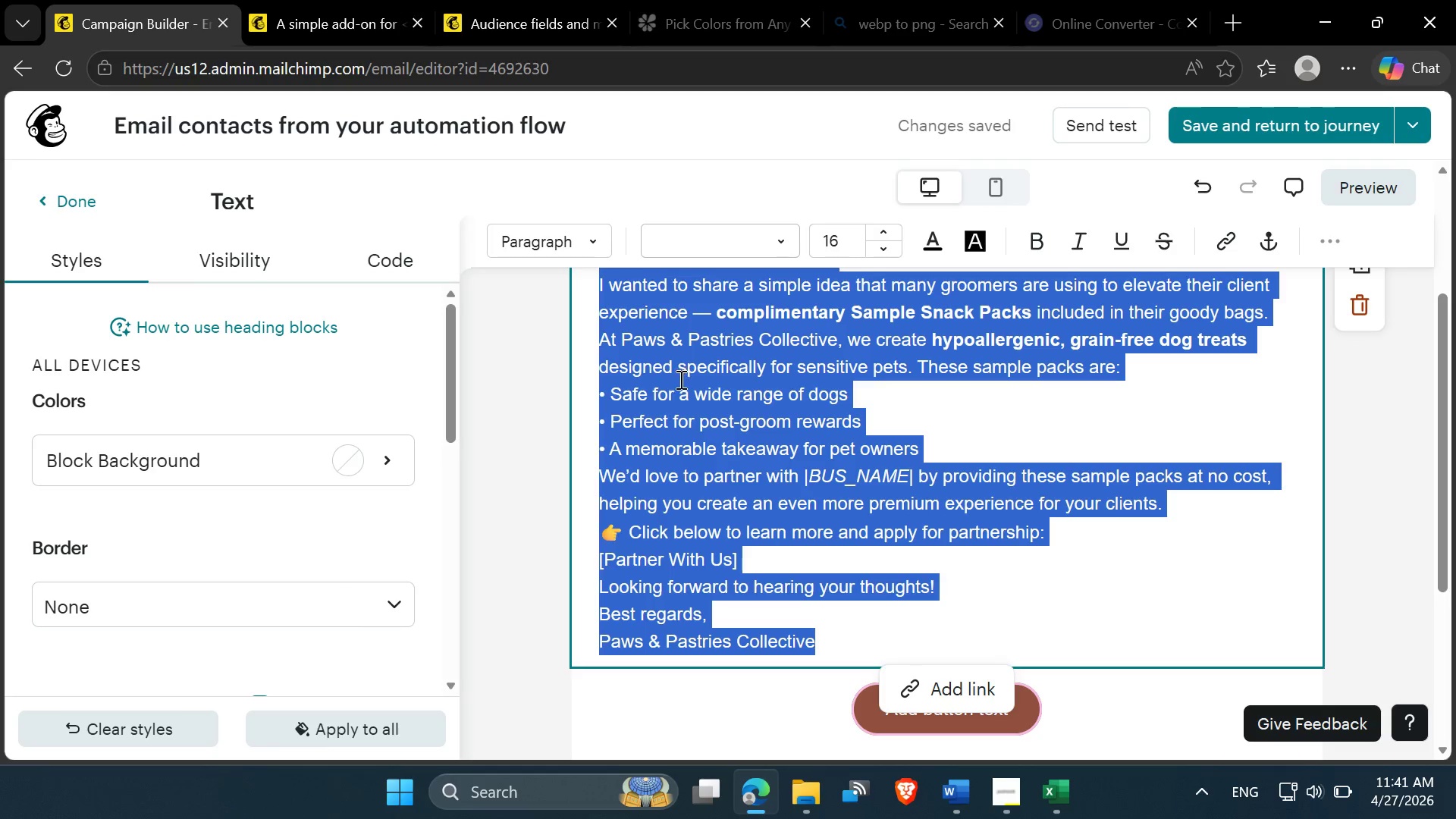 
scroll: coordinate [682, 390], scroll_direction: up, amount: 4.0
 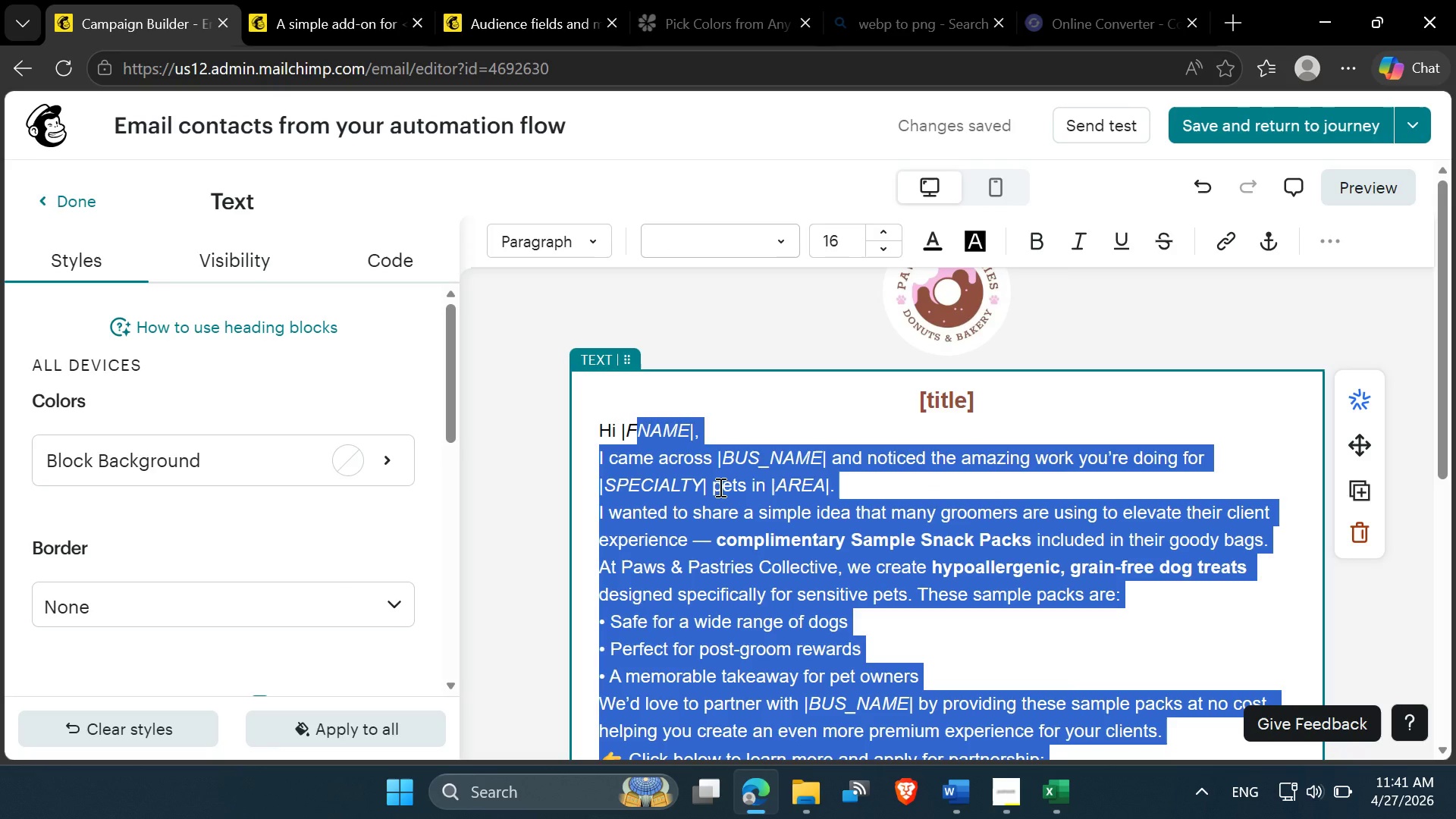 
key(Backspace)
 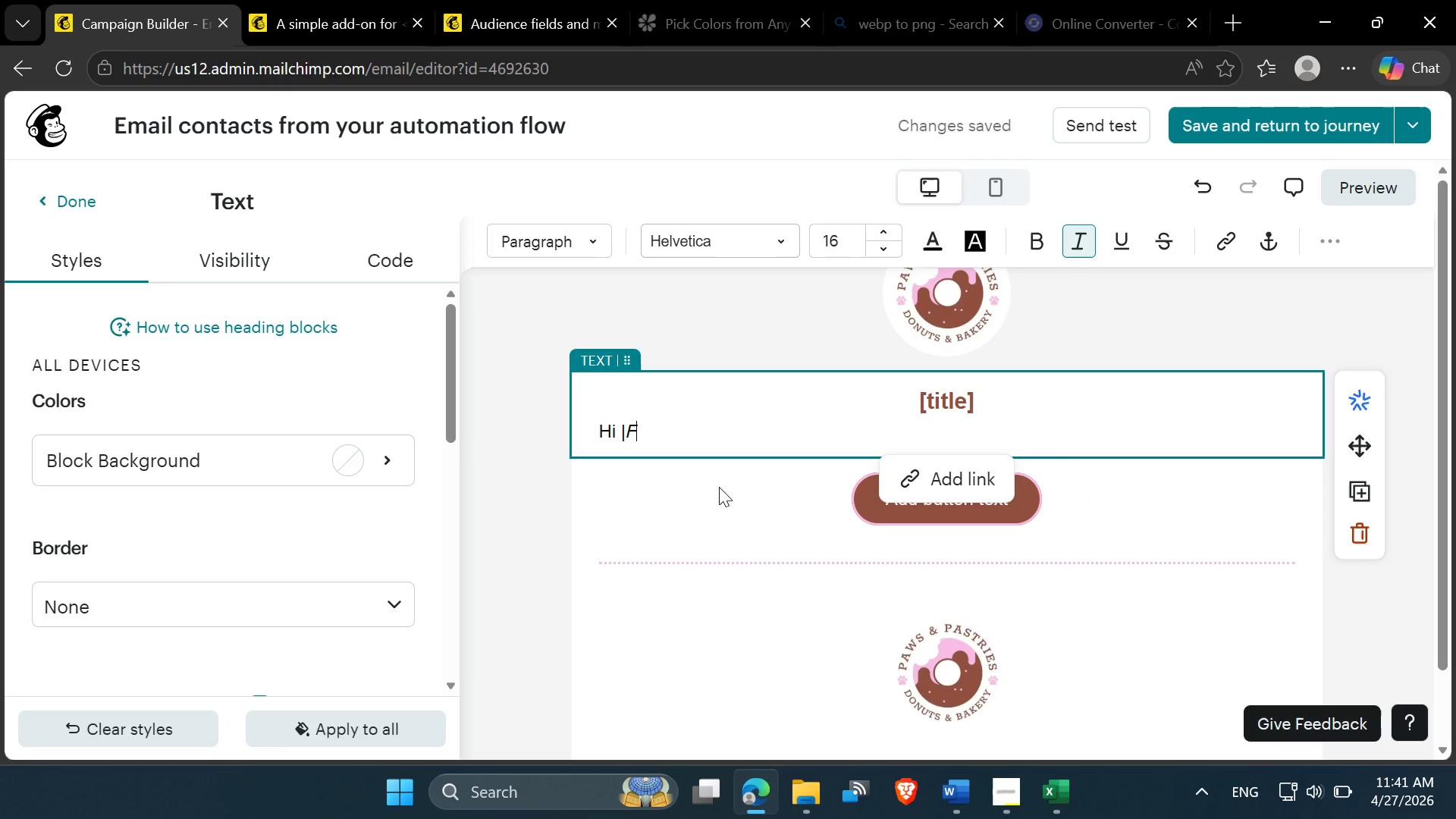 
key(Backspace)
 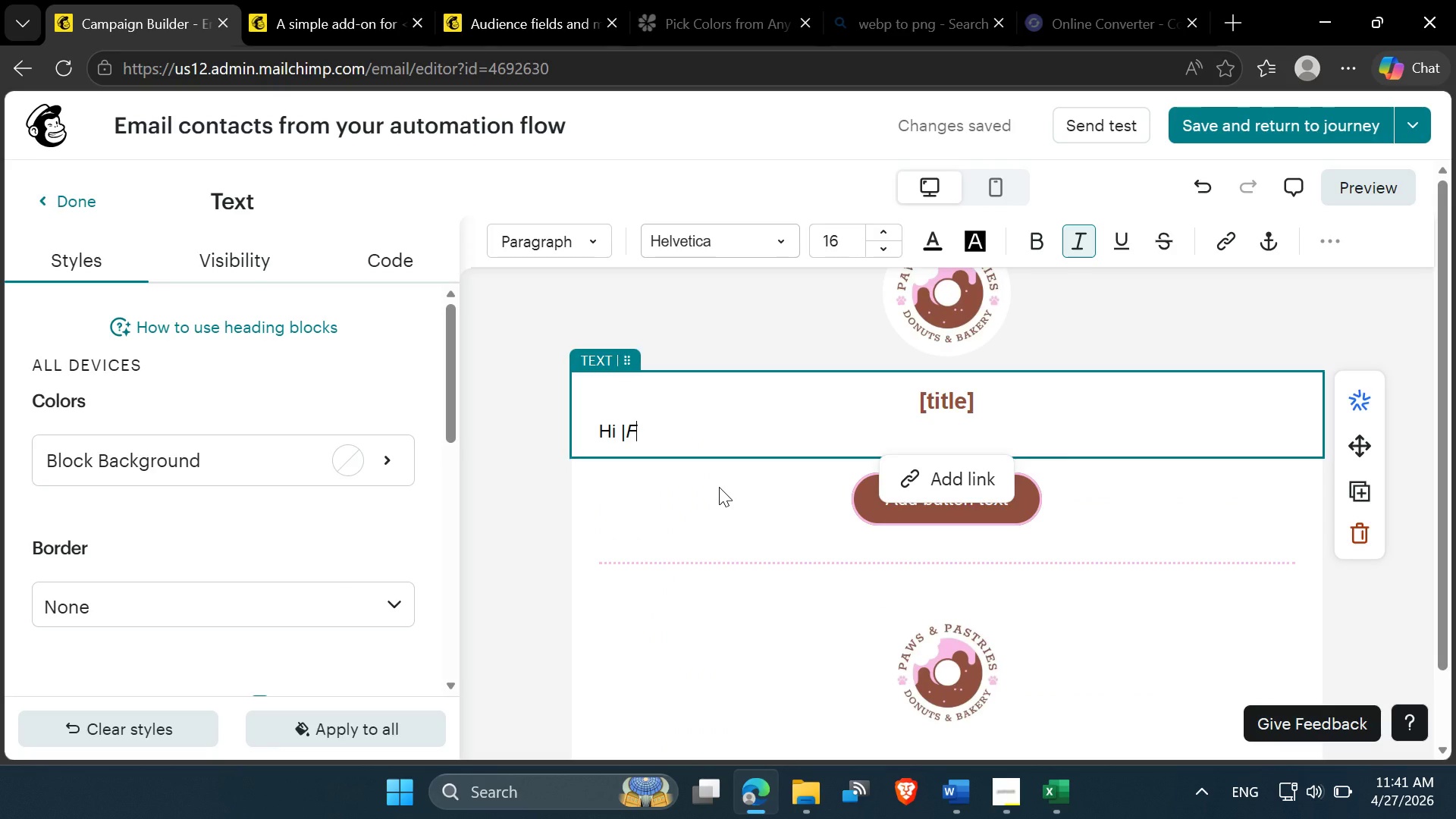 
key(Backspace)
 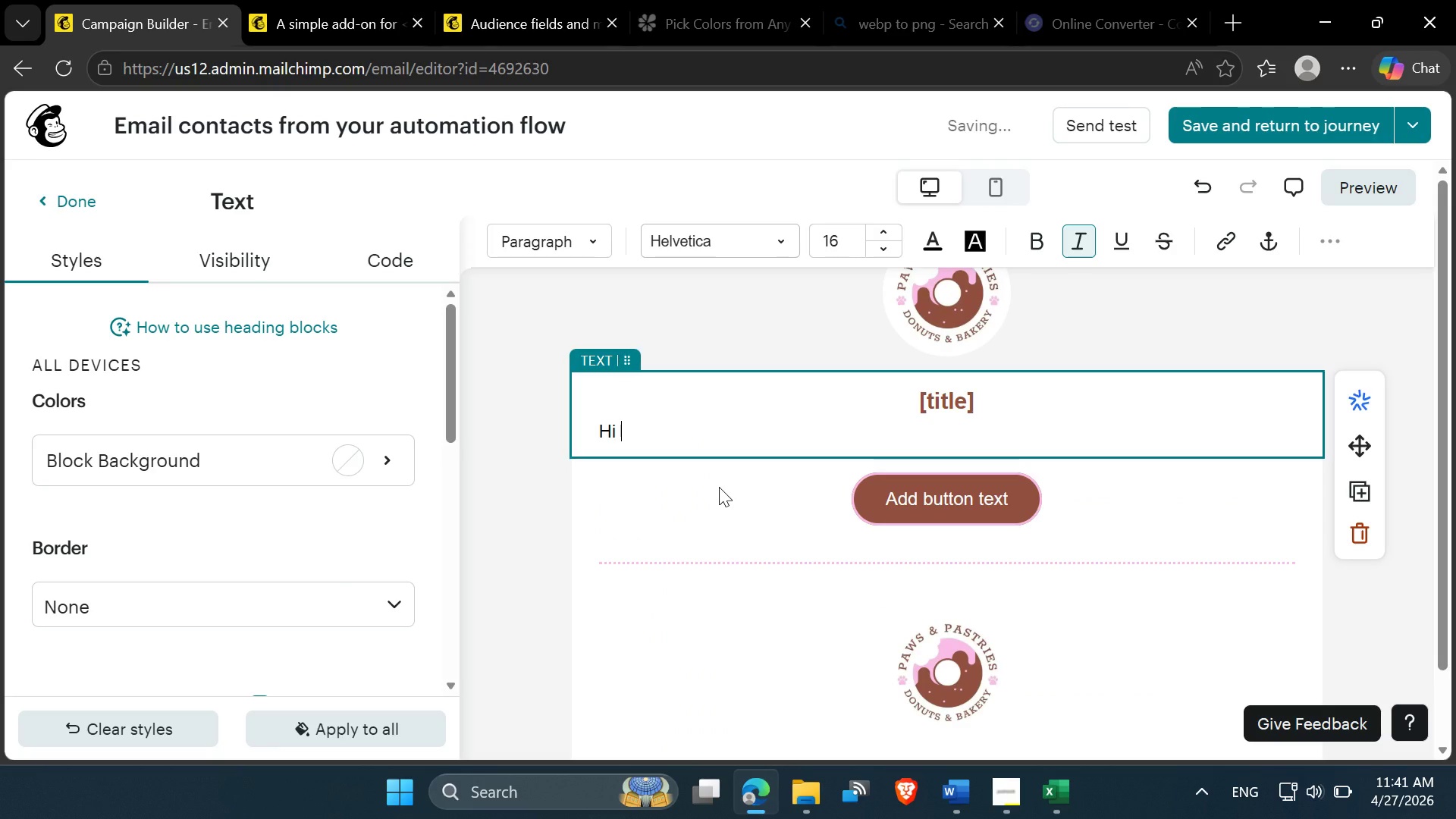 
key(Backspace)
 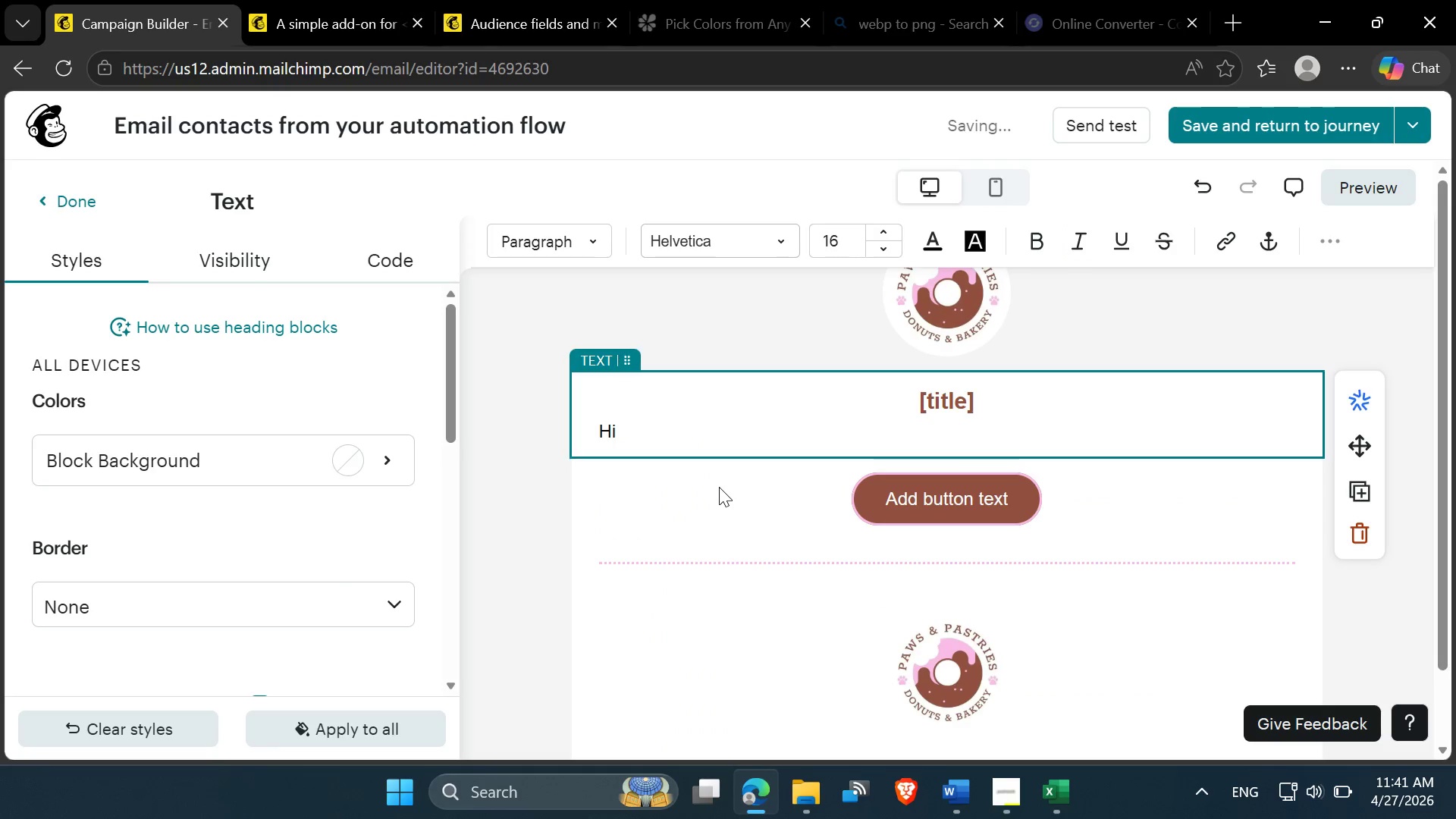 
key(Backspace)
 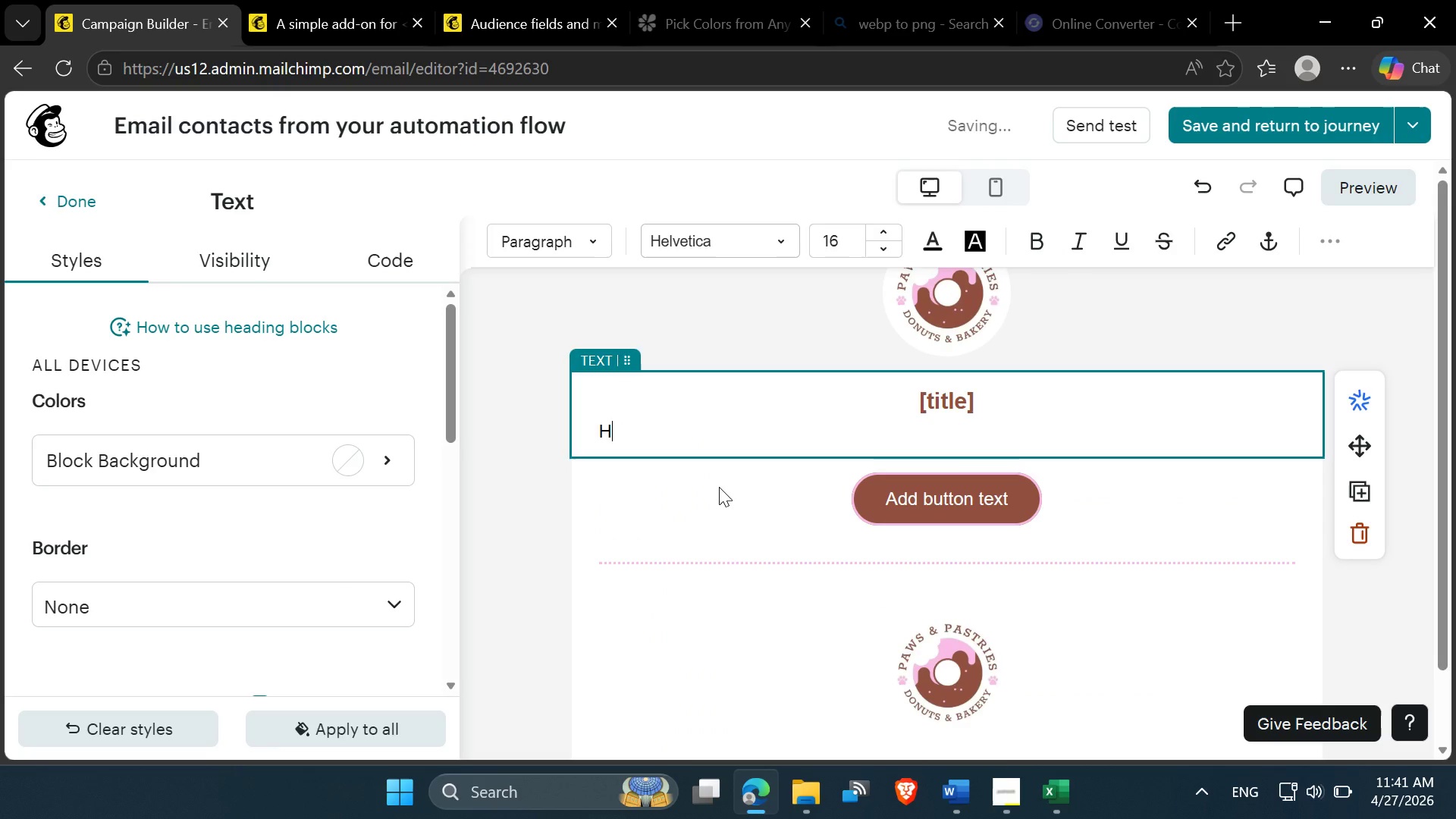 
key(Backspace)
 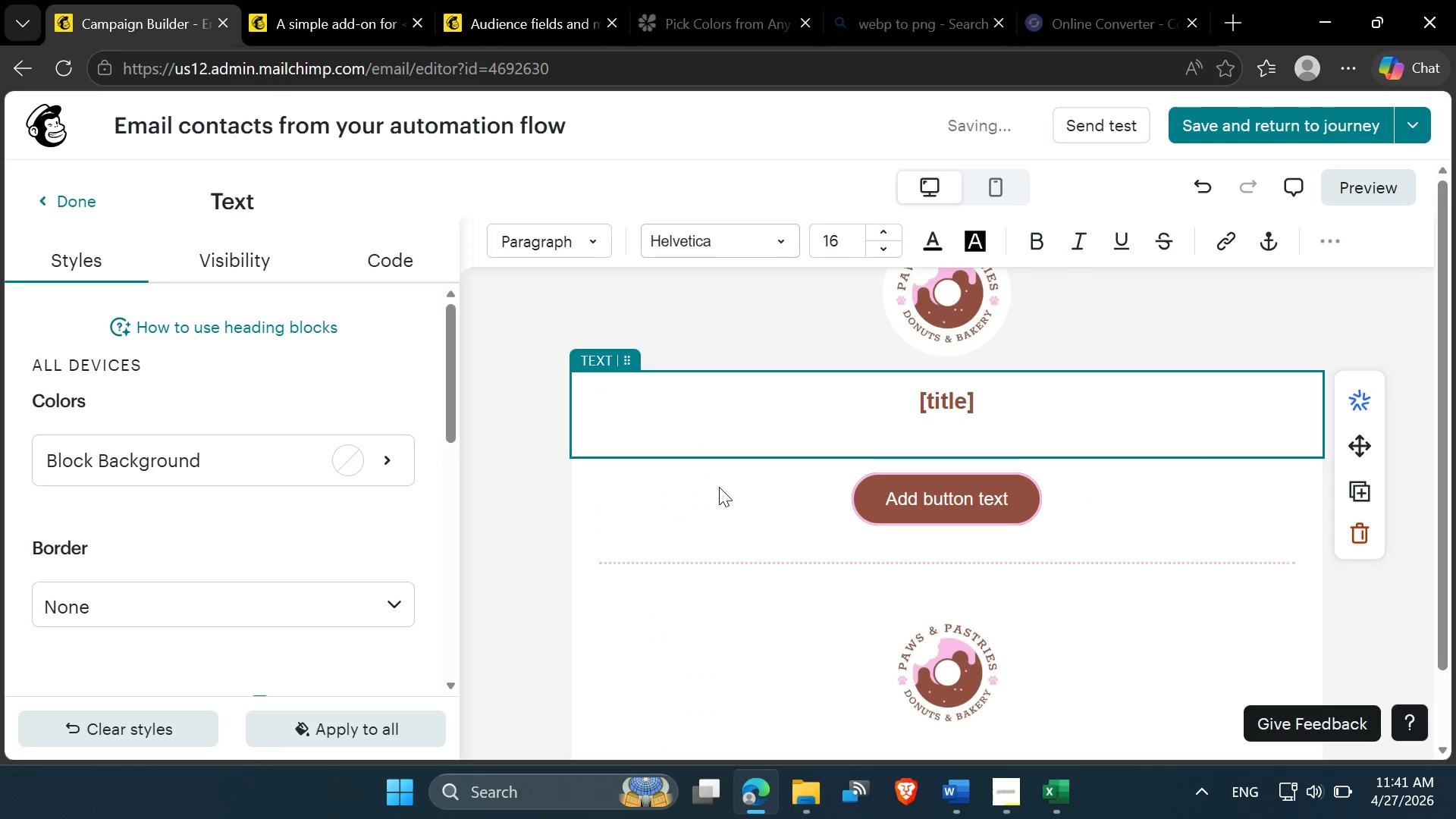 
key(Meta+MetaLeft)
 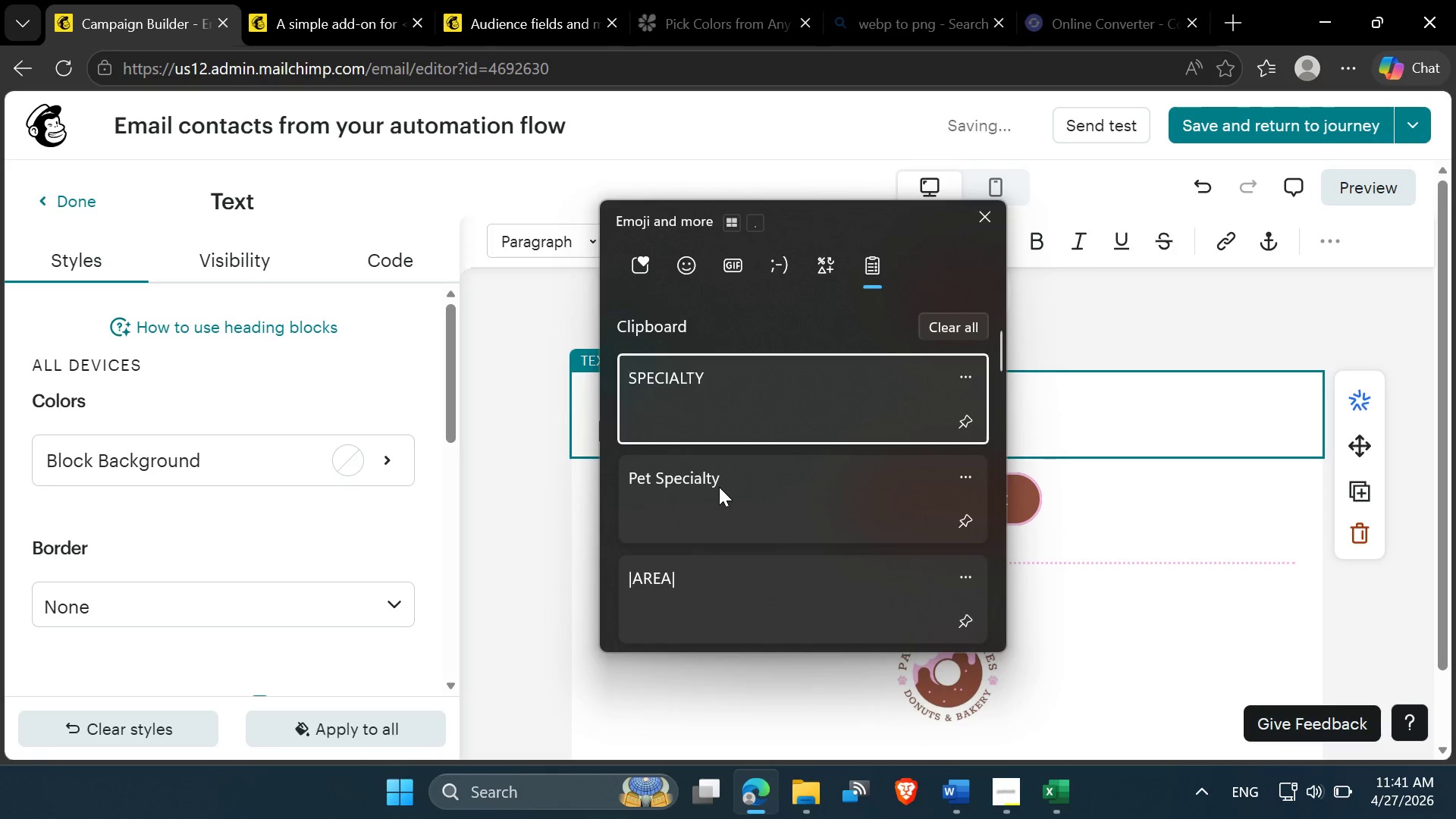 
scroll: coordinate [744, 529], scroll_direction: down, amount: 23.0
 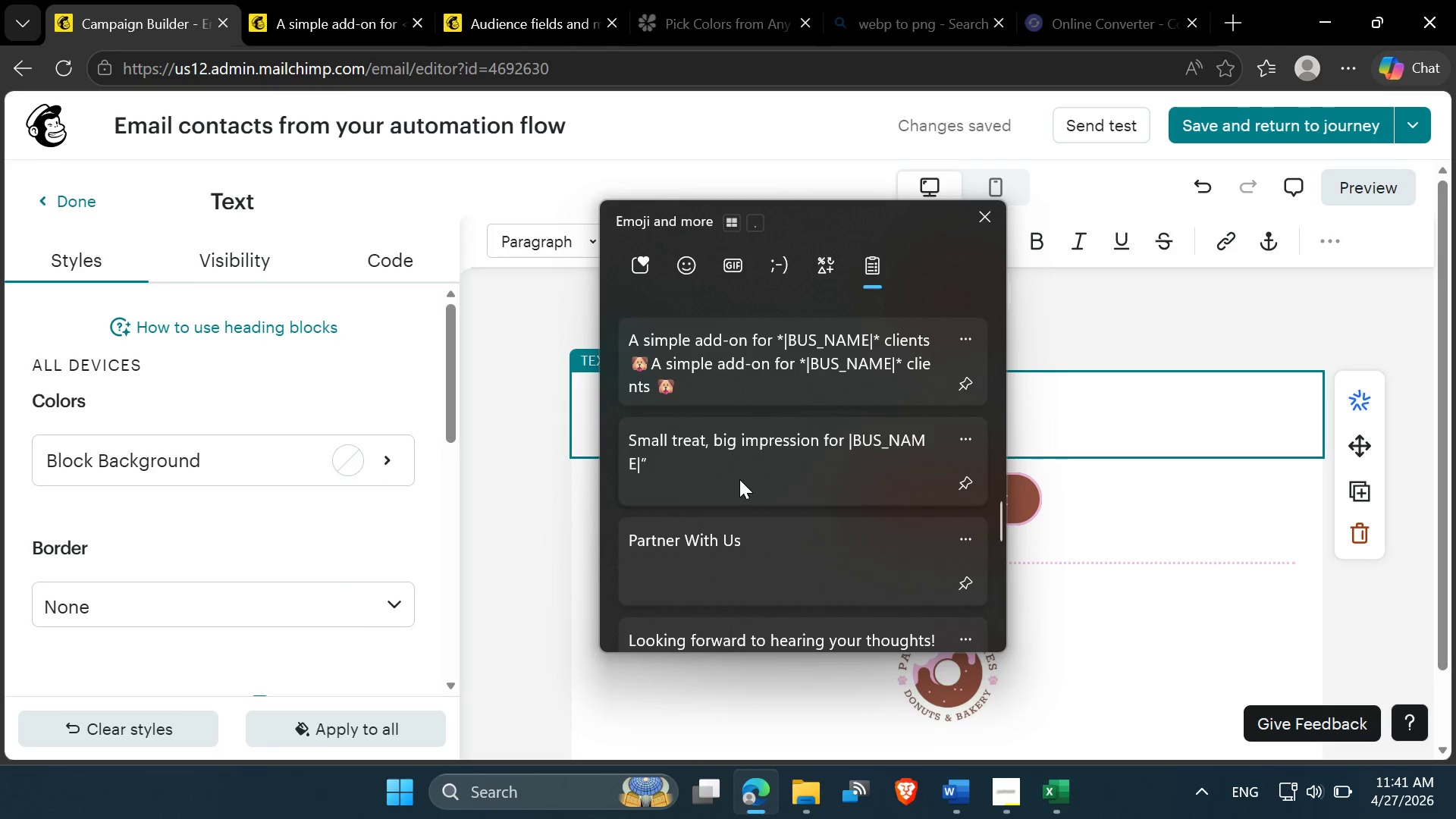 
left_click([745, 477])
 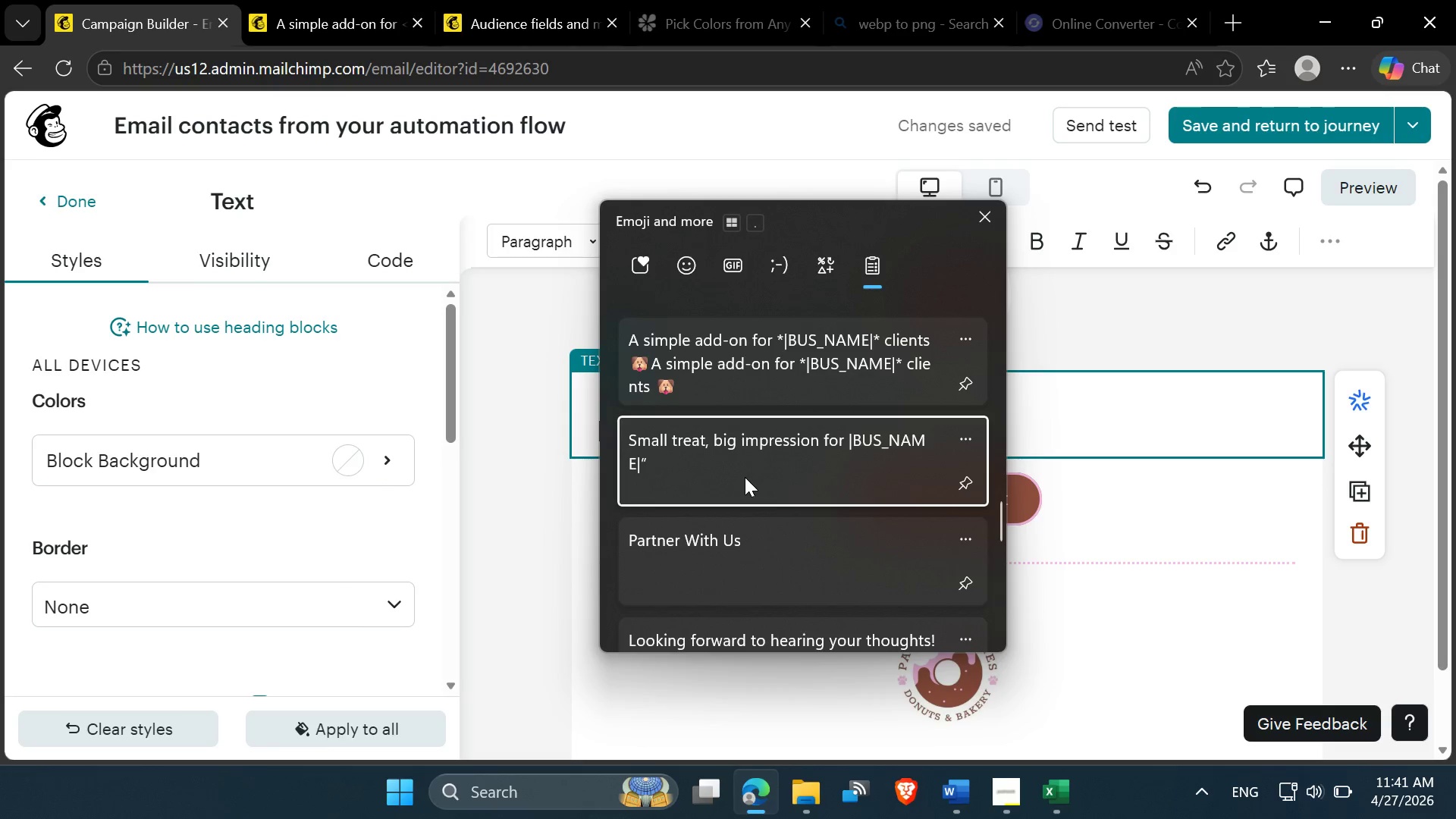 
key(Control+Meta+ControlLeft)
 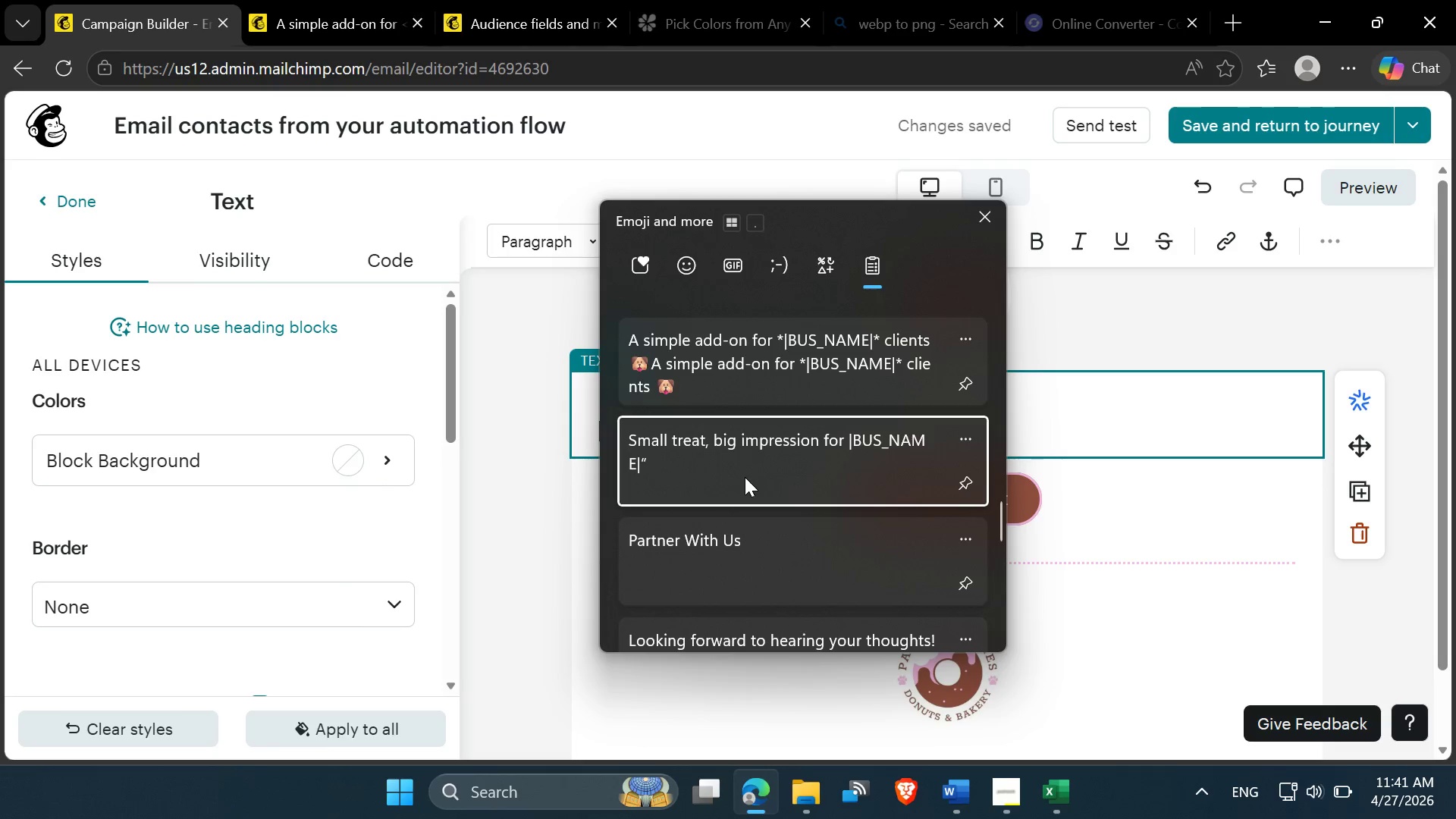 
hold_key(key=V, duration=4.8)
 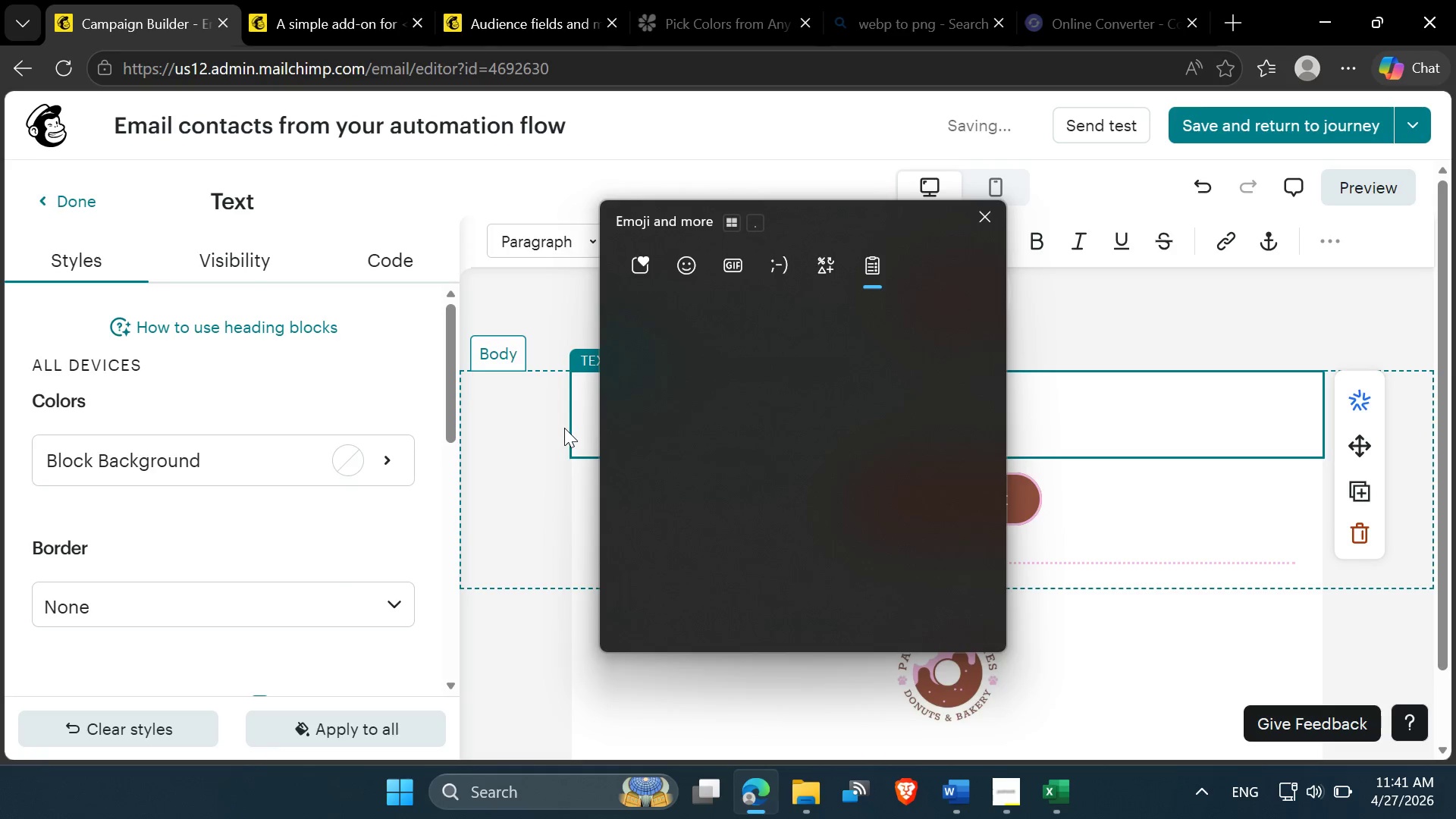 
left_click_drag(start_coordinate=[992, 426], to_coordinate=[561, 428])
 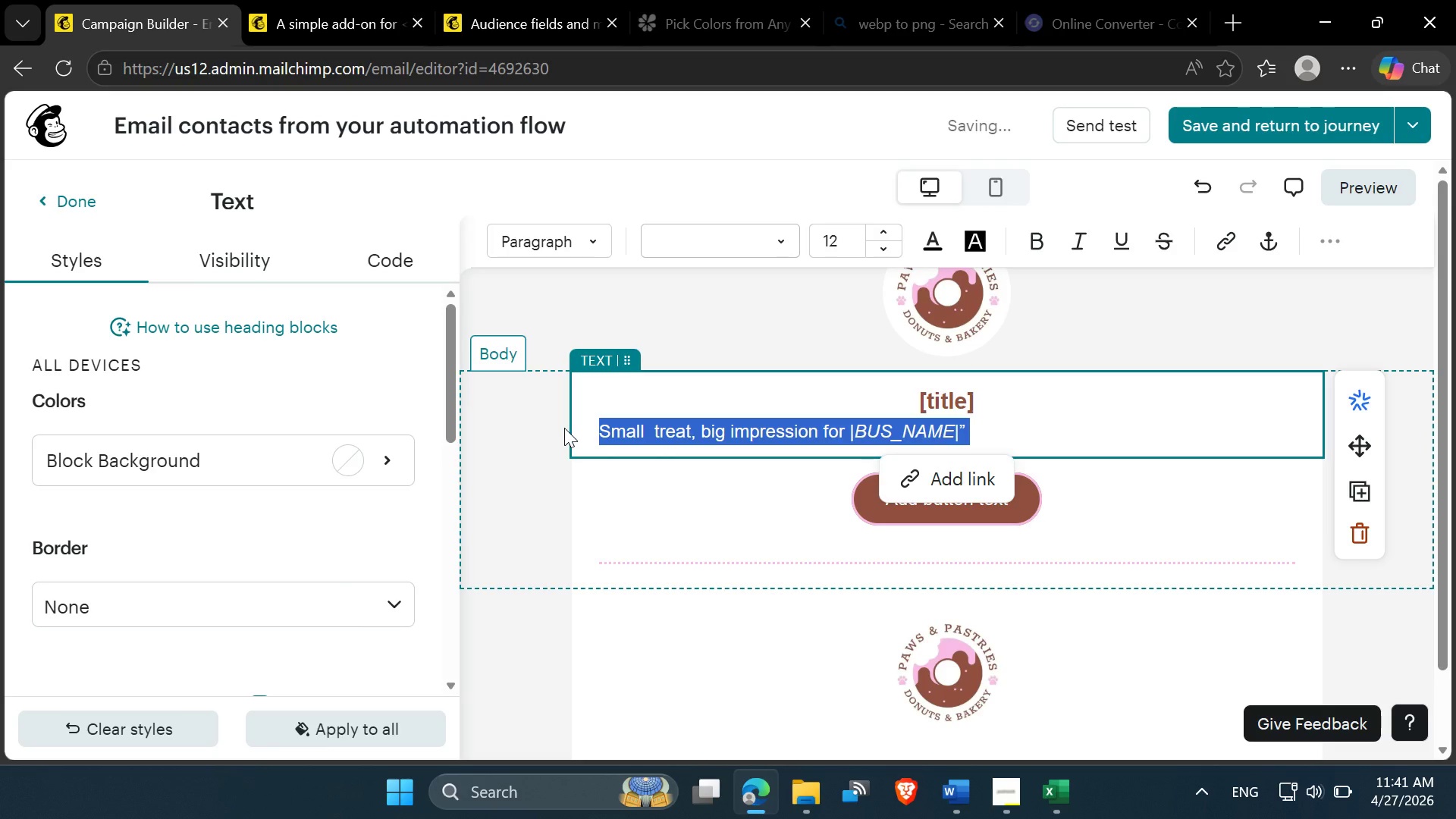 
key(Backspace)
 